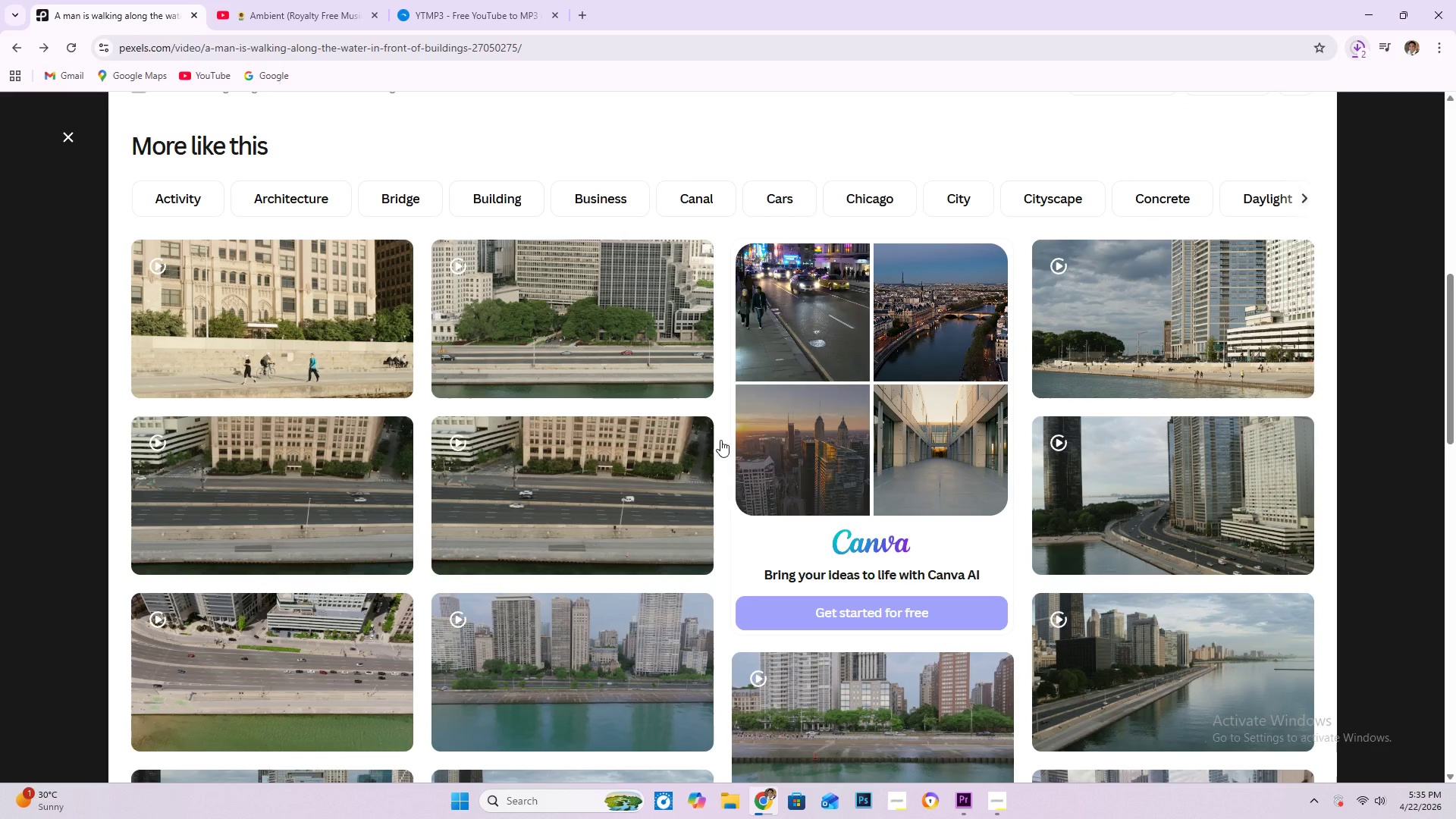 
scroll: coordinate [851, 336], scroll_direction: down, amount: 11.0
 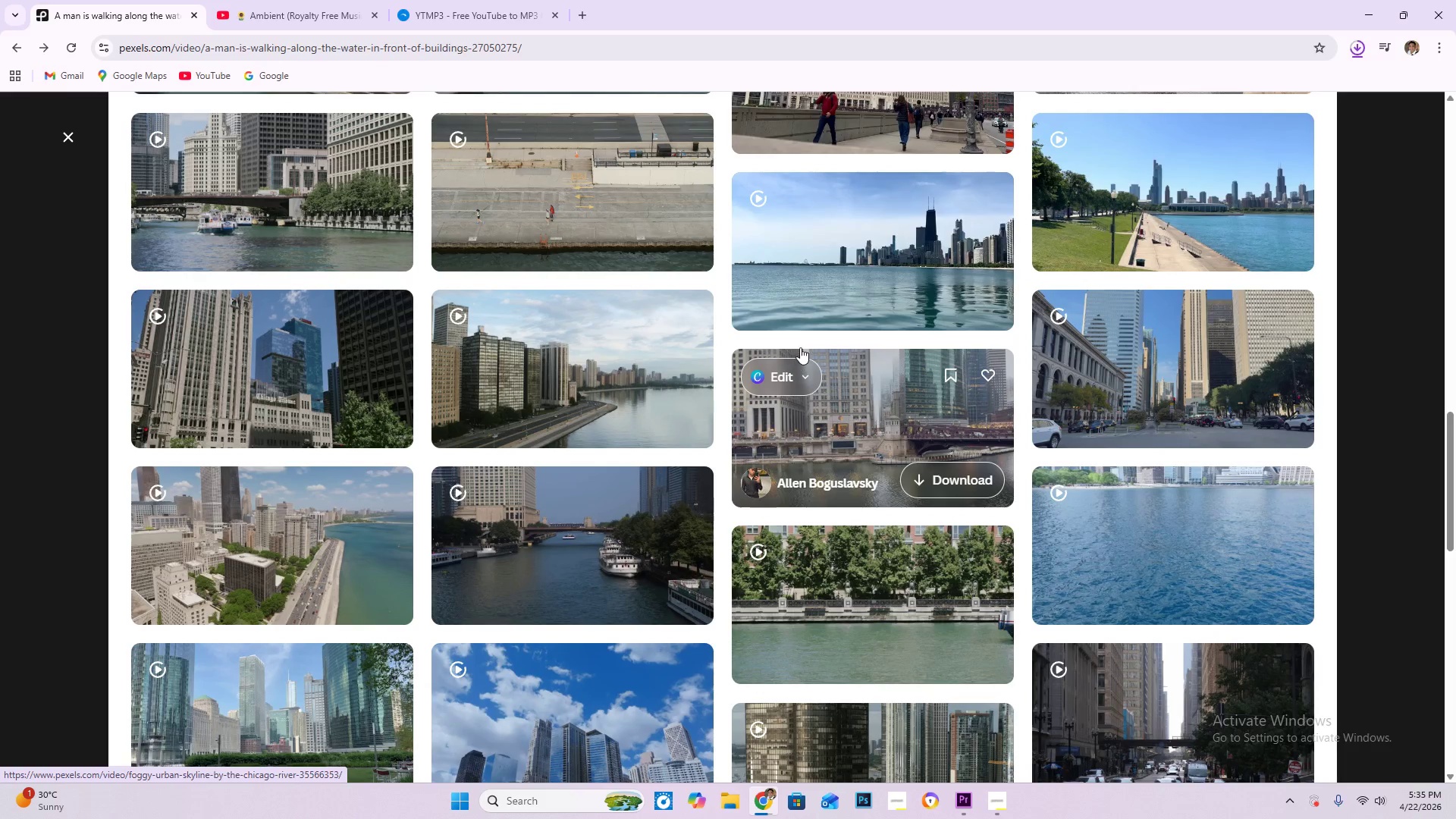 
scroll: coordinate [807, 347], scroll_direction: up, amount: 3.0
 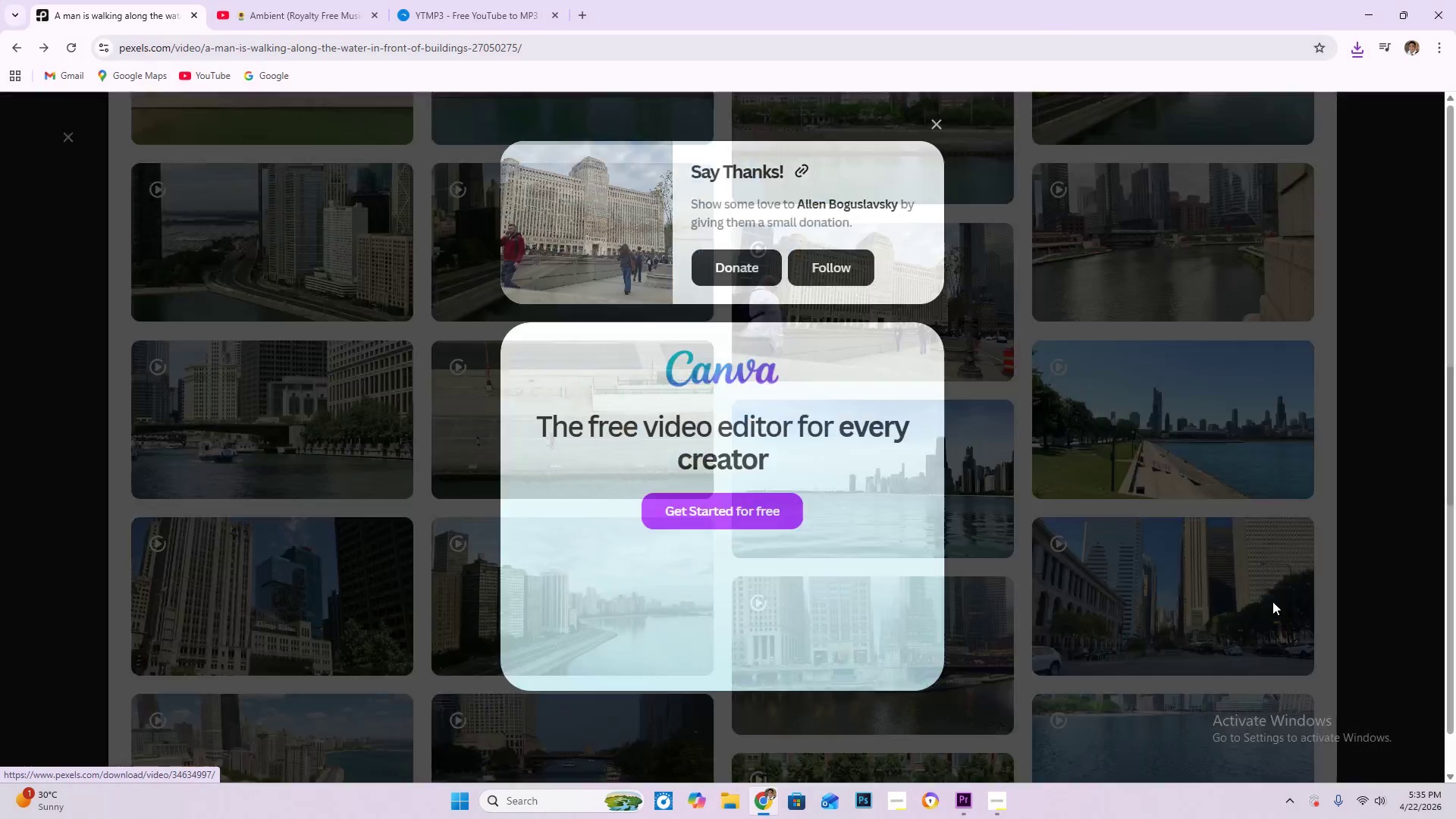 
wait(5.62)
 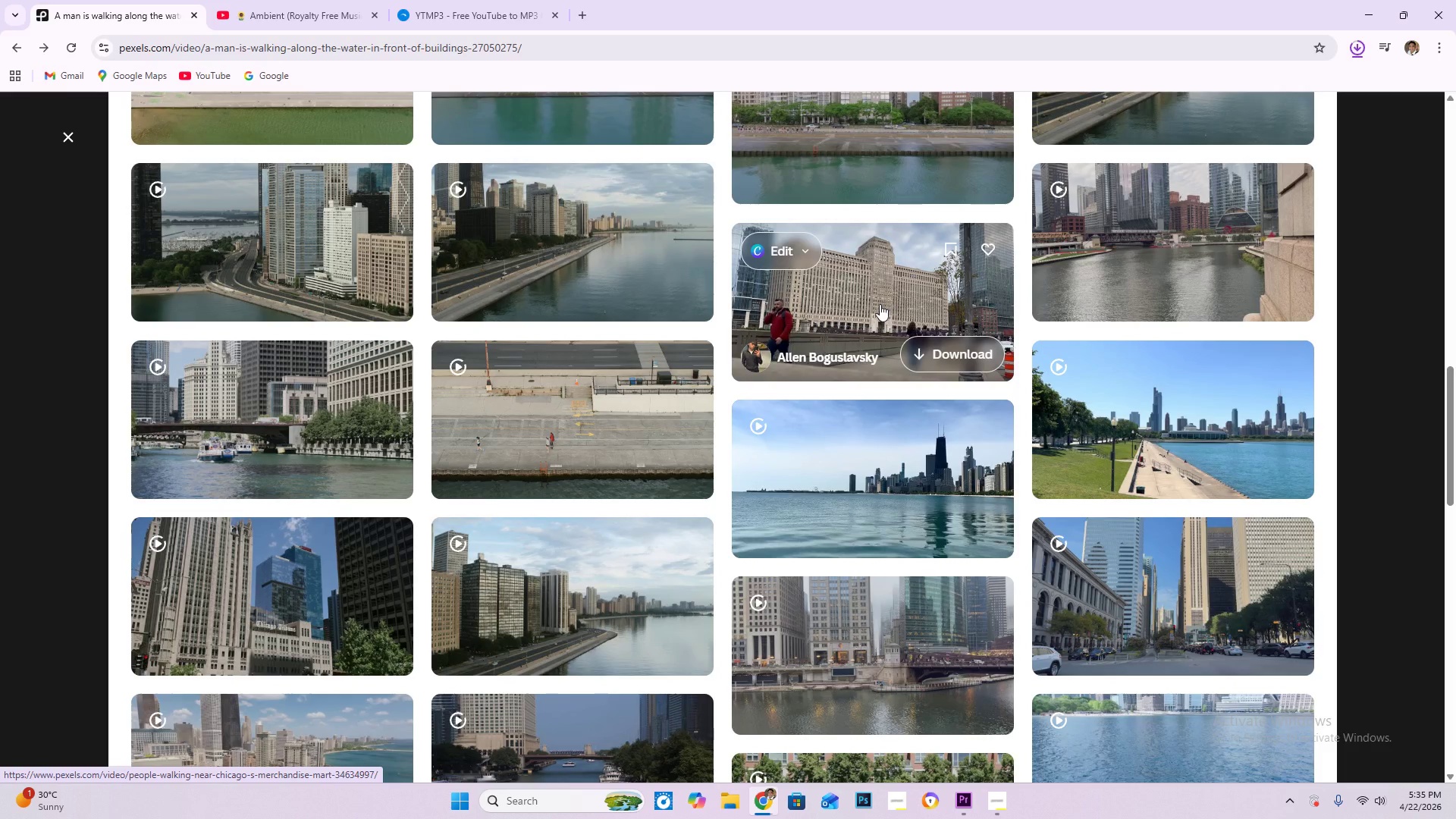 
left_click([935, 124])
 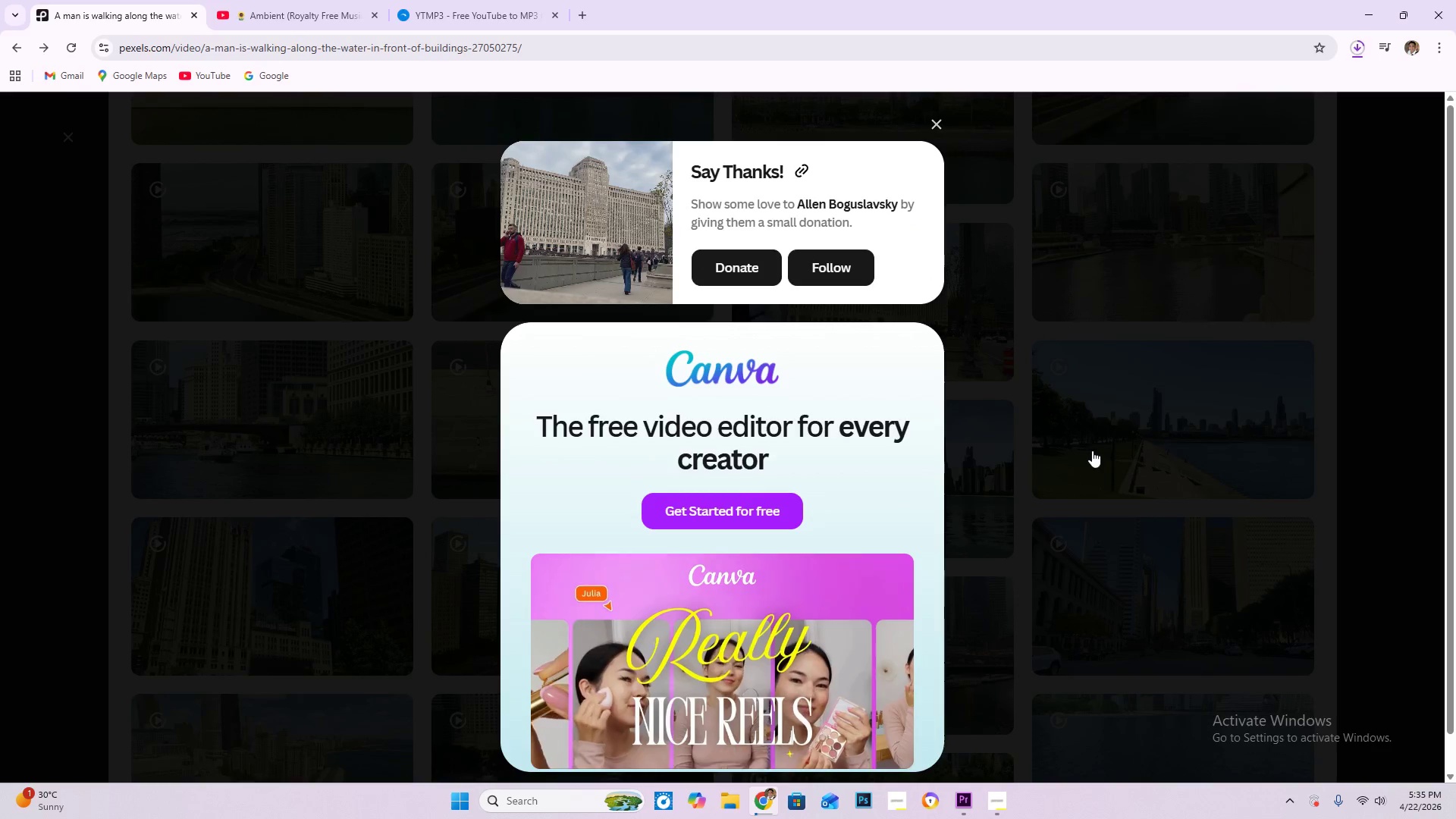 
scroll: coordinate [918, 472], scroll_direction: down, amount: 16.0
 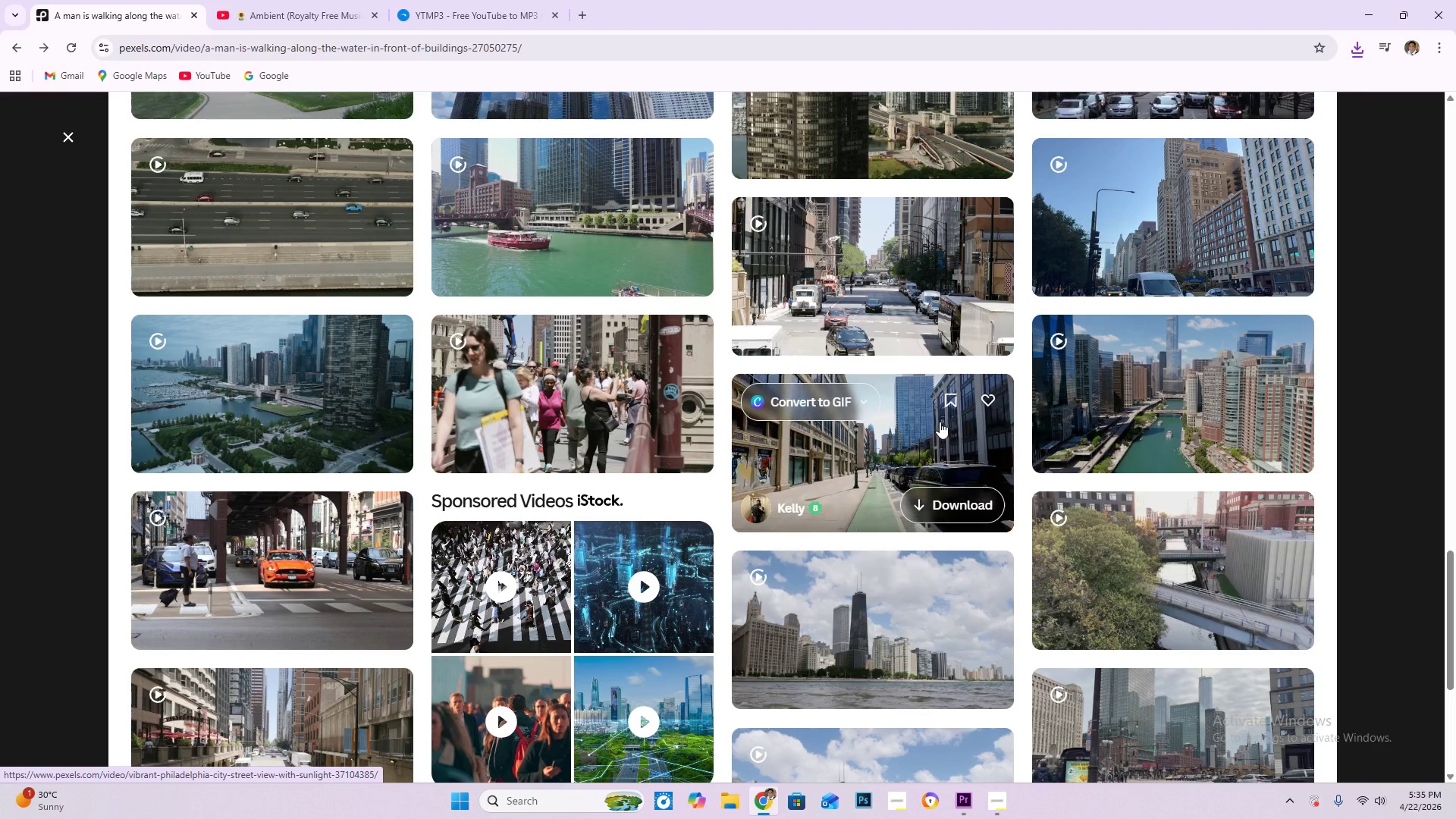 
left_click([962, 510])
 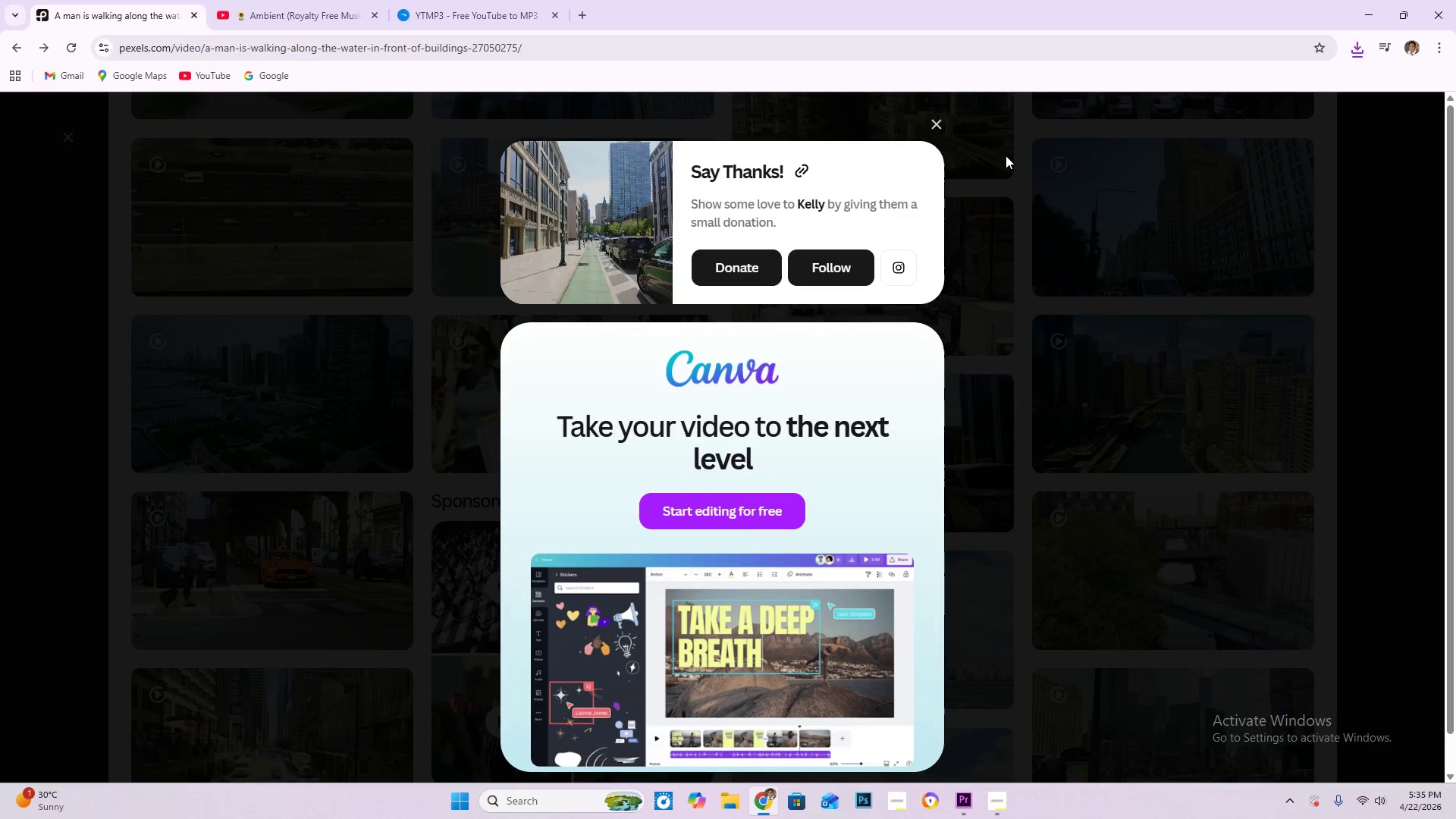 
left_click([934, 117])
 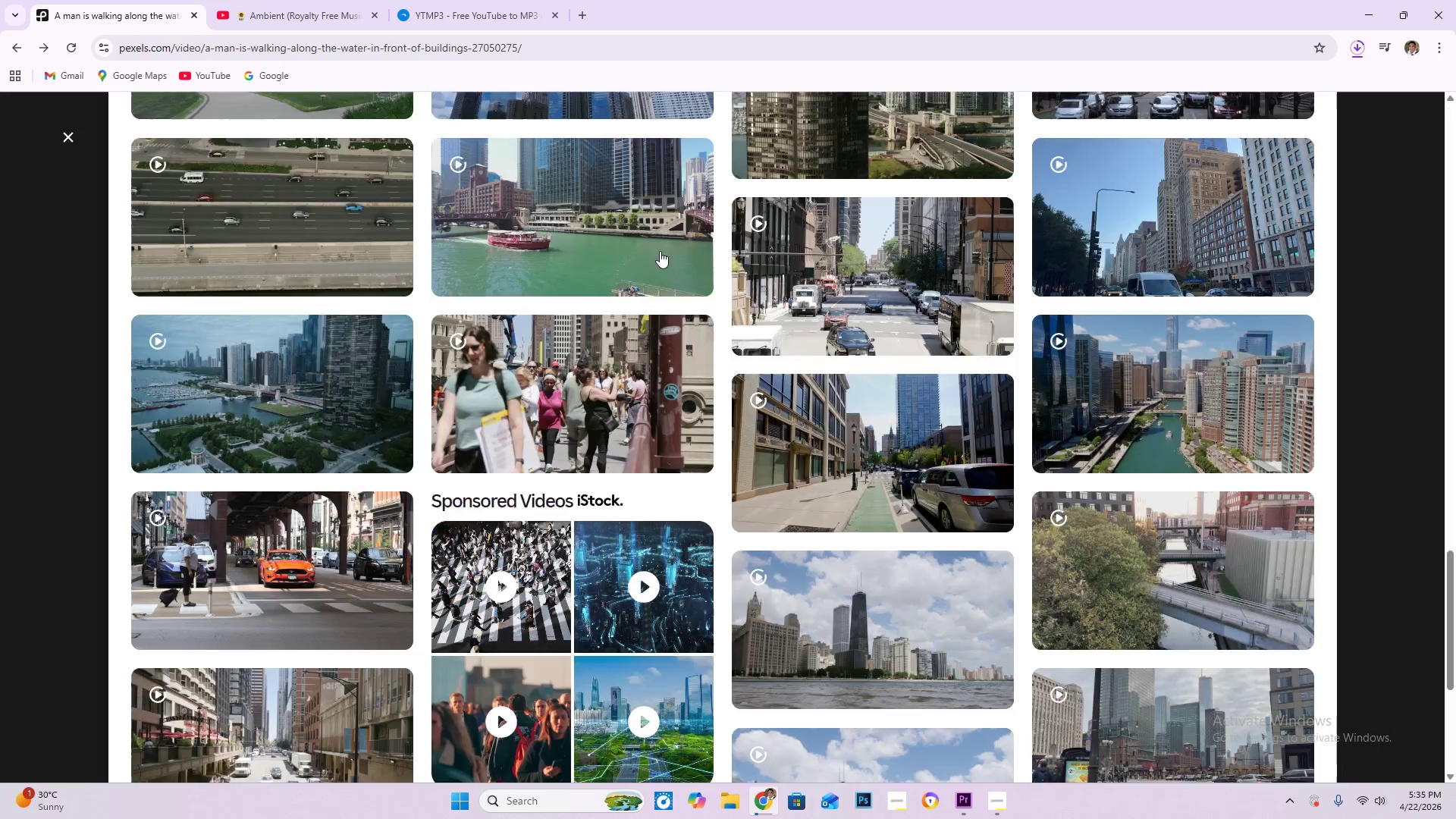 
key(Alt+Tab)
 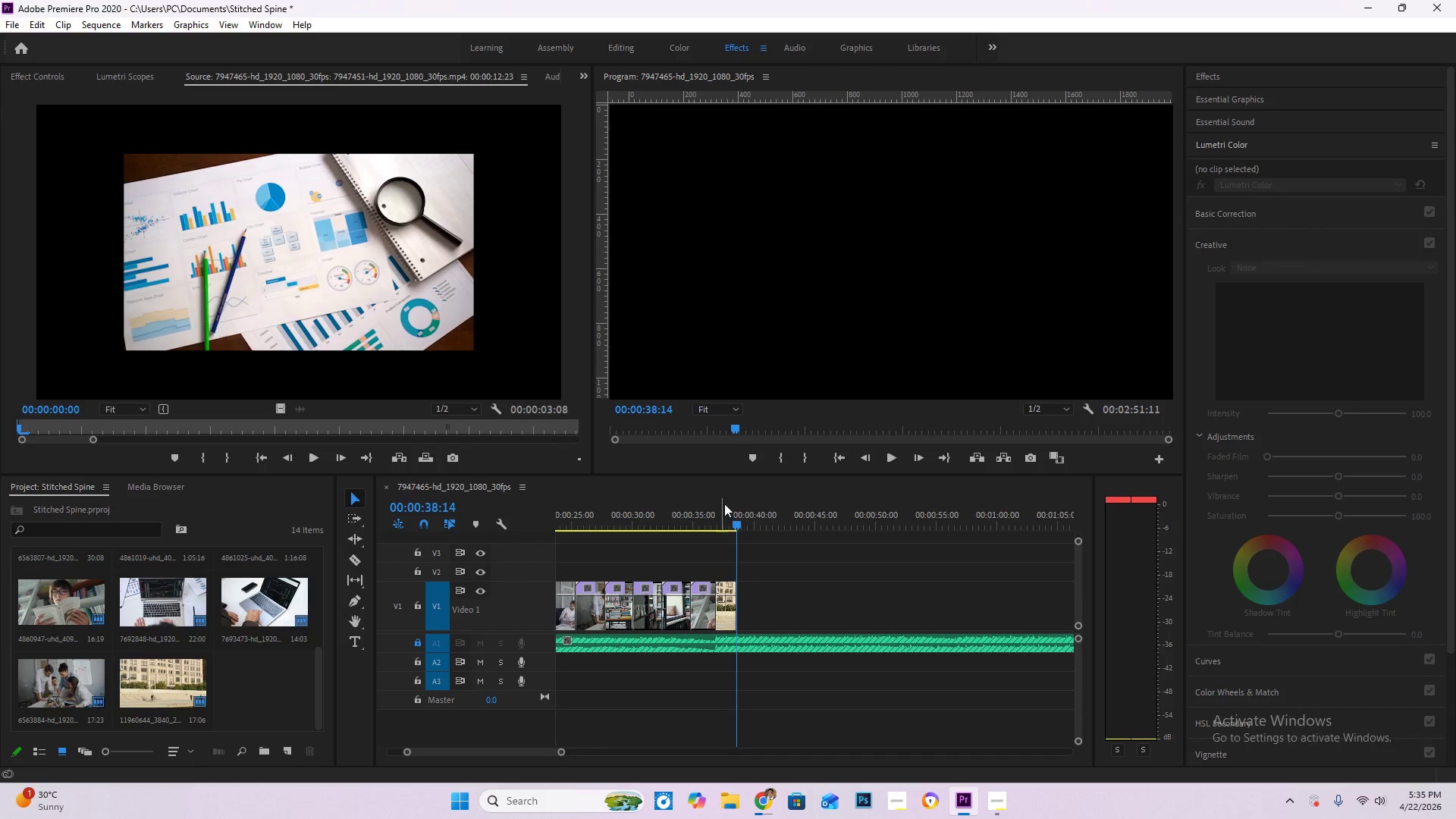 
left_click_drag(start_coordinate=[739, 524], to_coordinate=[713, 522])
 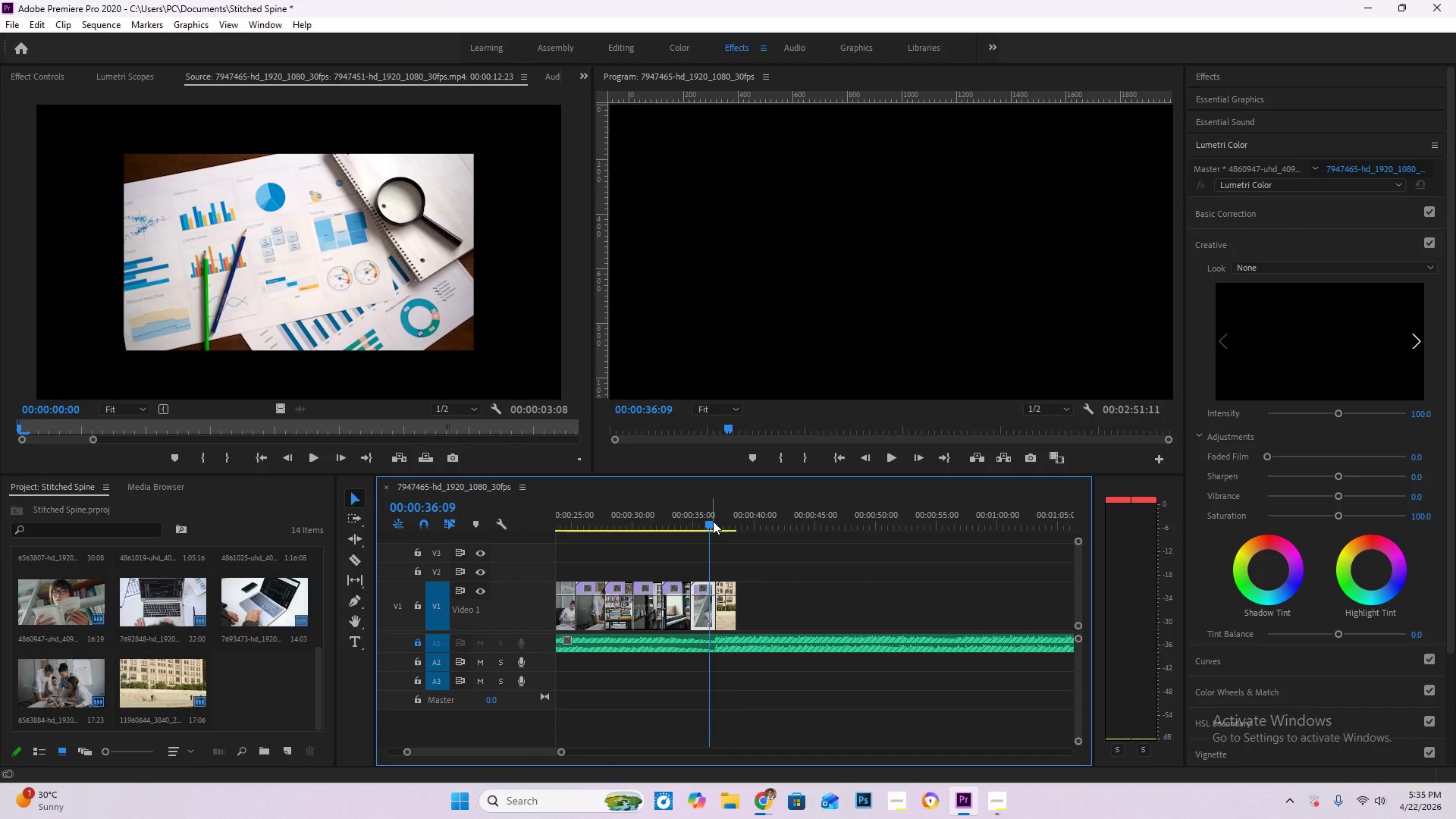 
key(Space)
 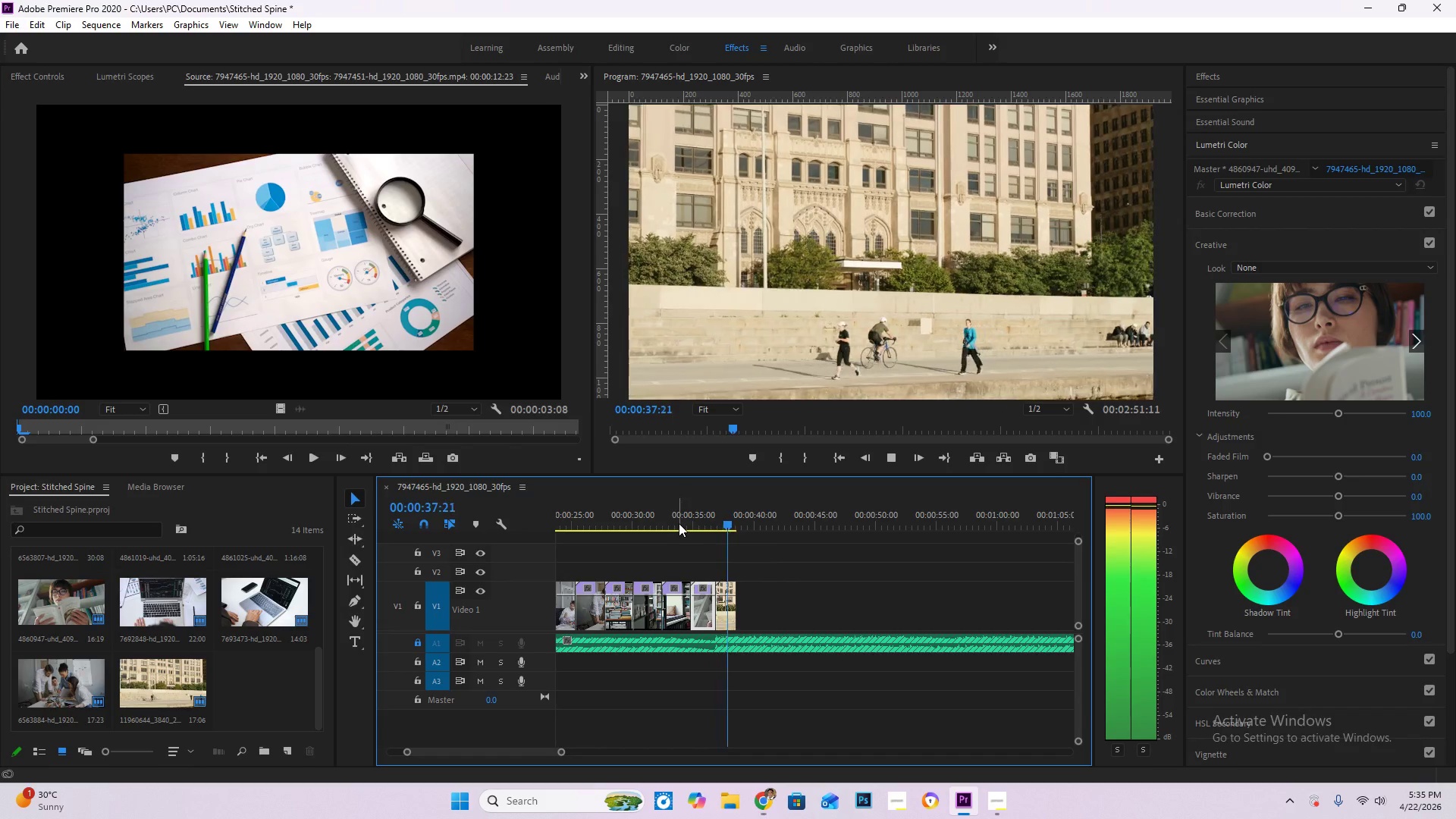 
key(Space)
 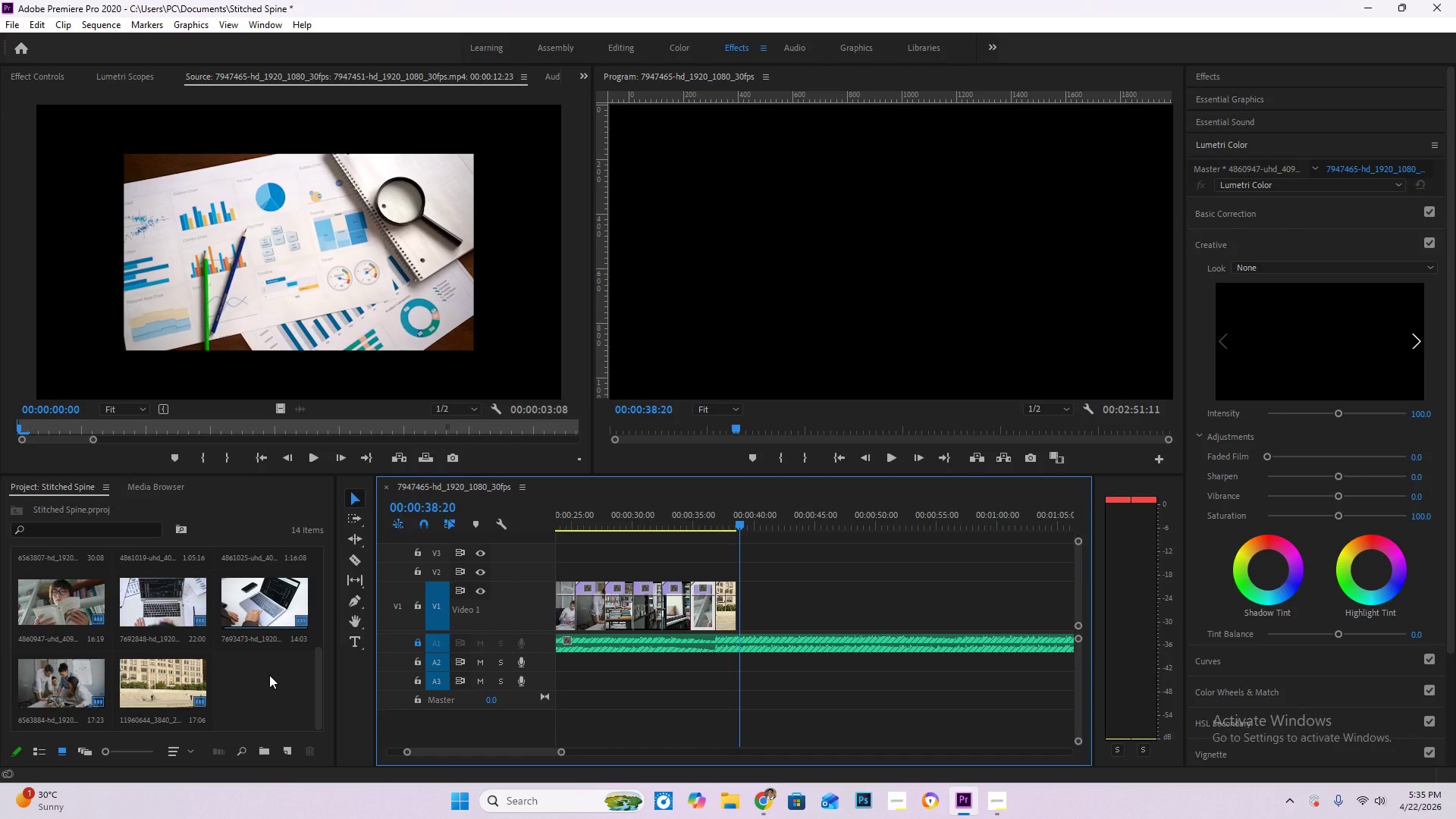 
double_click([269, 675])
 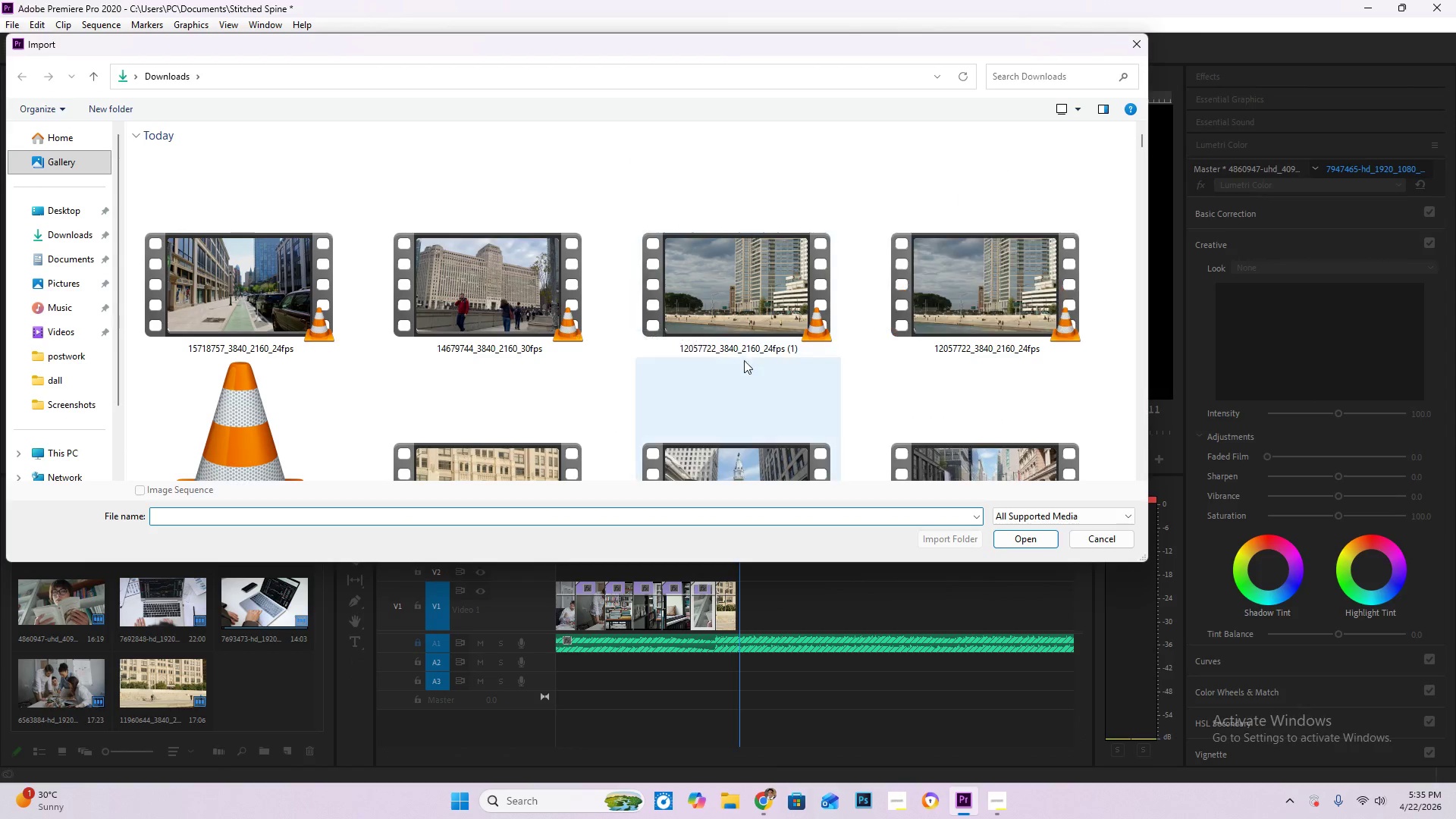 
scroll: coordinate [538, 367], scroll_direction: down, amount: 1.0
 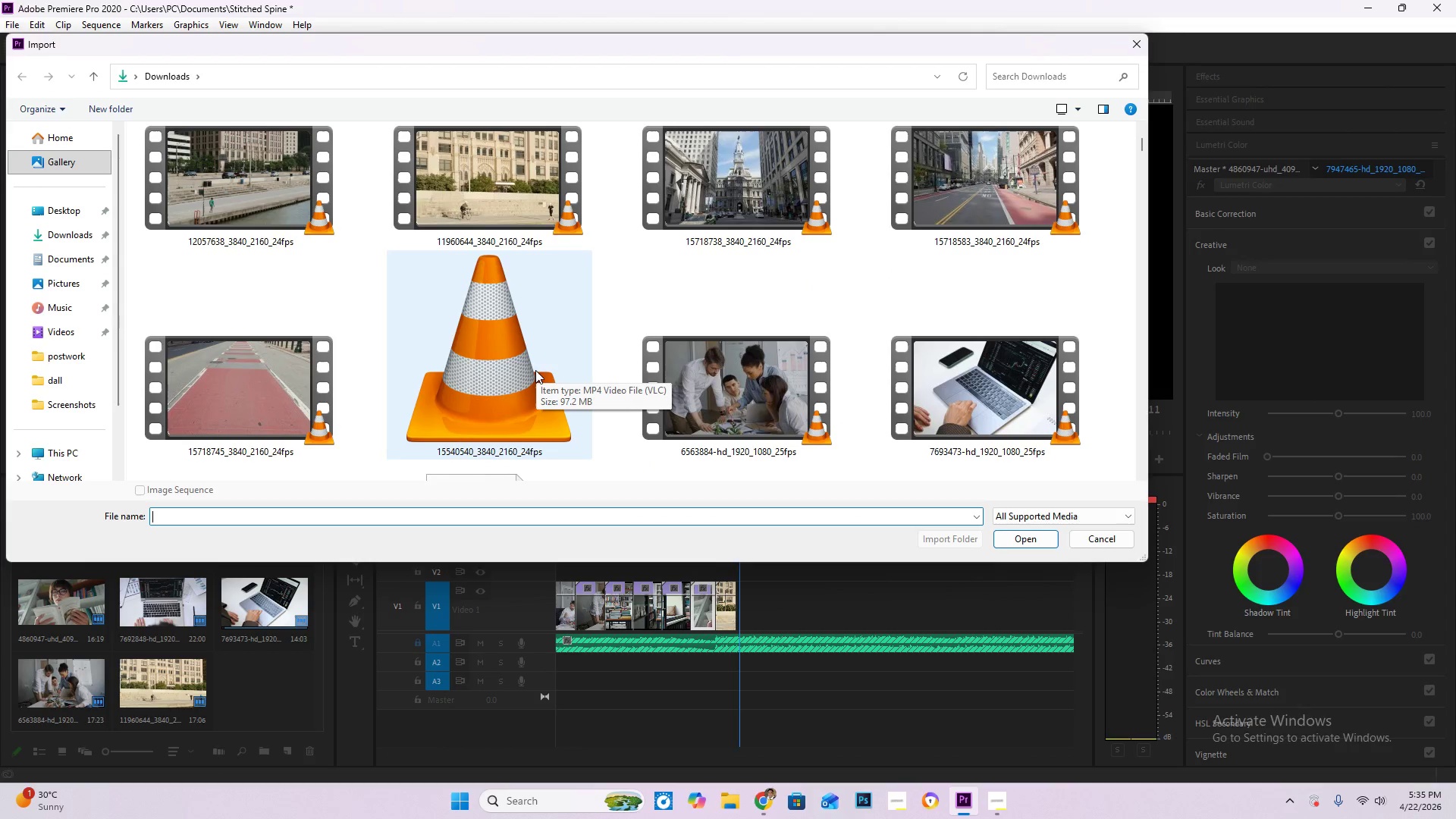 
scroll: coordinate [510, 367], scroll_direction: up, amount: 1.0
 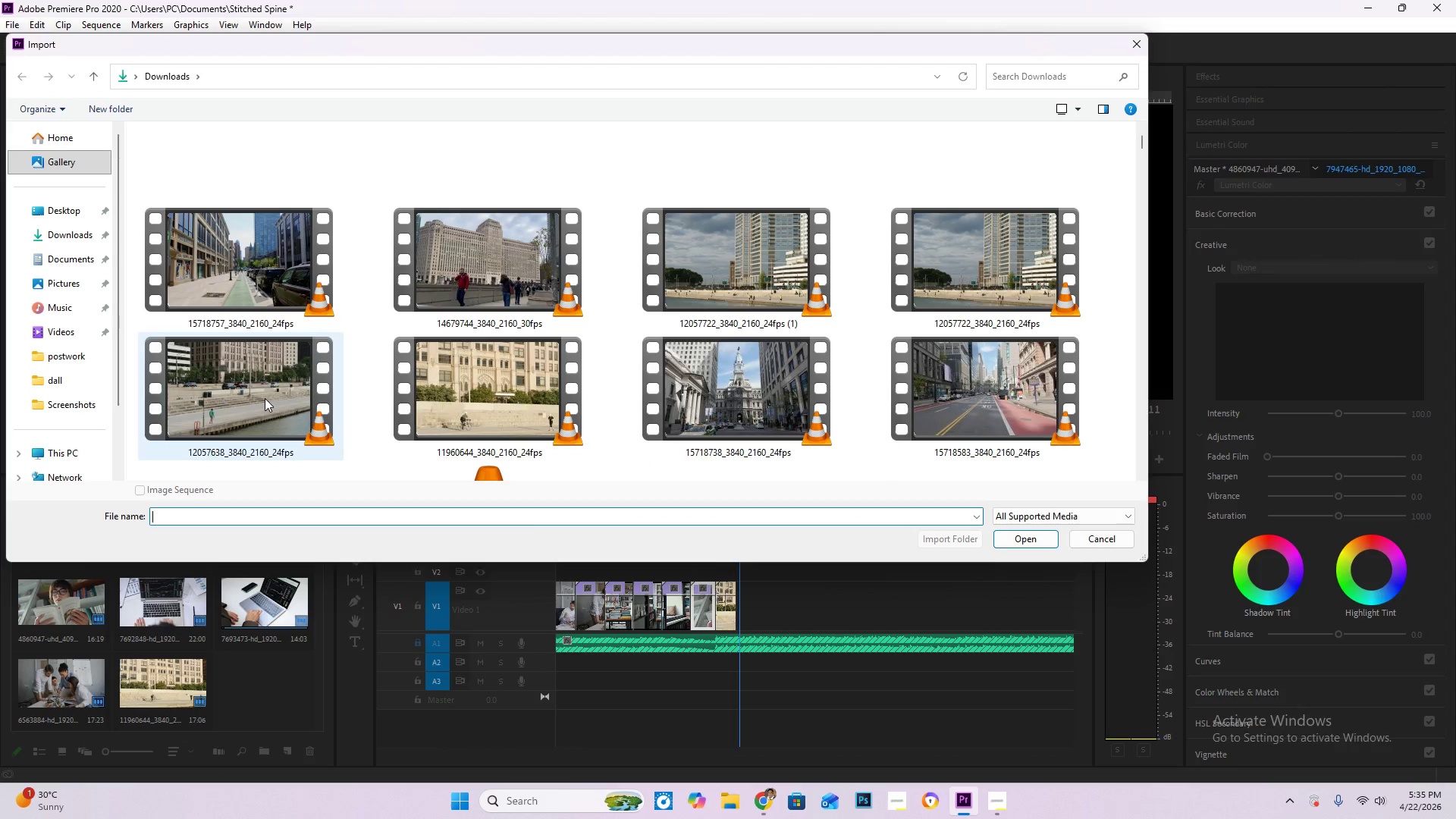 
double_click([265, 398])
 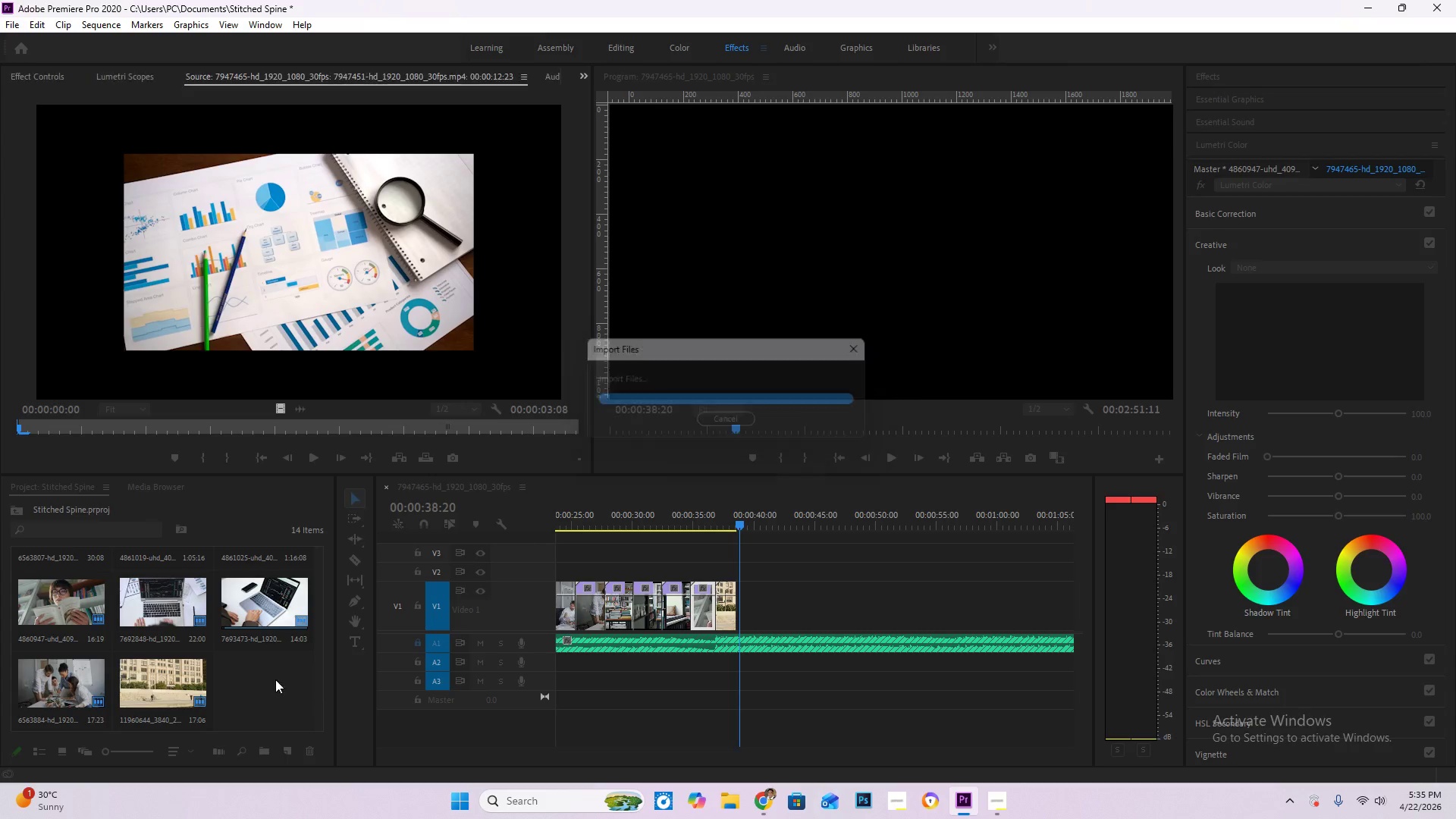 
left_click_drag(start_coordinate=[265, 679], to_coordinate=[736, 617])
 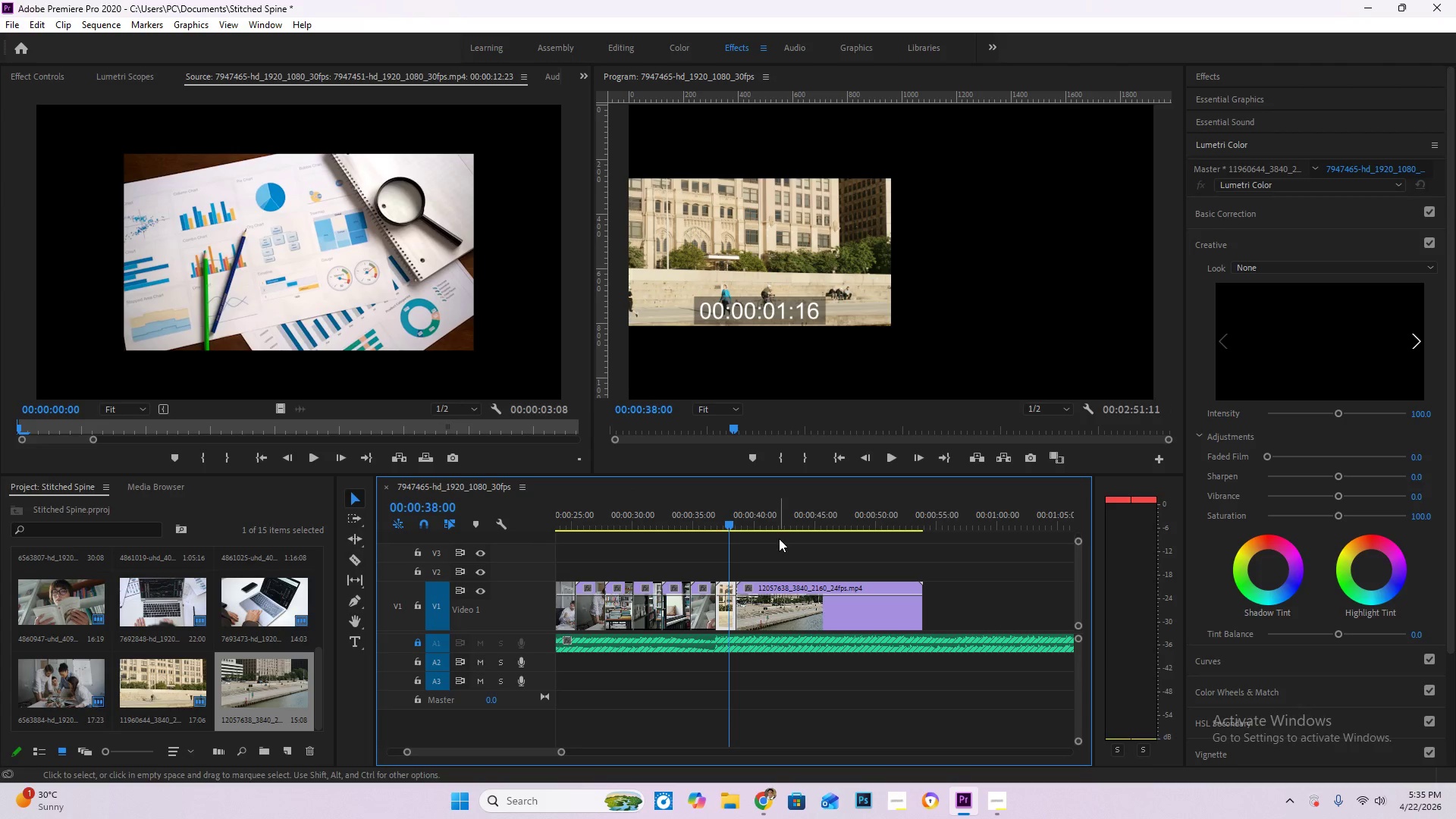 
key(Space)
 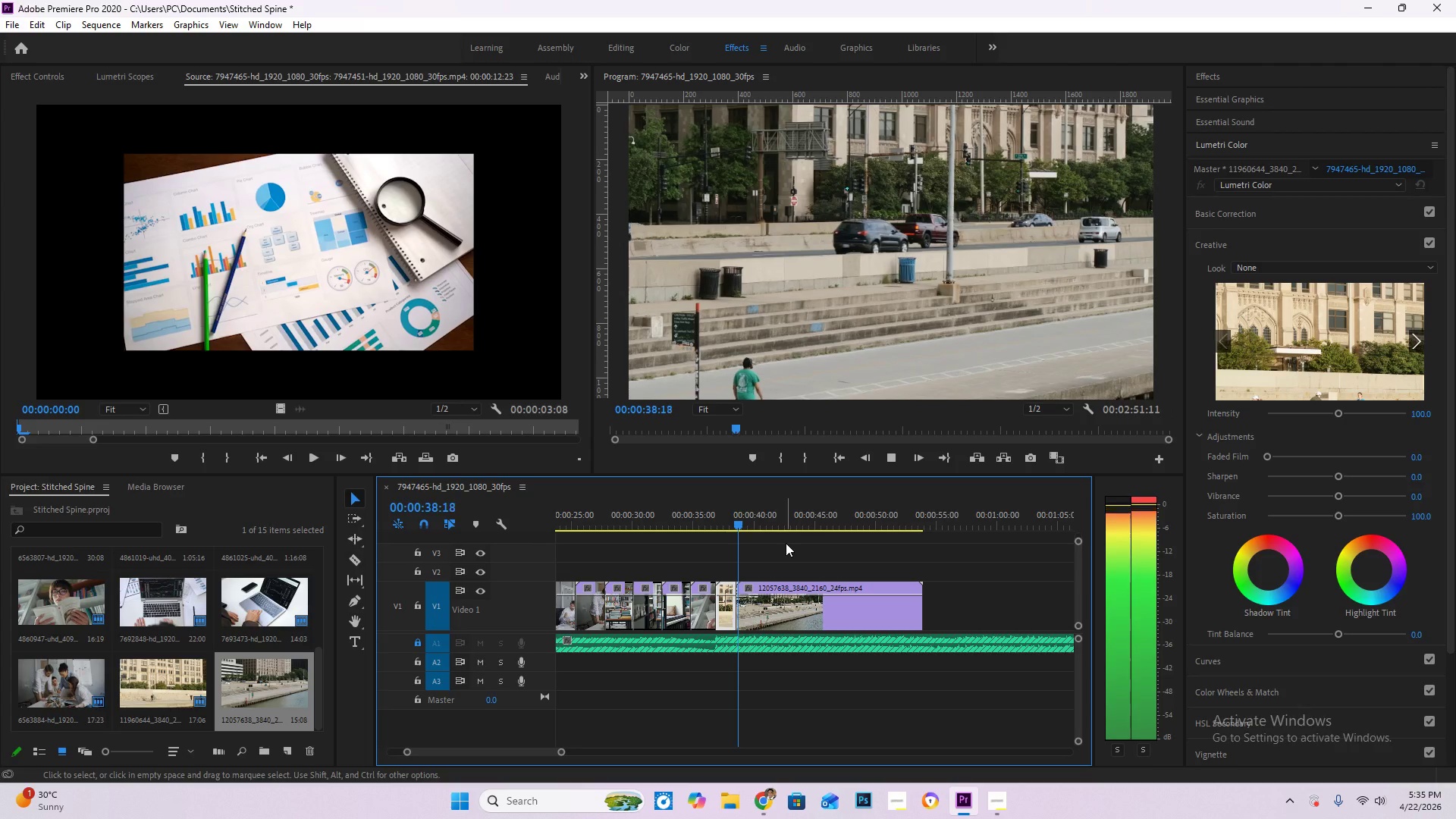 
key(Space)
 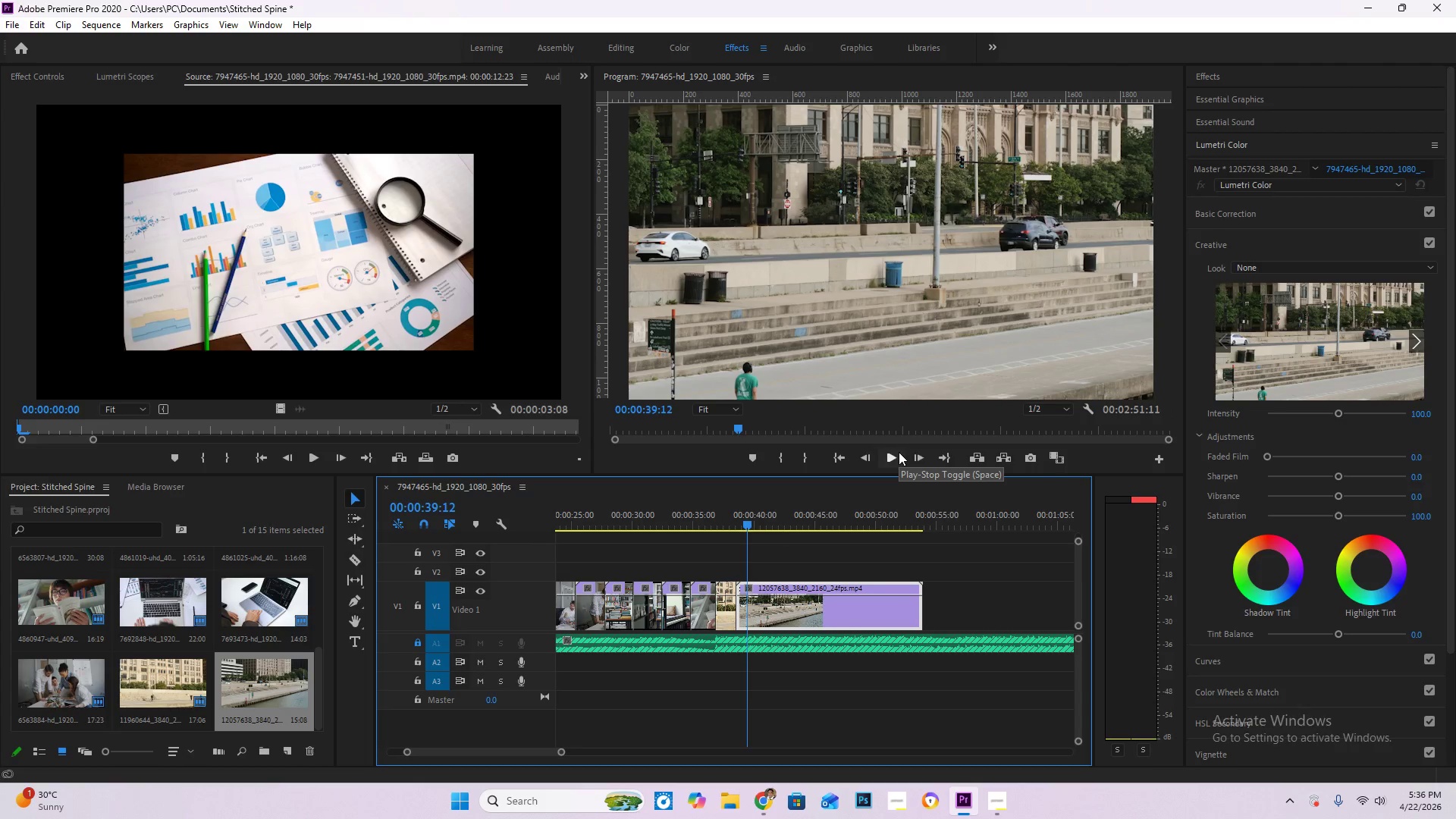 
key(Control+S)
 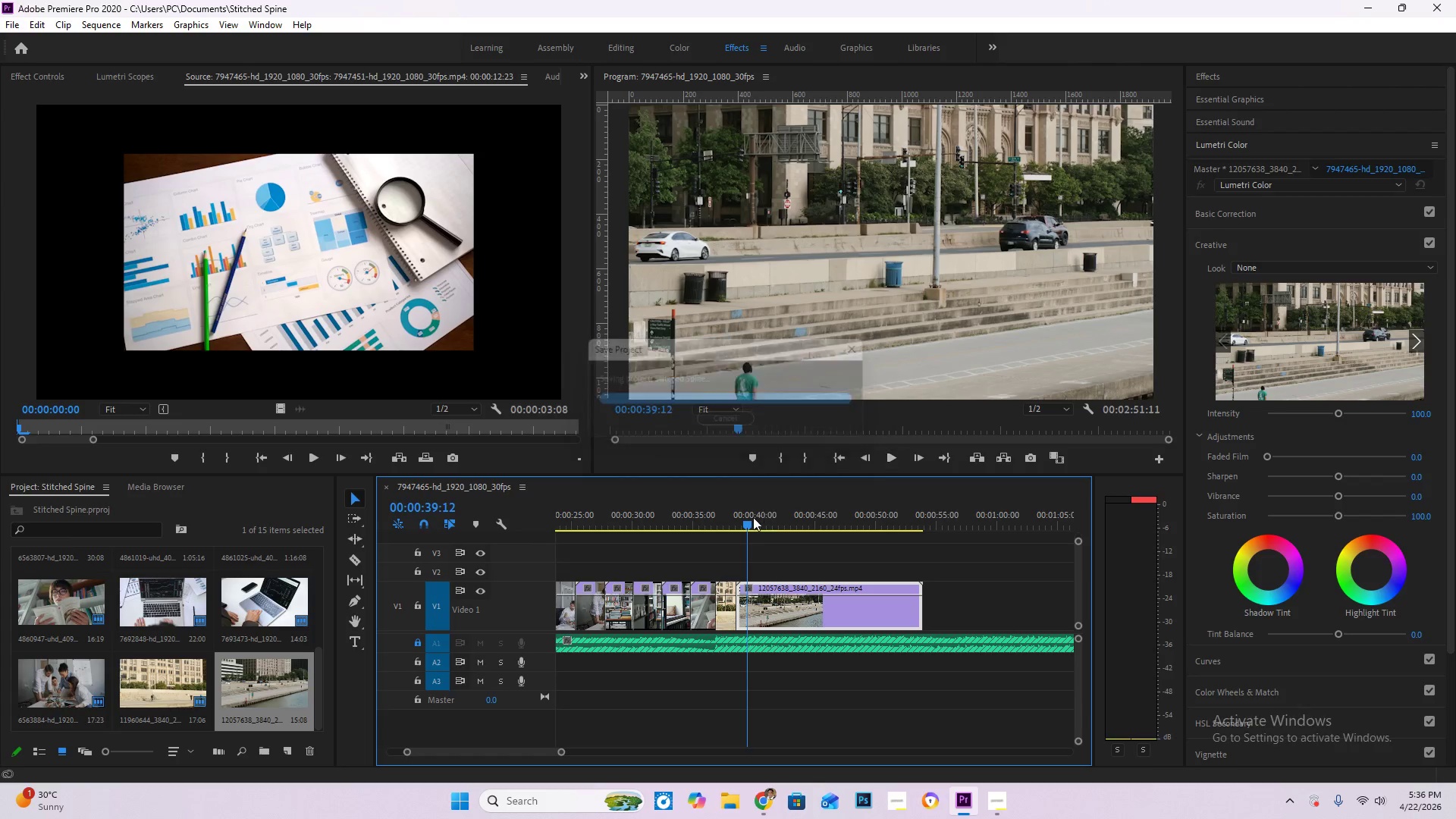 
left_click_drag(start_coordinate=[742, 526], to_coordinate=[237, 502])
 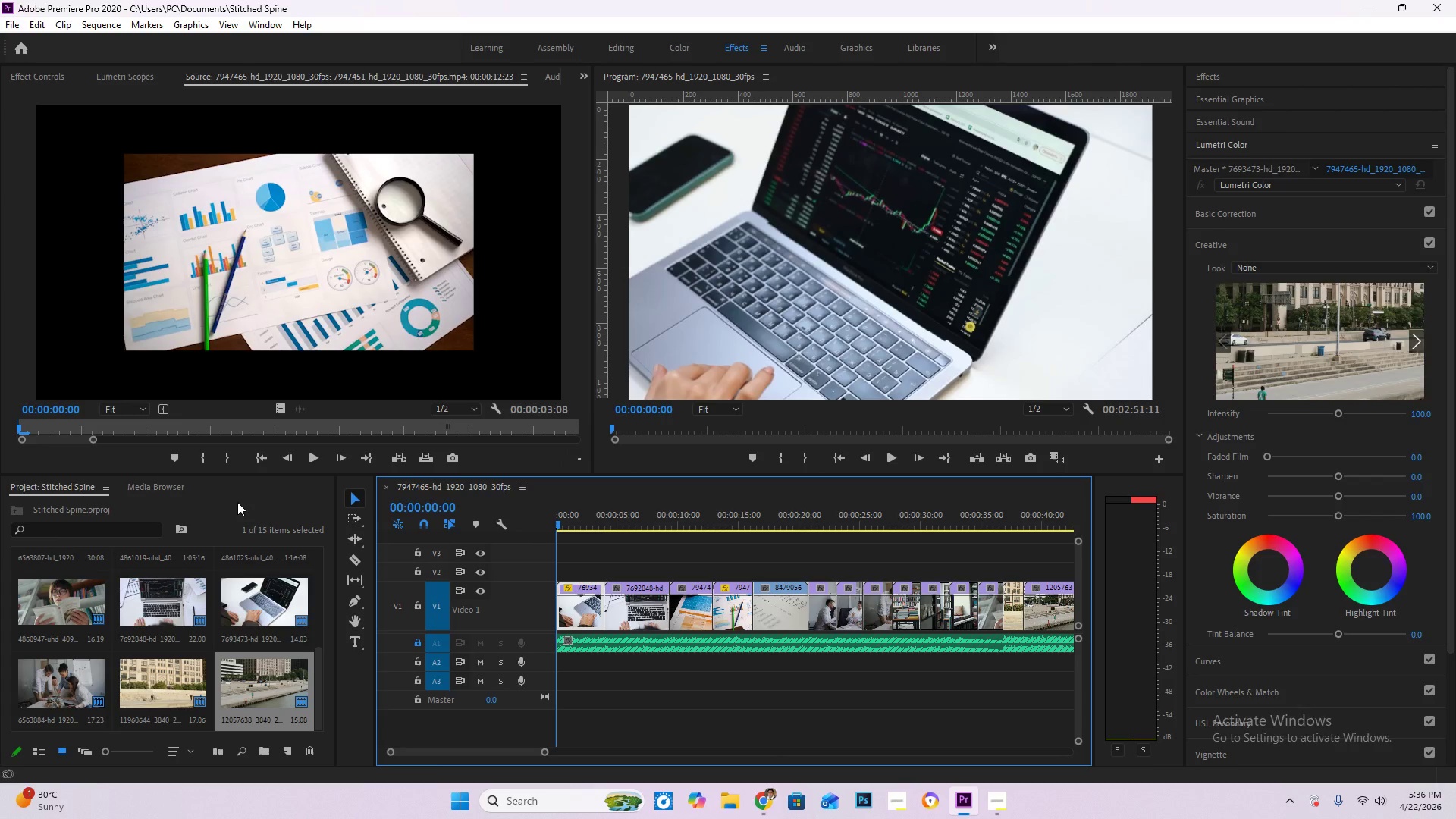 
key(Enter)
 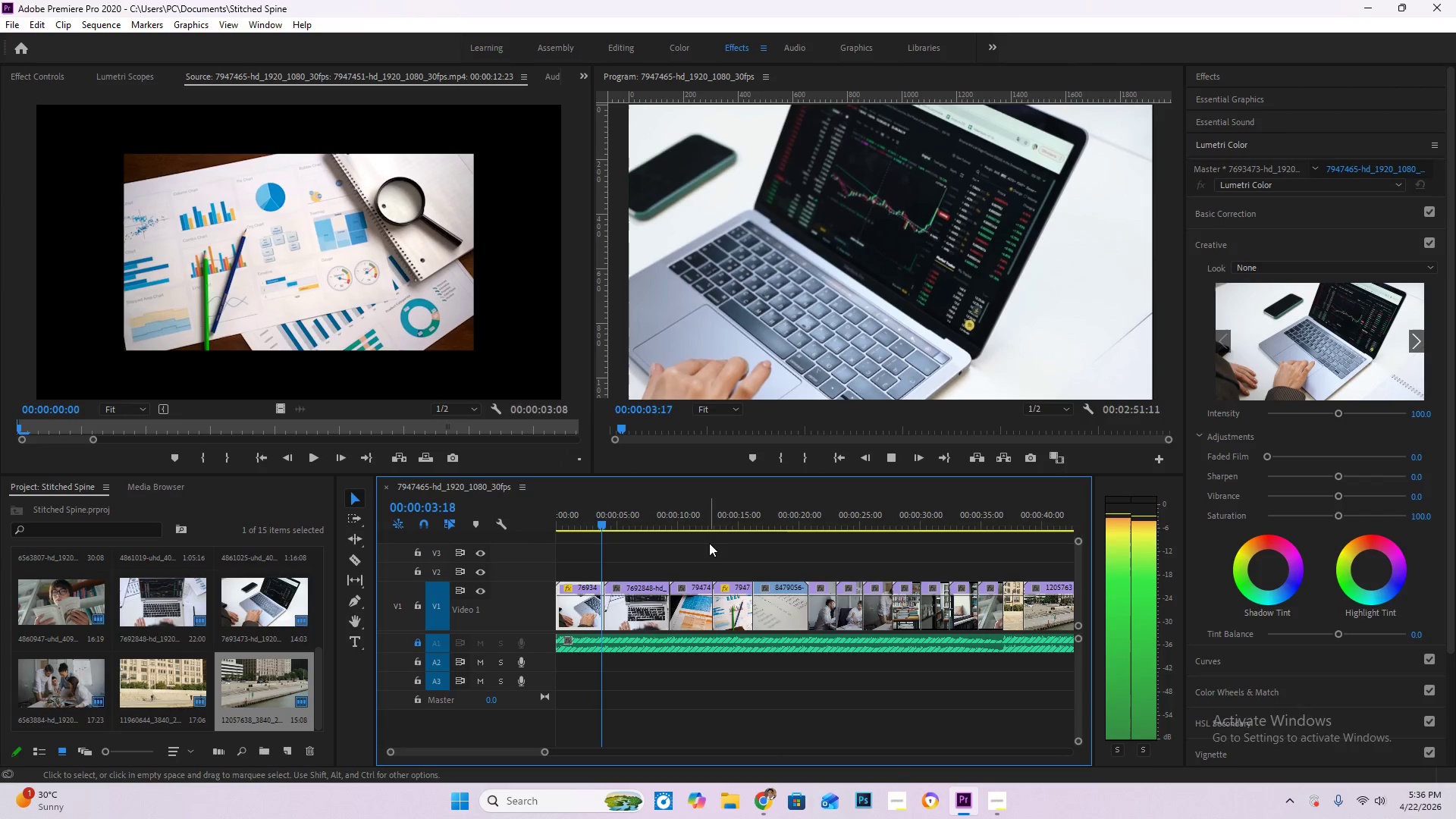 
wait(7.03)
 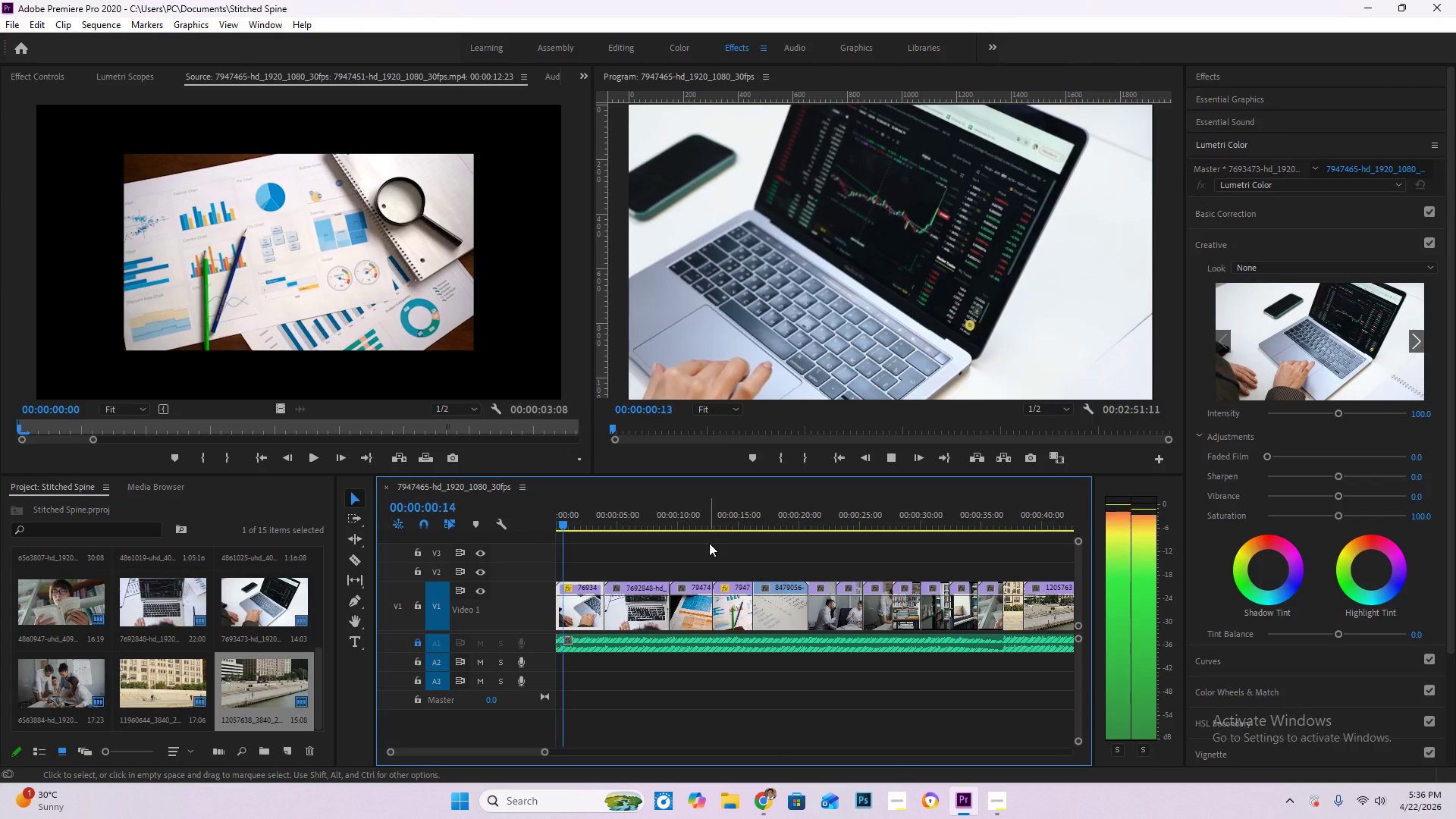 
left_click([1439, 11])
 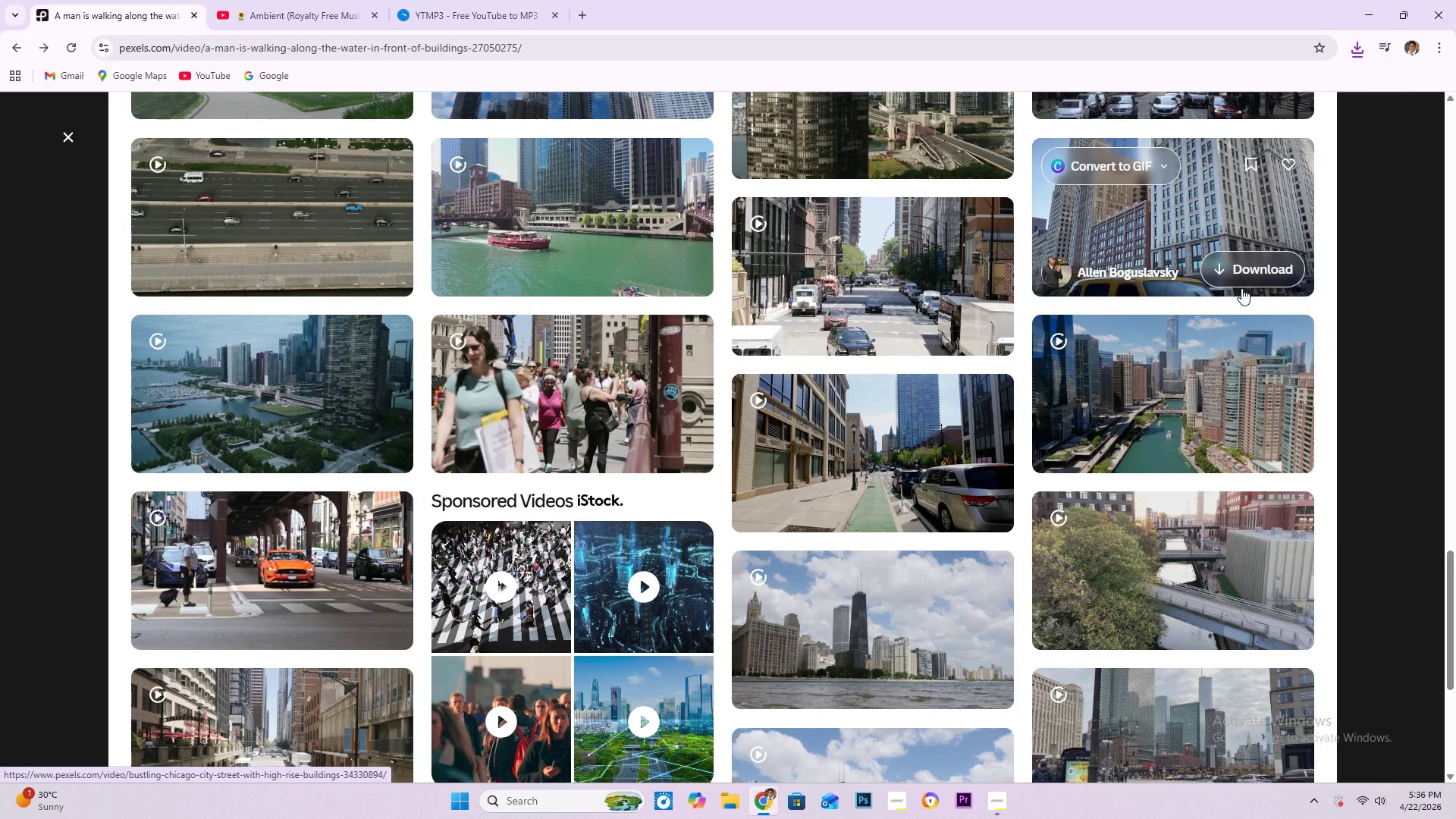 
wait(12.09)
 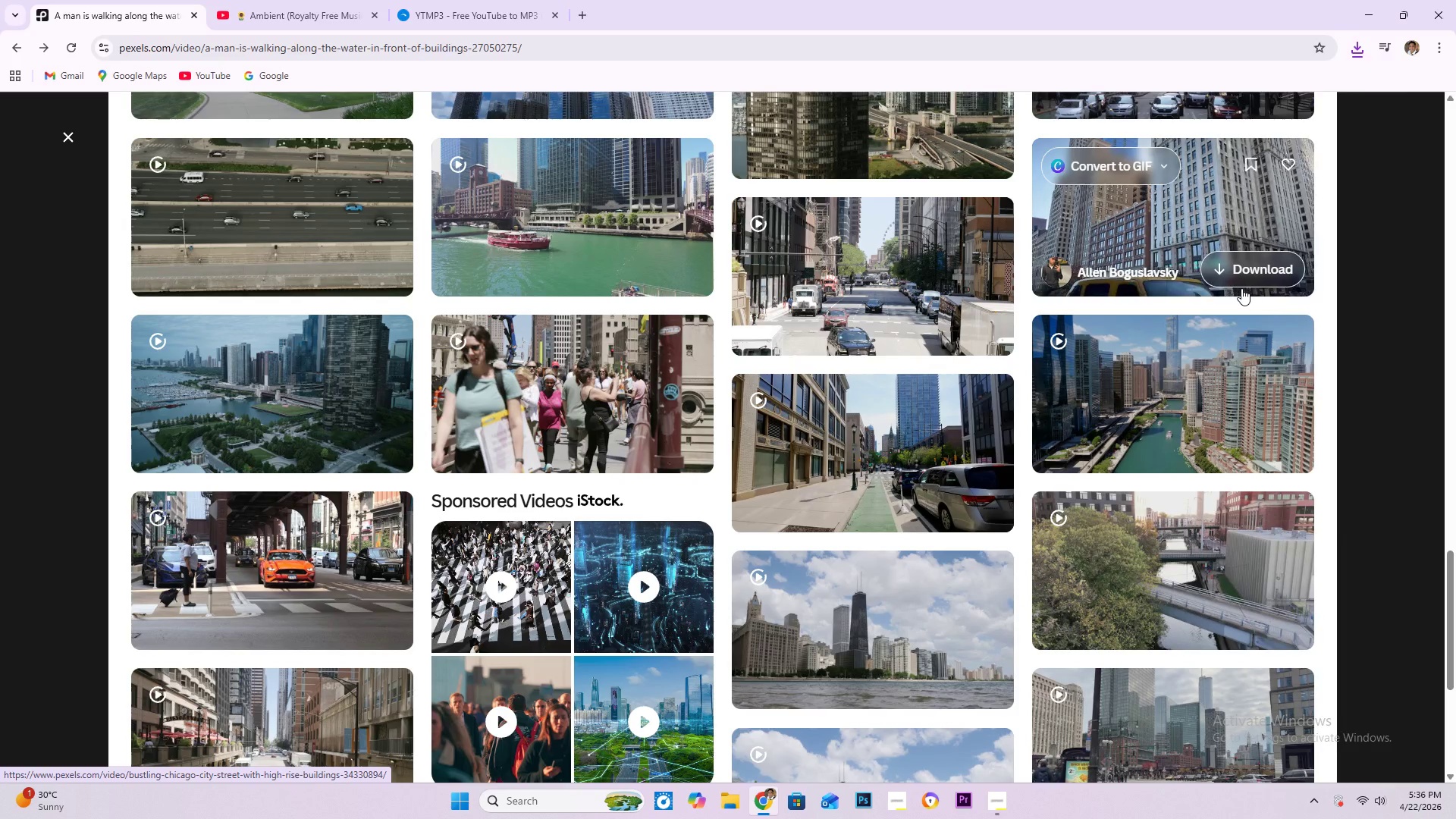 
left_click([962, 810])
 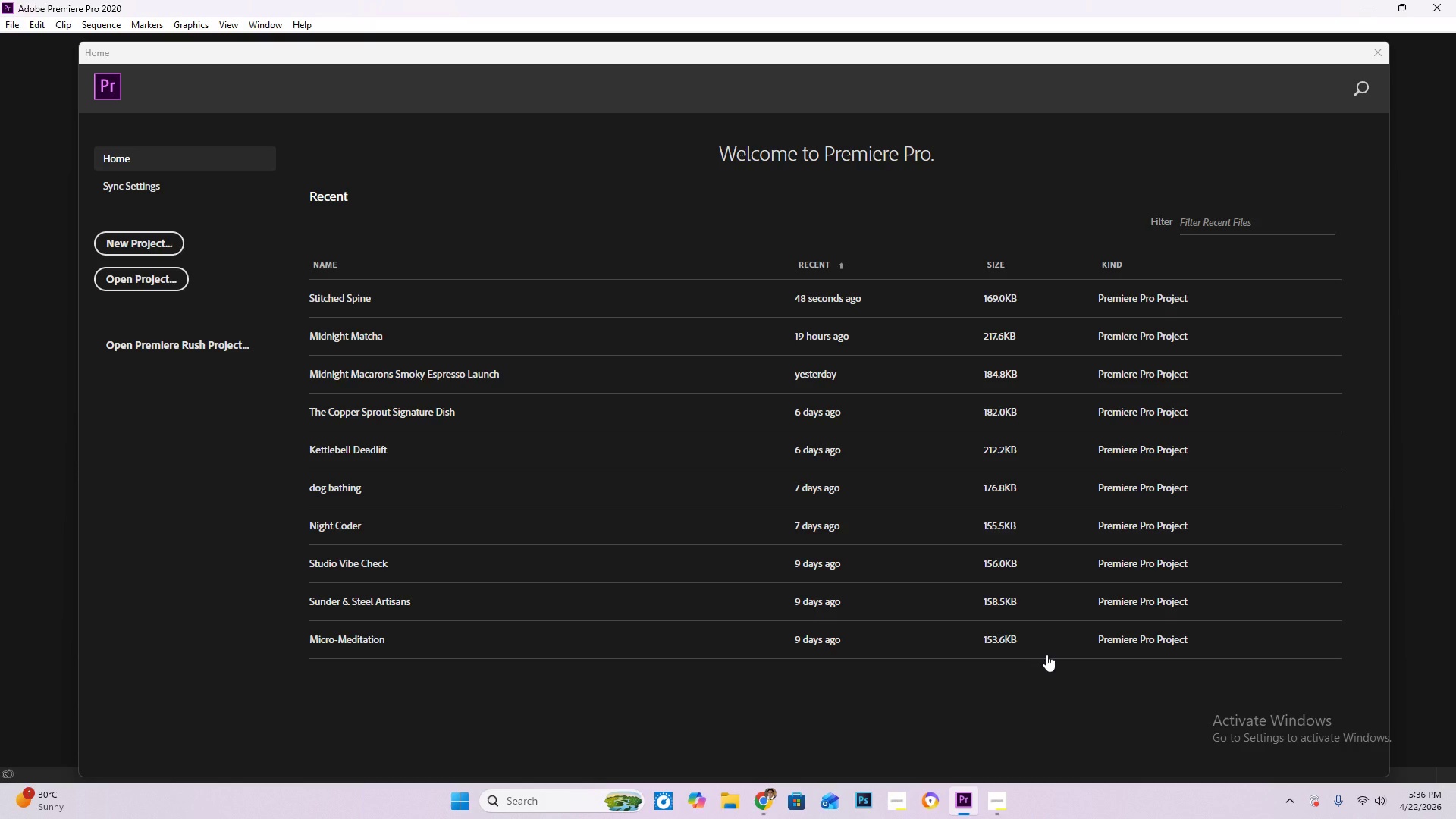 
wait(32.92)
 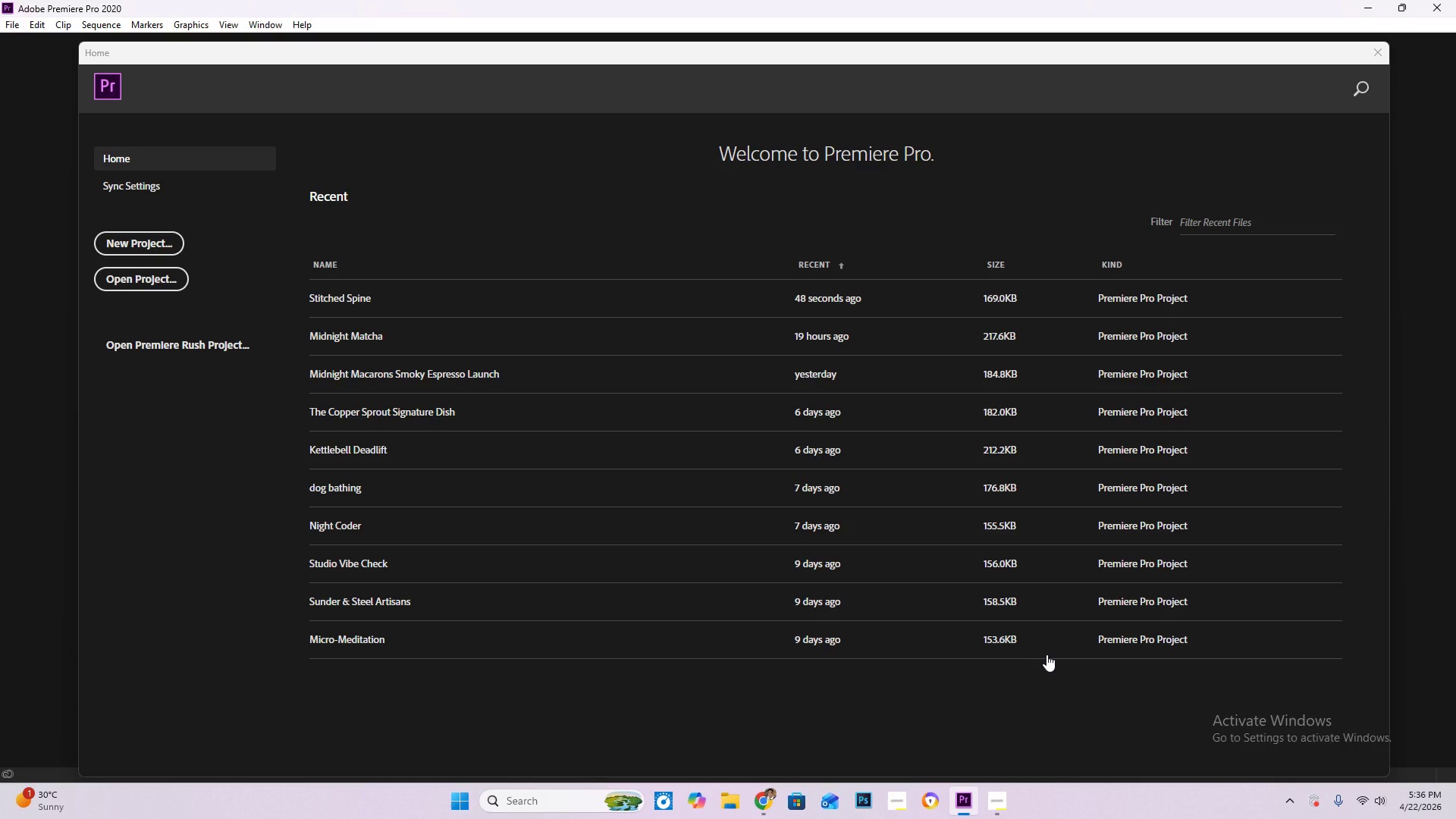 
left_click([851, 284])
 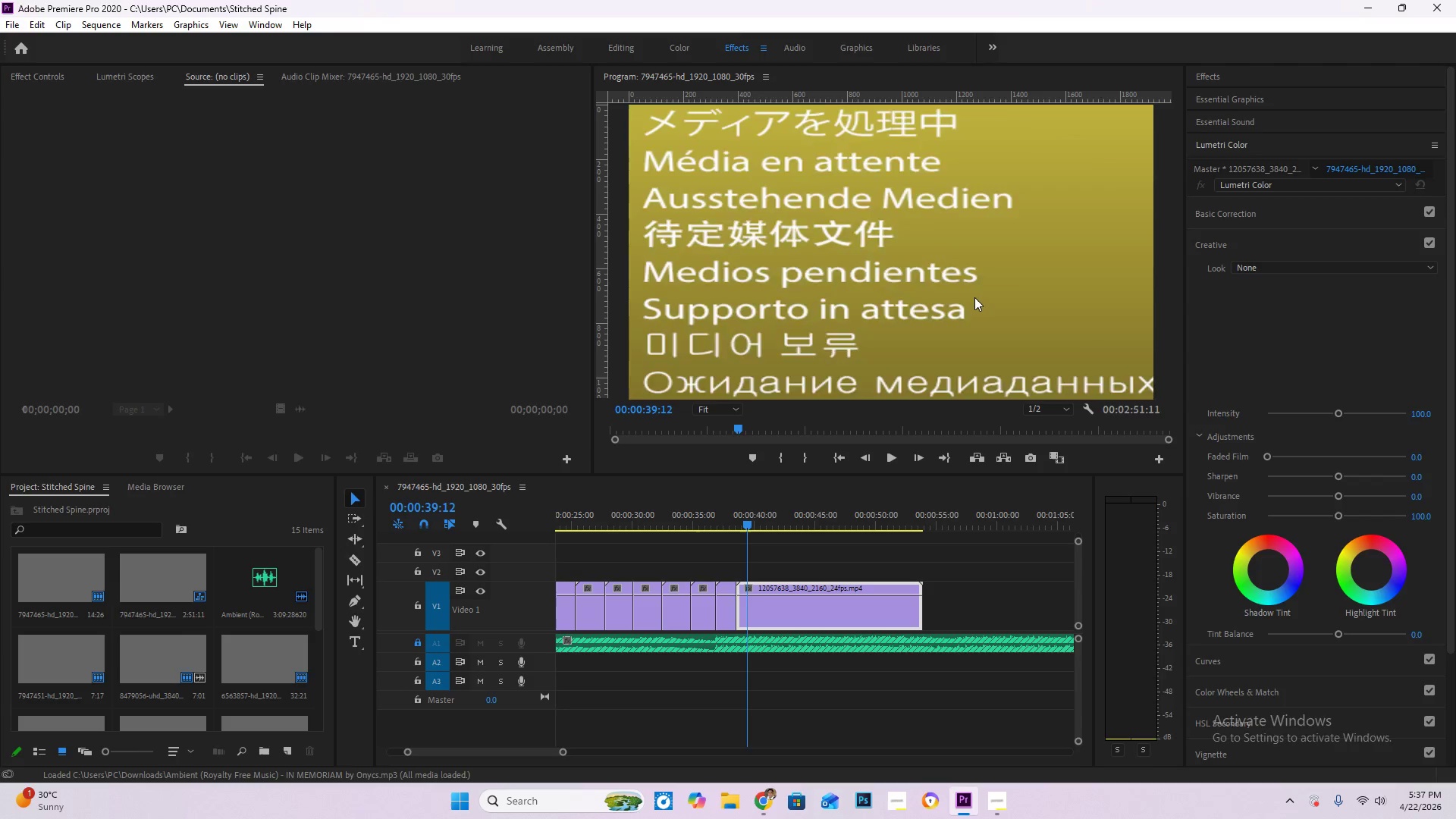 
wait(14.8)
 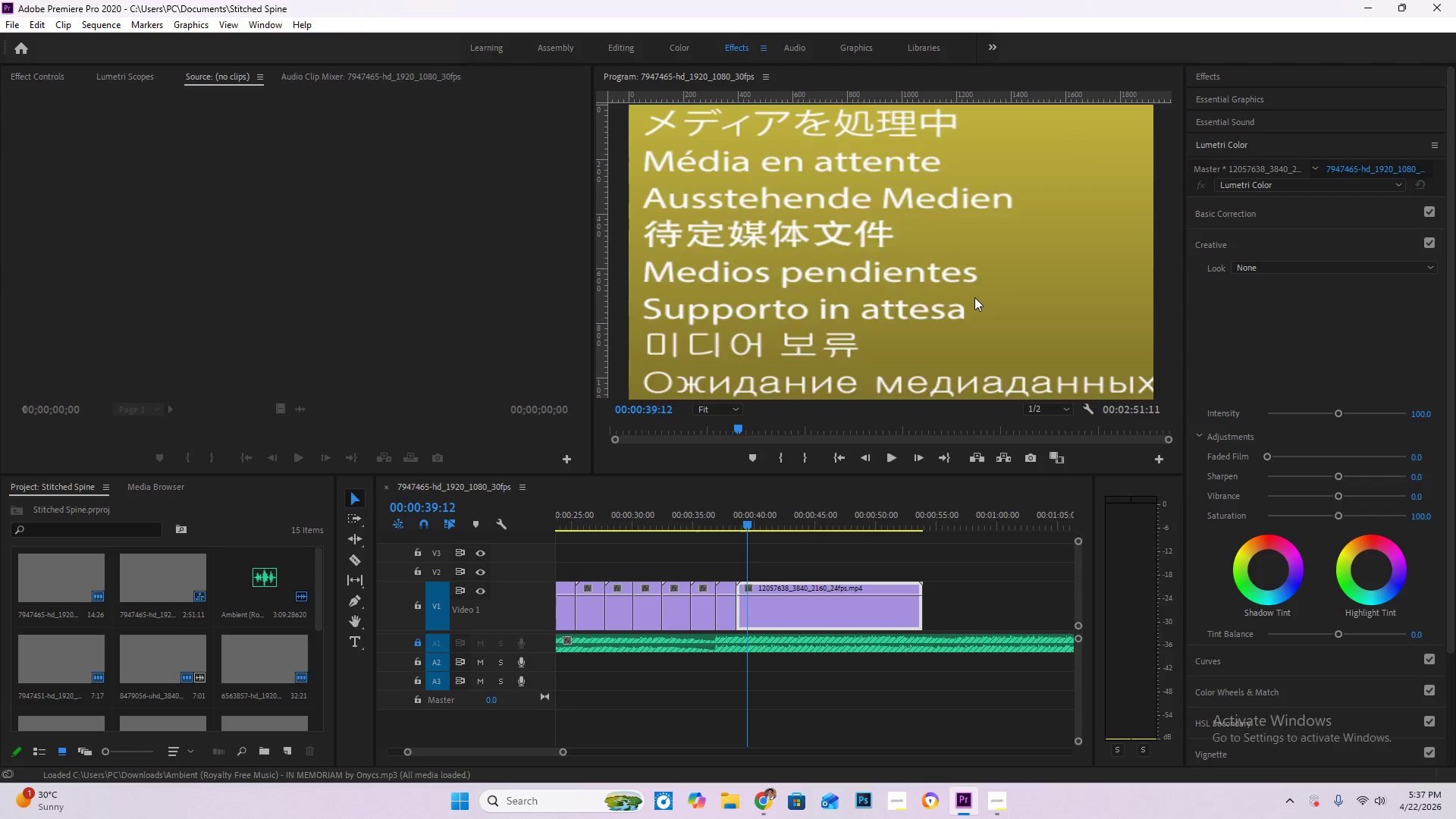 
left_click_drag(start_coordinate=[629, 519], to_coordinate=[384, 542])
 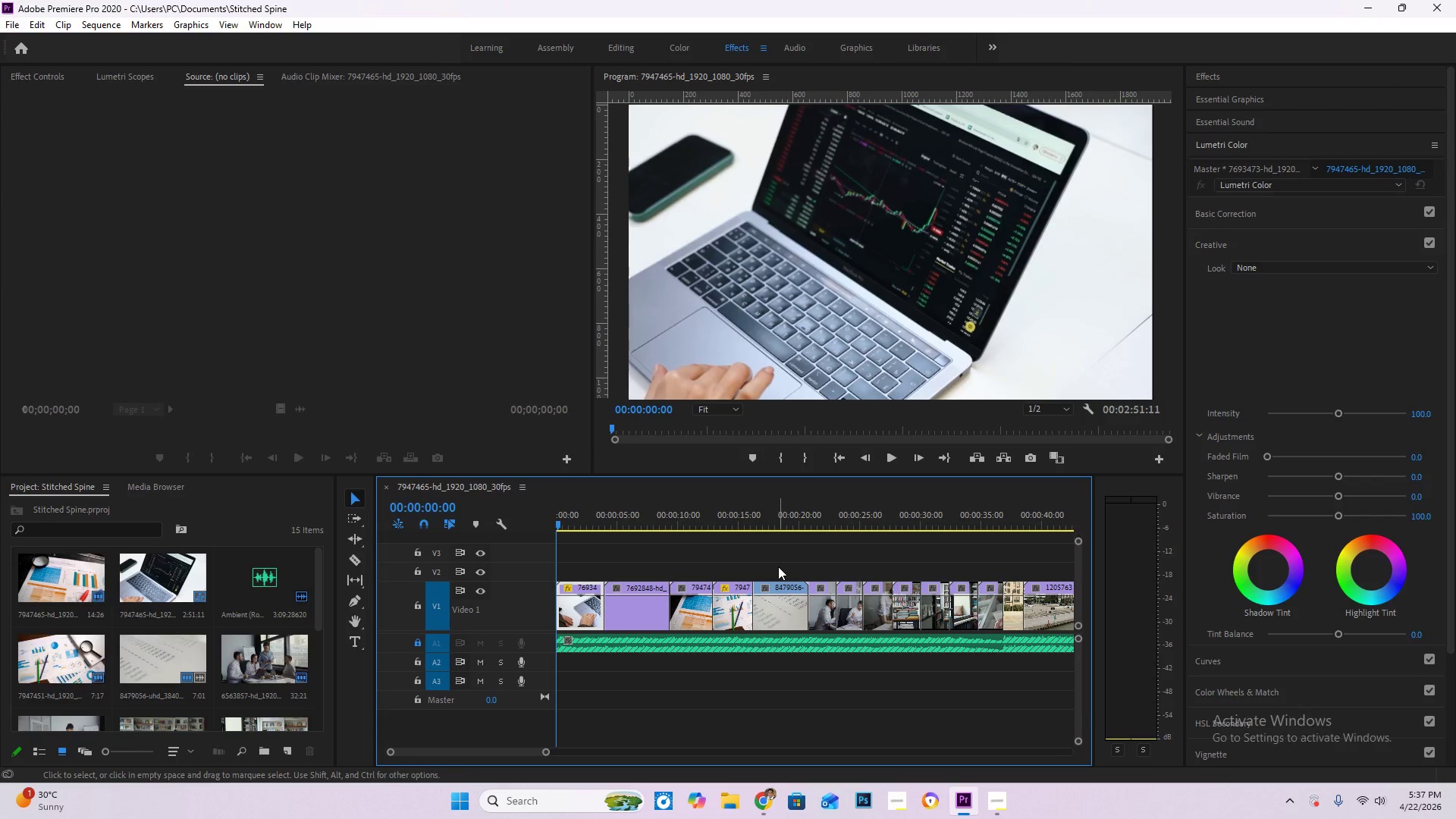 
key(Space)
 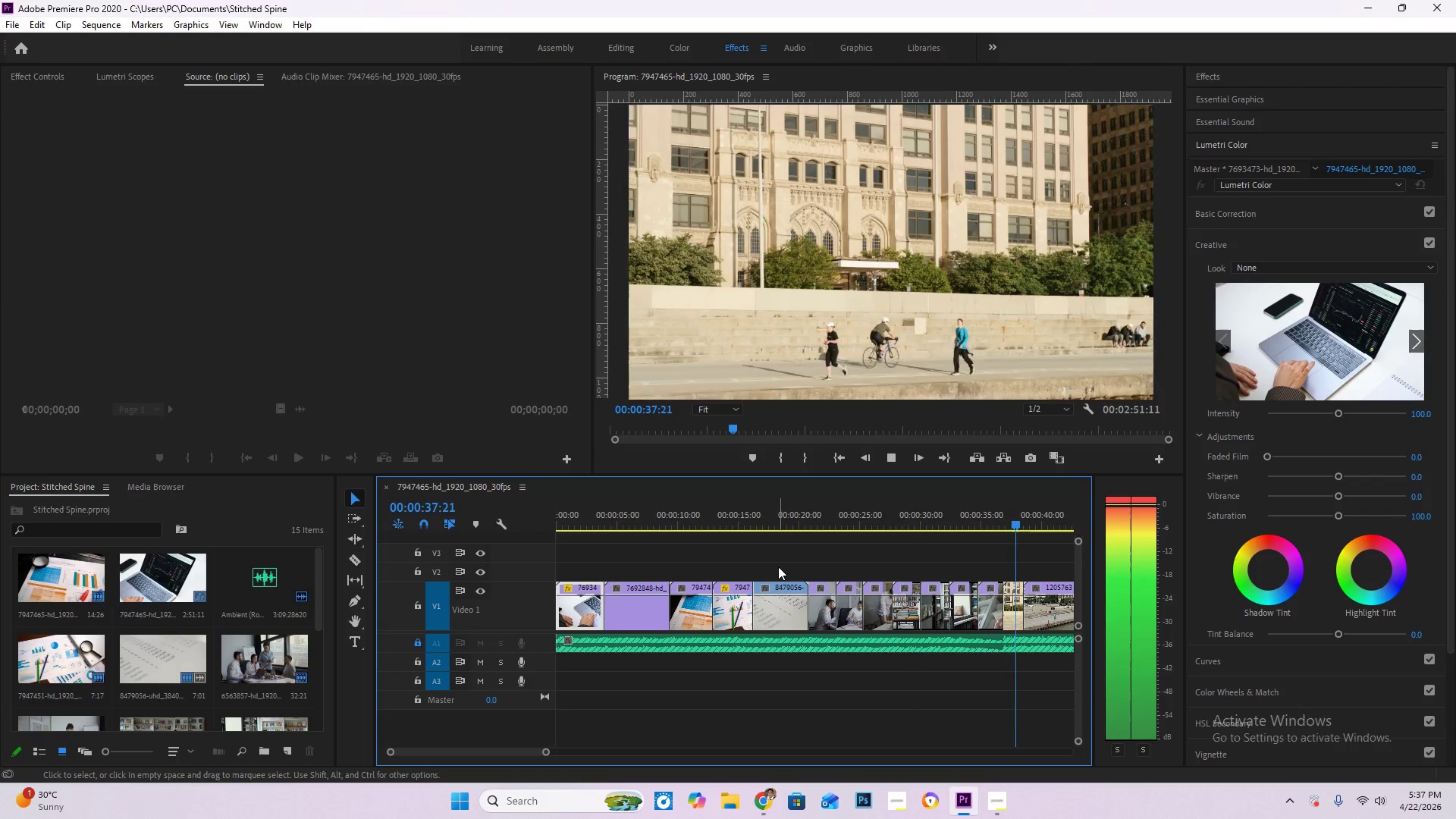 
wait(44.41)
 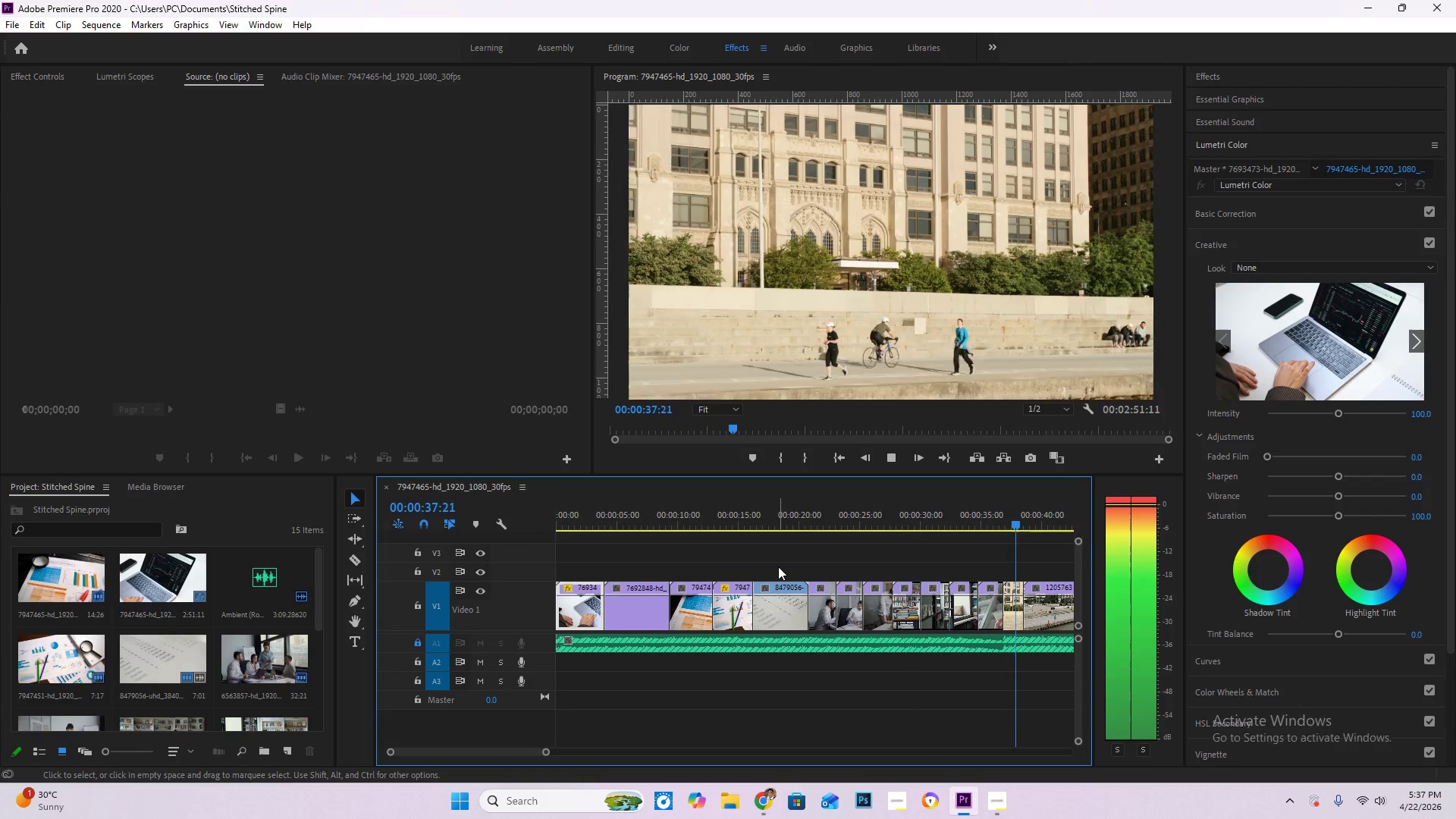 
left_click_drag(start_coordinate=[550, 752], to_coordinate=[540, 752])
 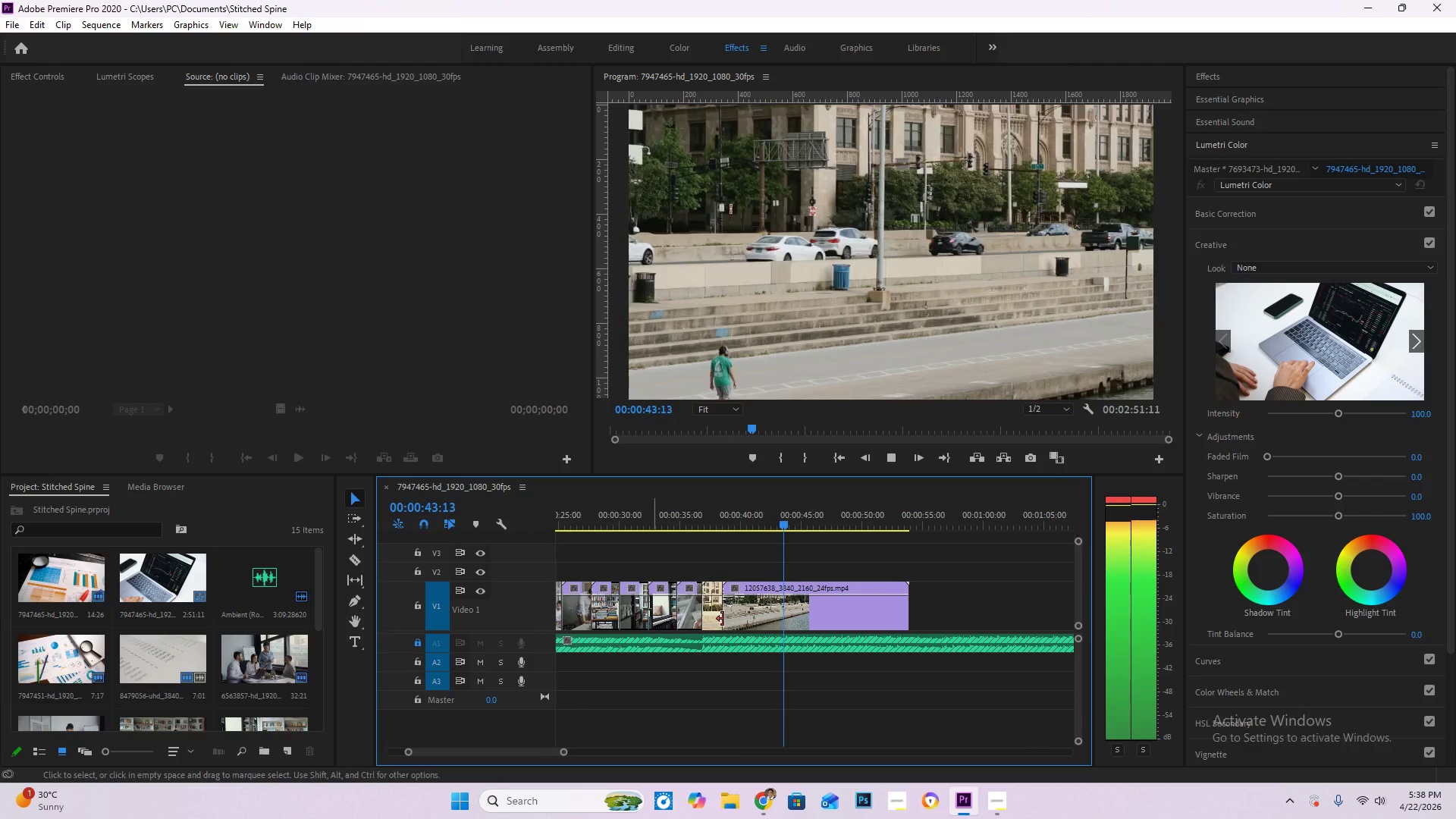 
key(Space)
 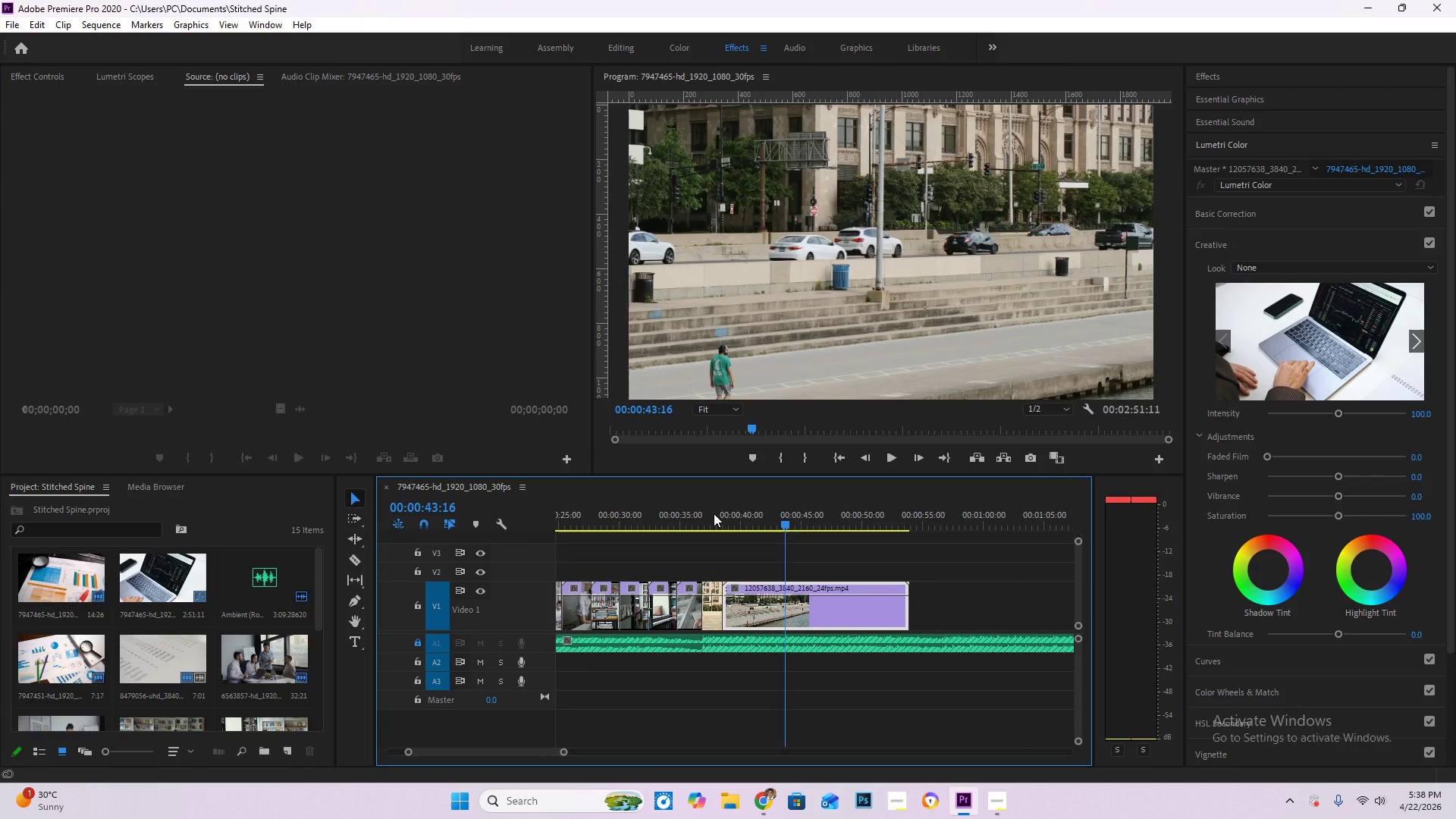 
left_click([713, 515])
 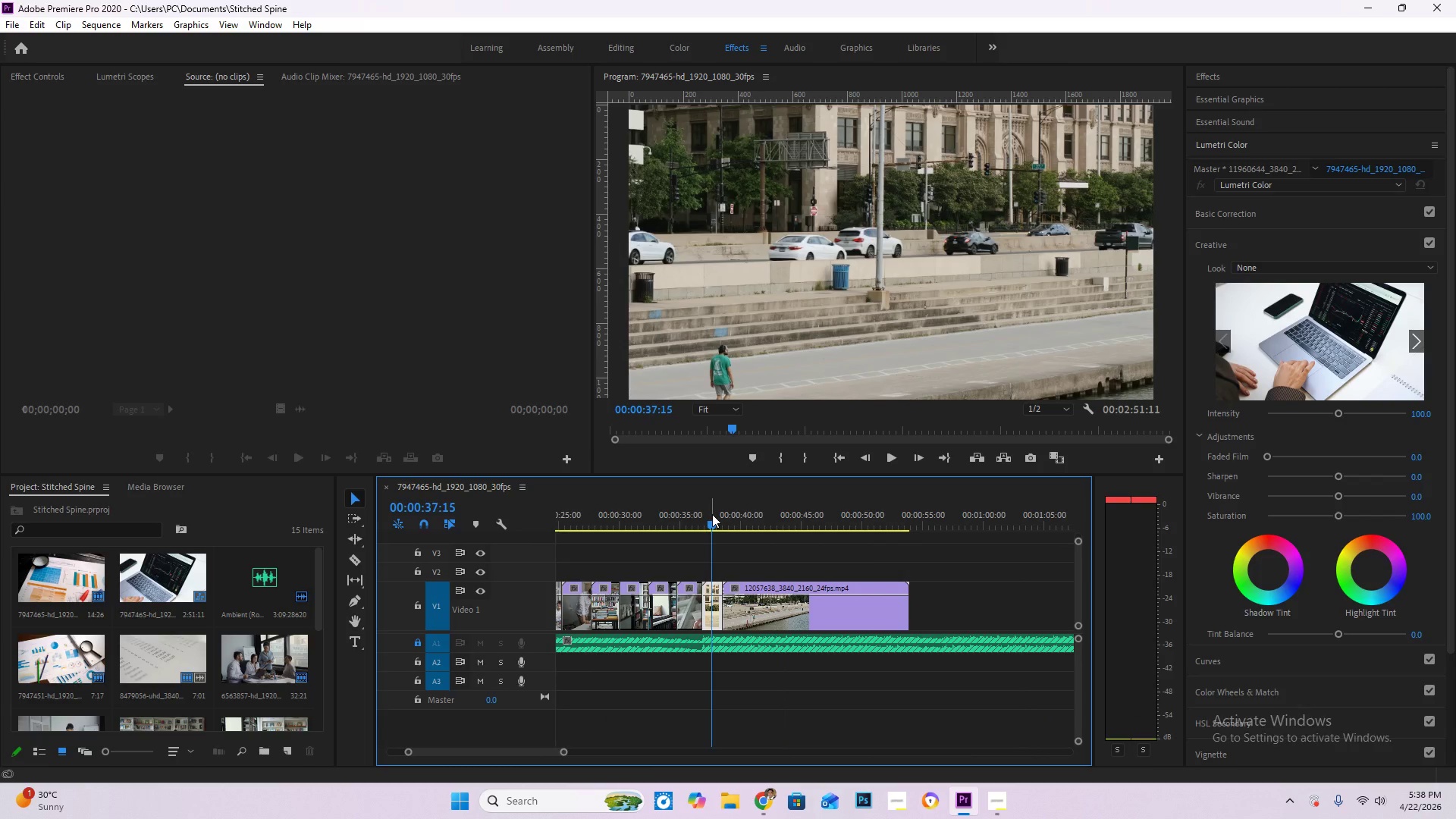 
key(Space)
 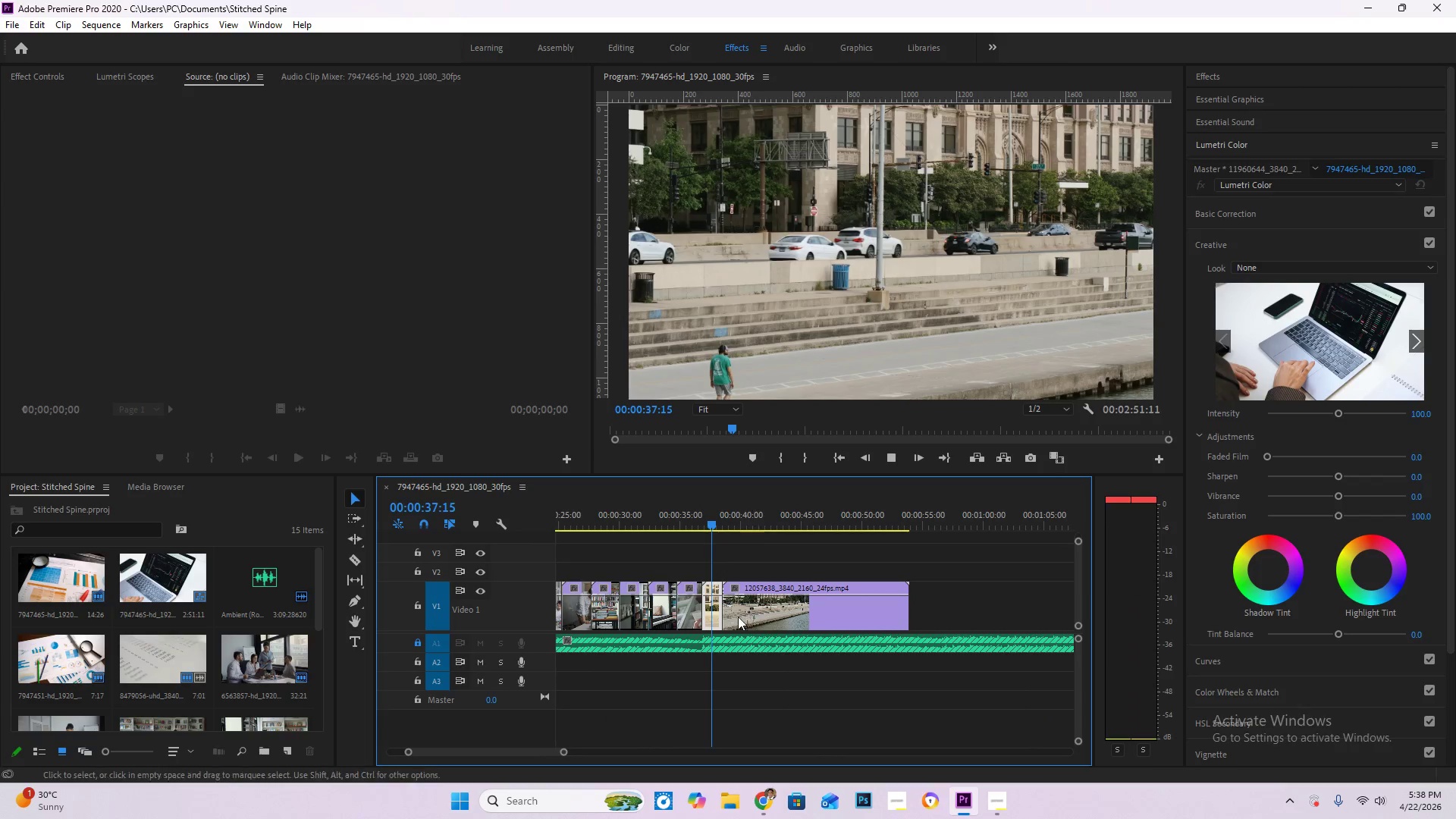 
hold_key(key=AltLeft, duration=0.69)
scroll: coordinate [730, 623], scroll_direction: up, amount: 9.0
 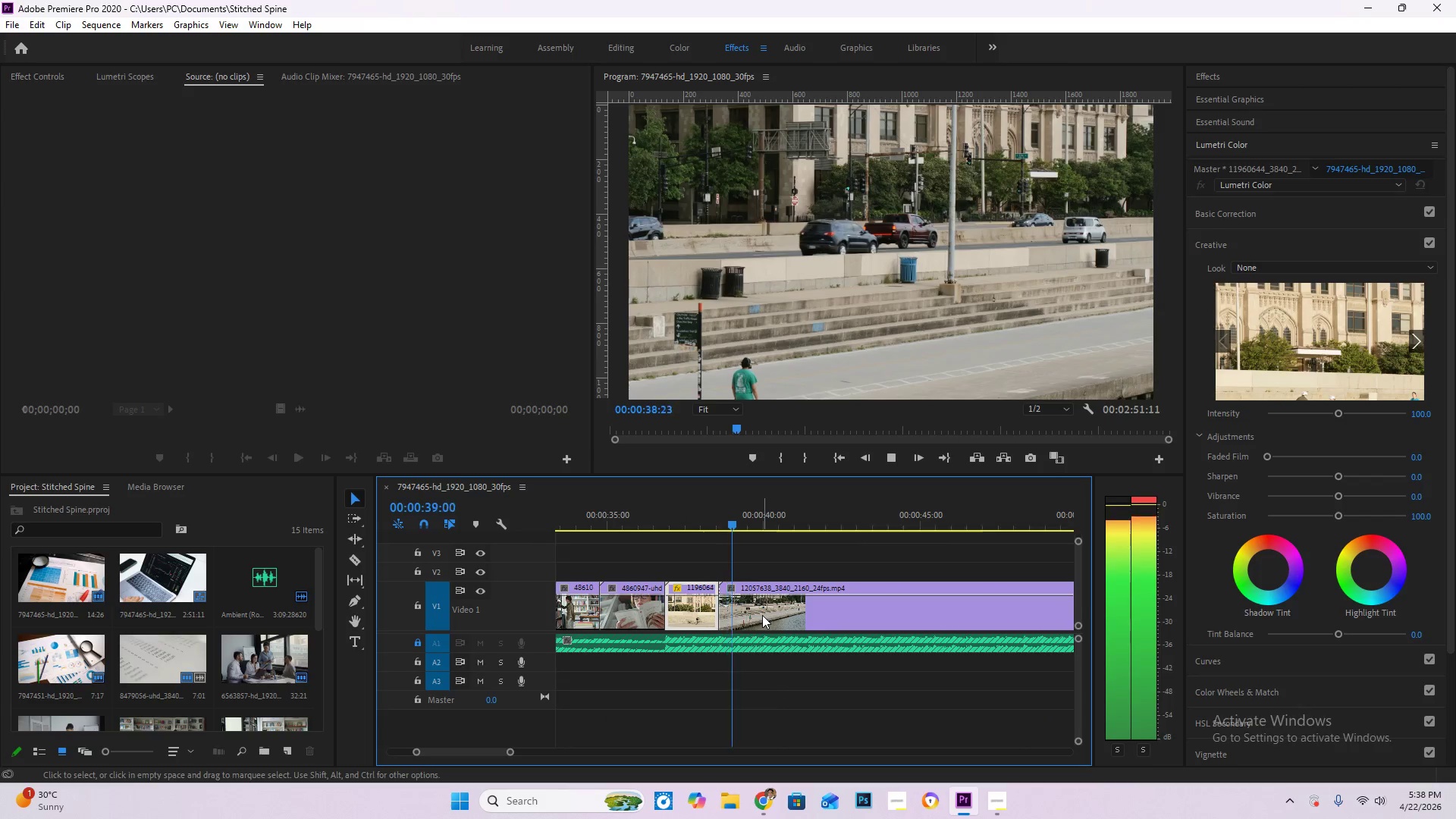 
key(Space)
 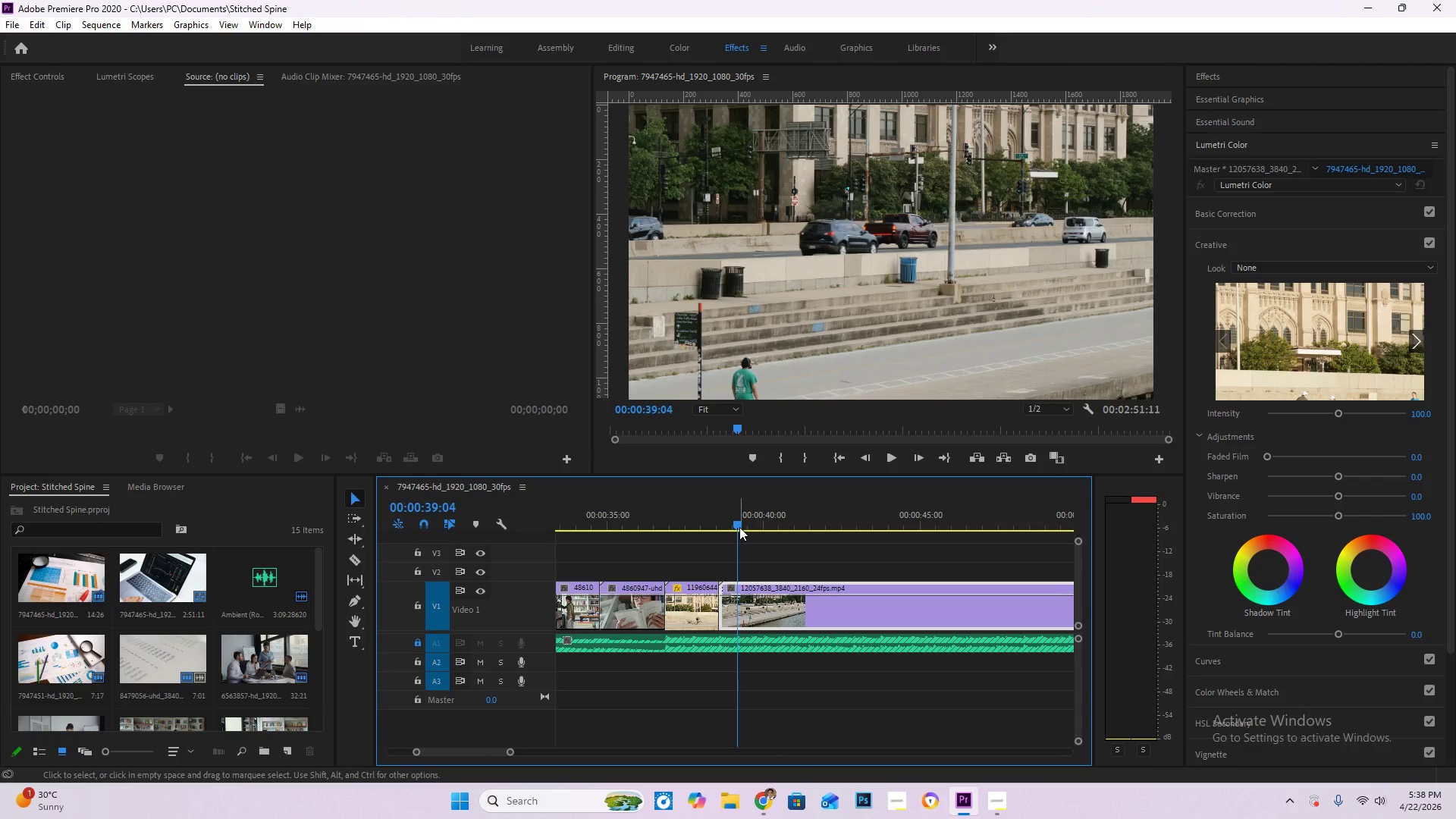 
left_click_drag(start_coordinate=[739, 527], to_coordinate=[668, 527])
 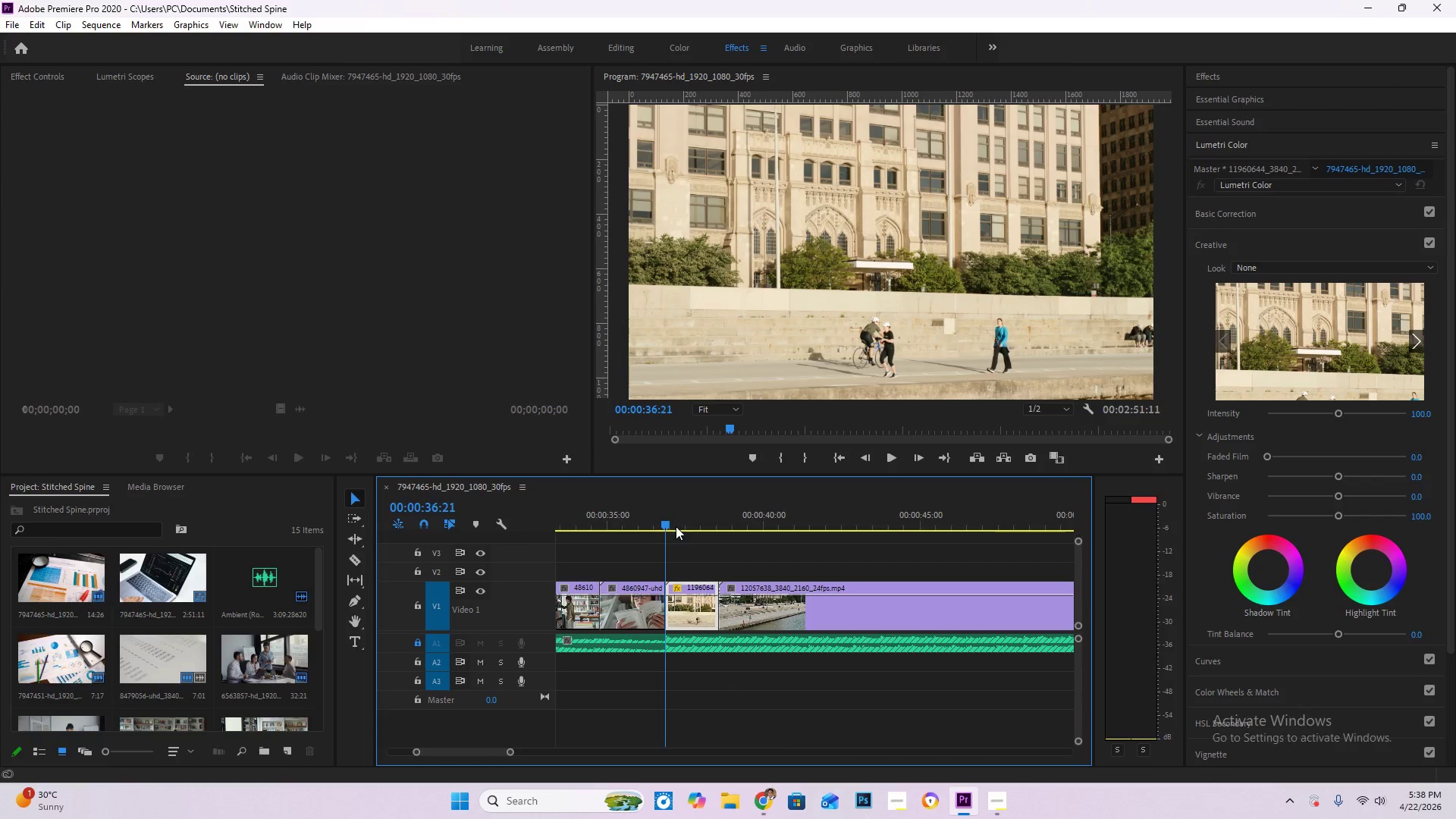 
key(Space)
 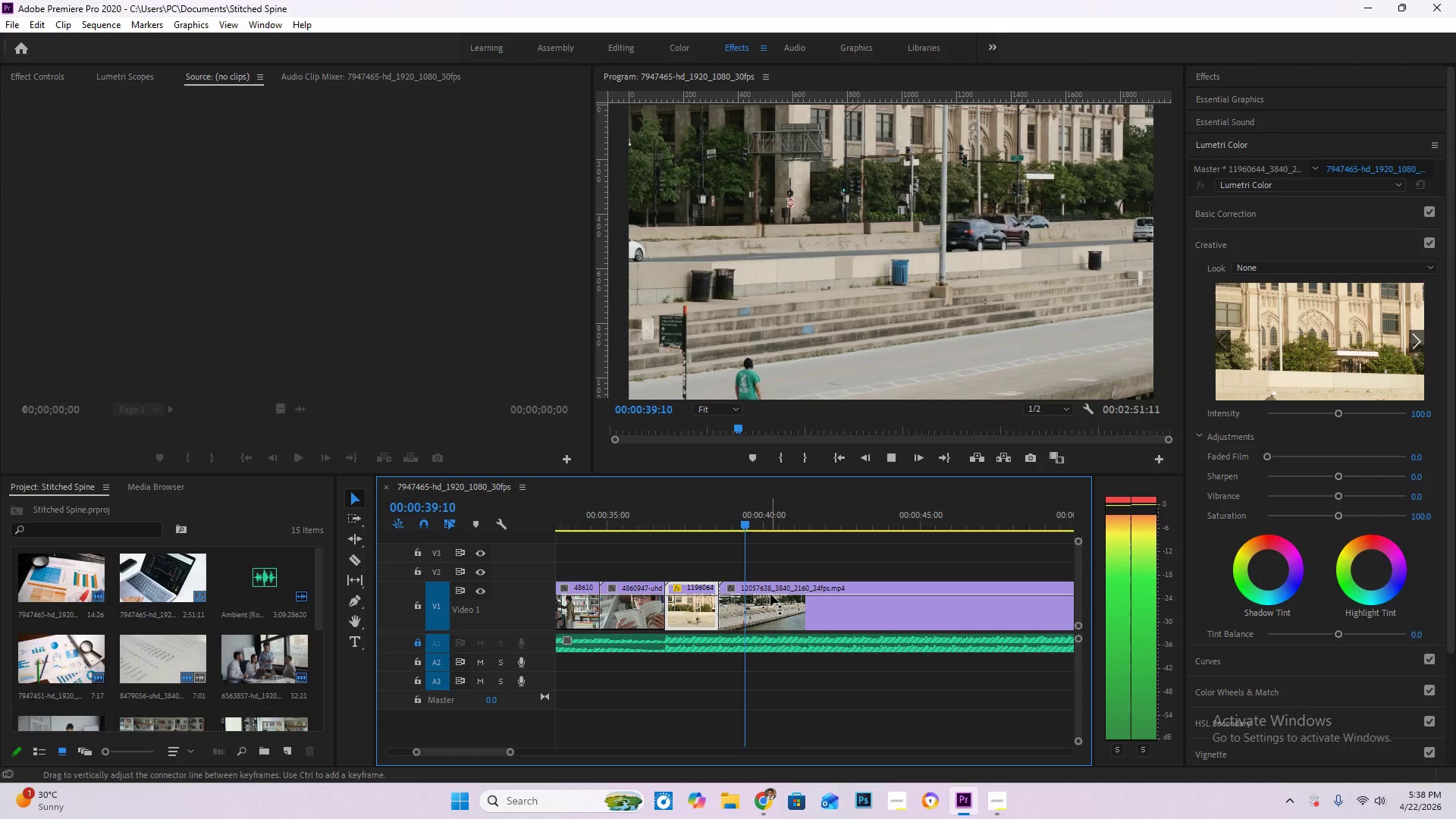 
wait(5.47)
 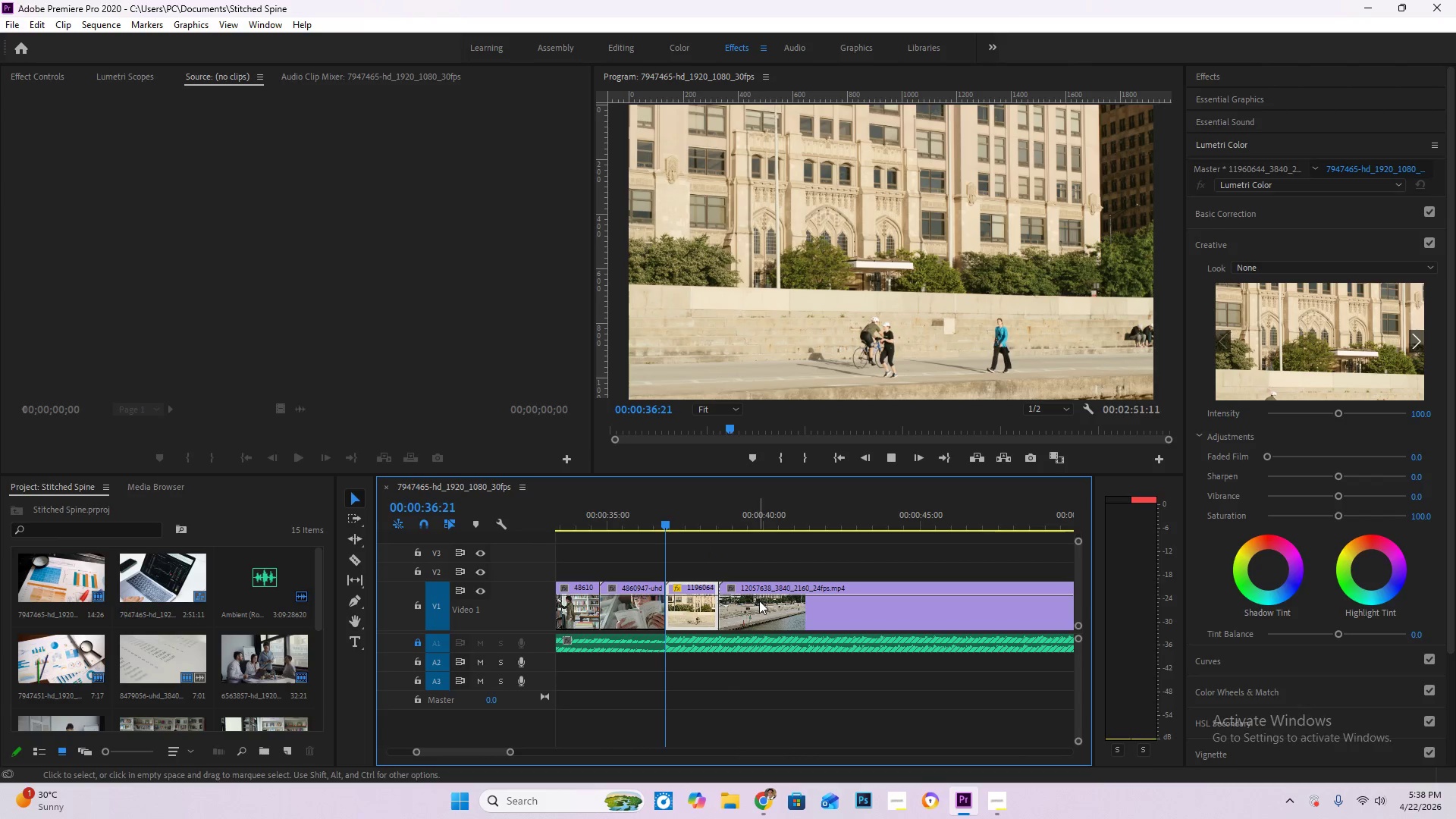 
key(Space)
 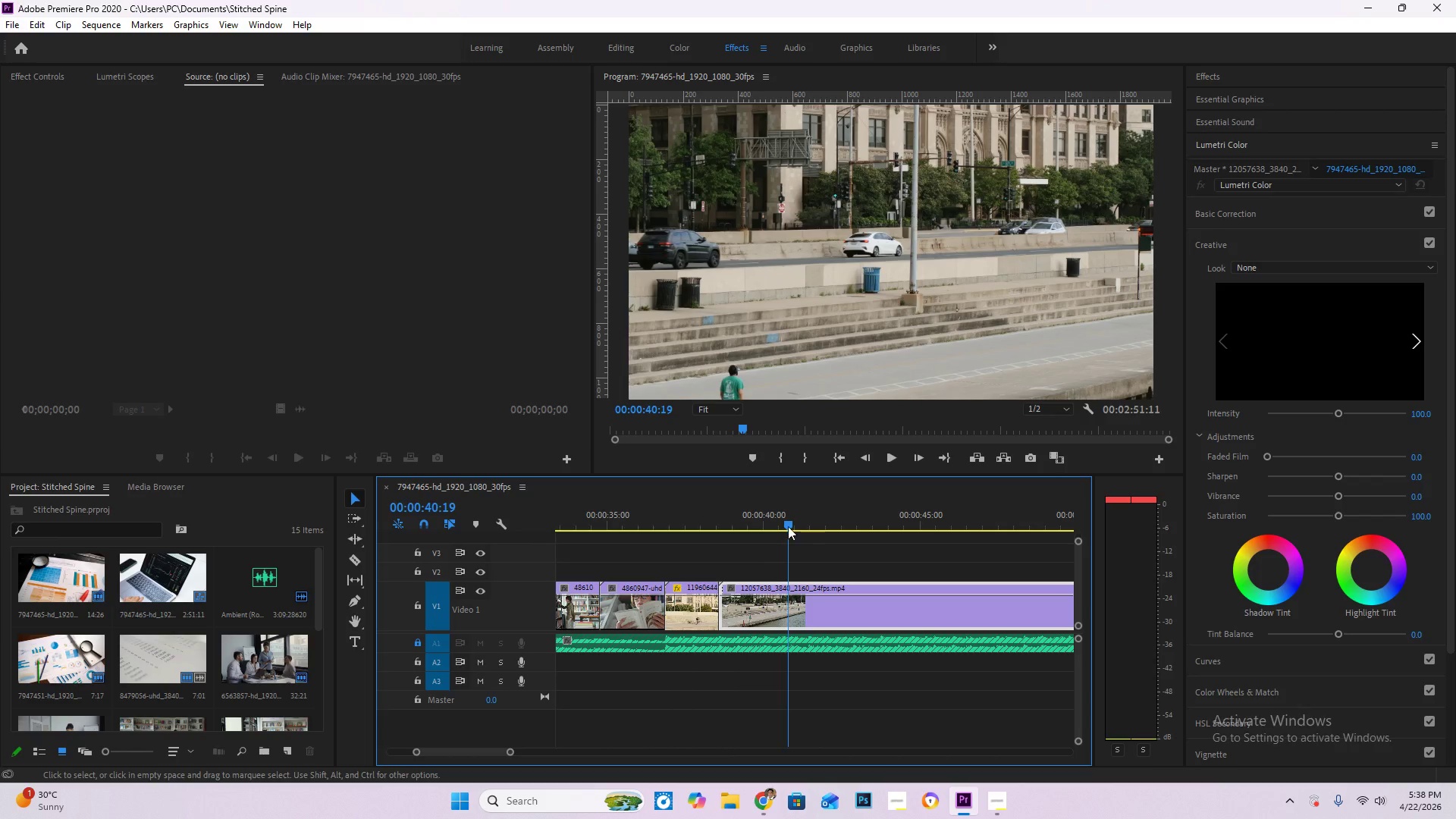 
left_click_drag(start_coordinate=[789, 526], to_coordinate=[724, 509])
 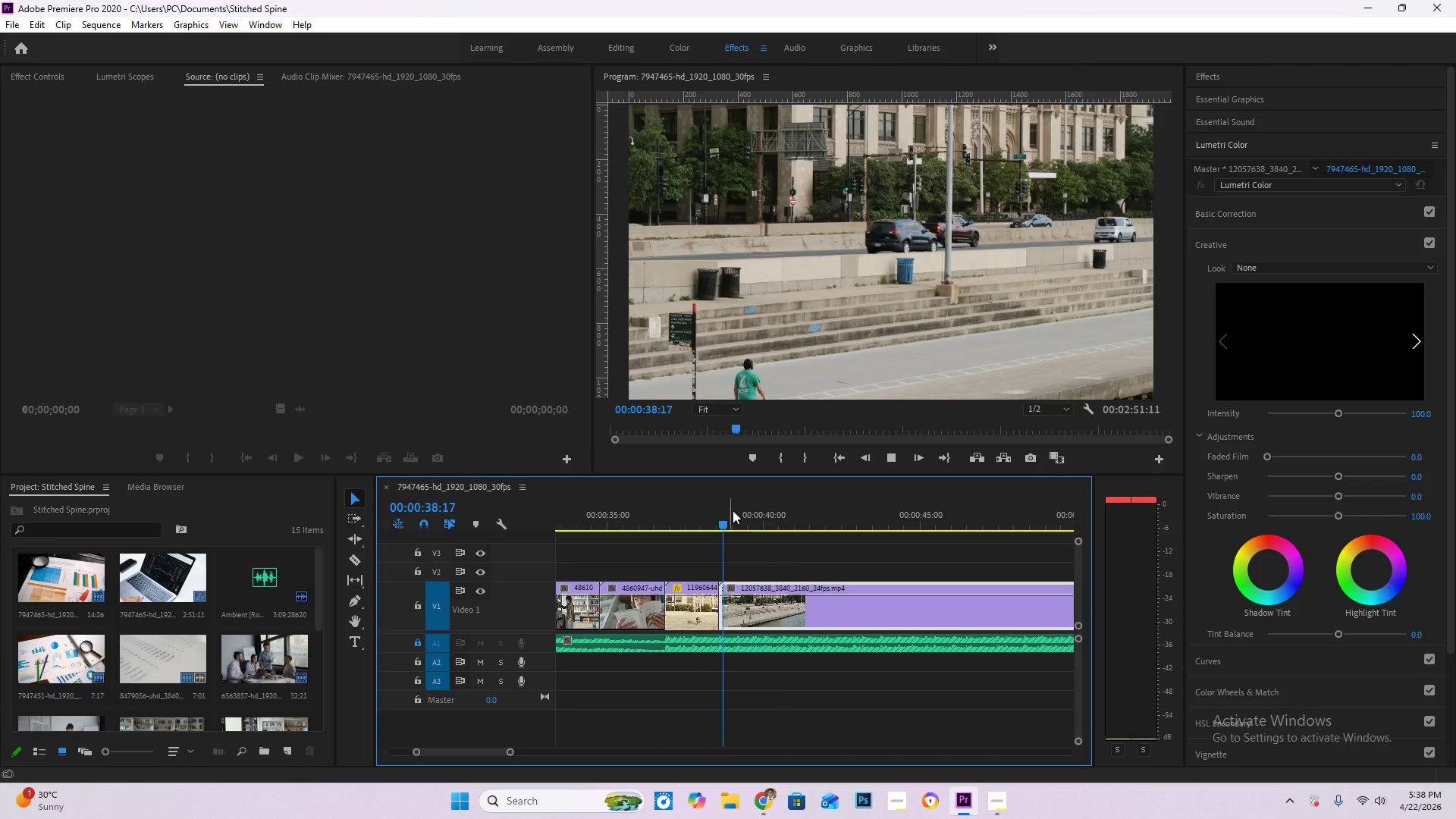 
key(Space)
 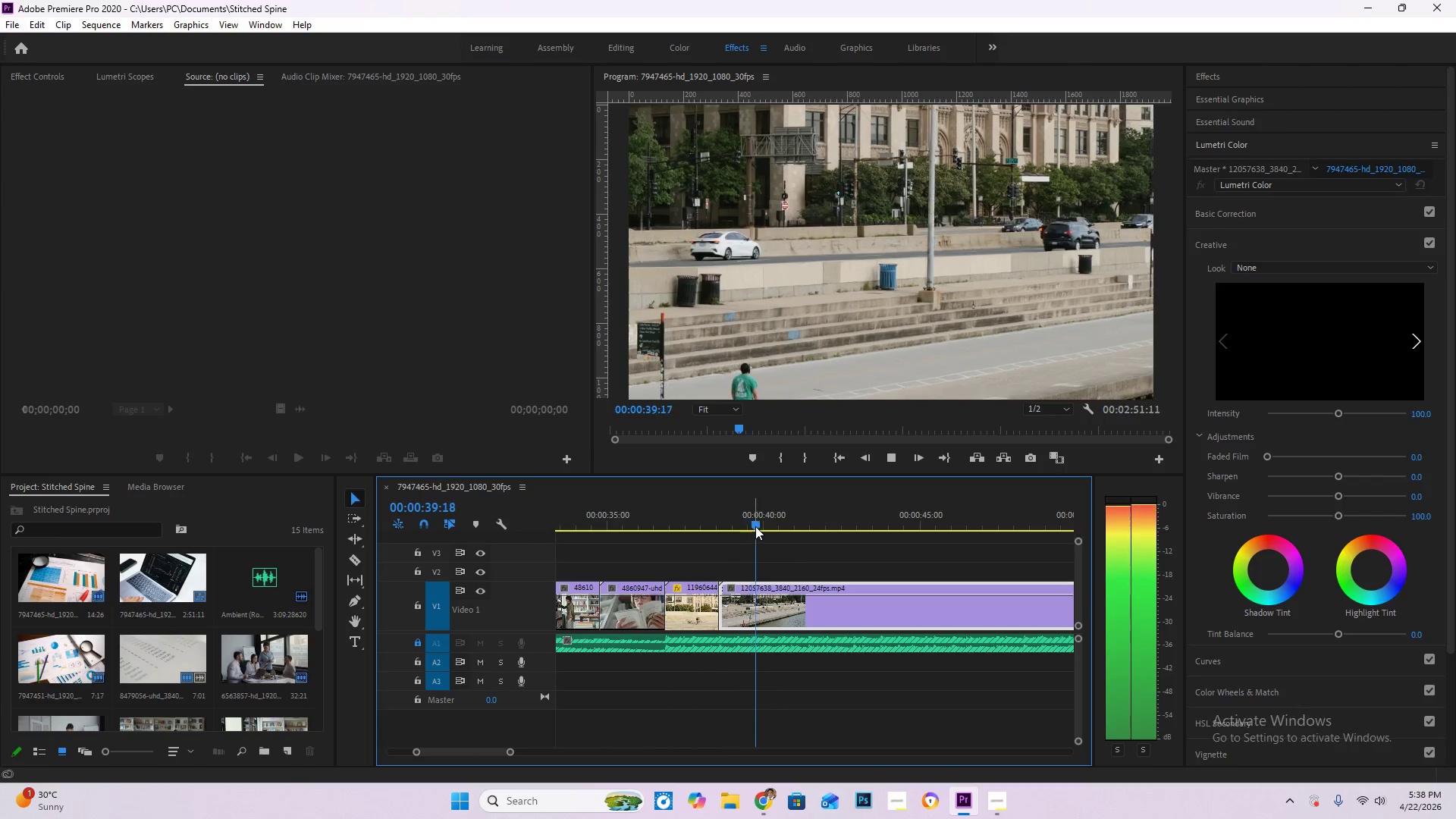 
key(Space)
 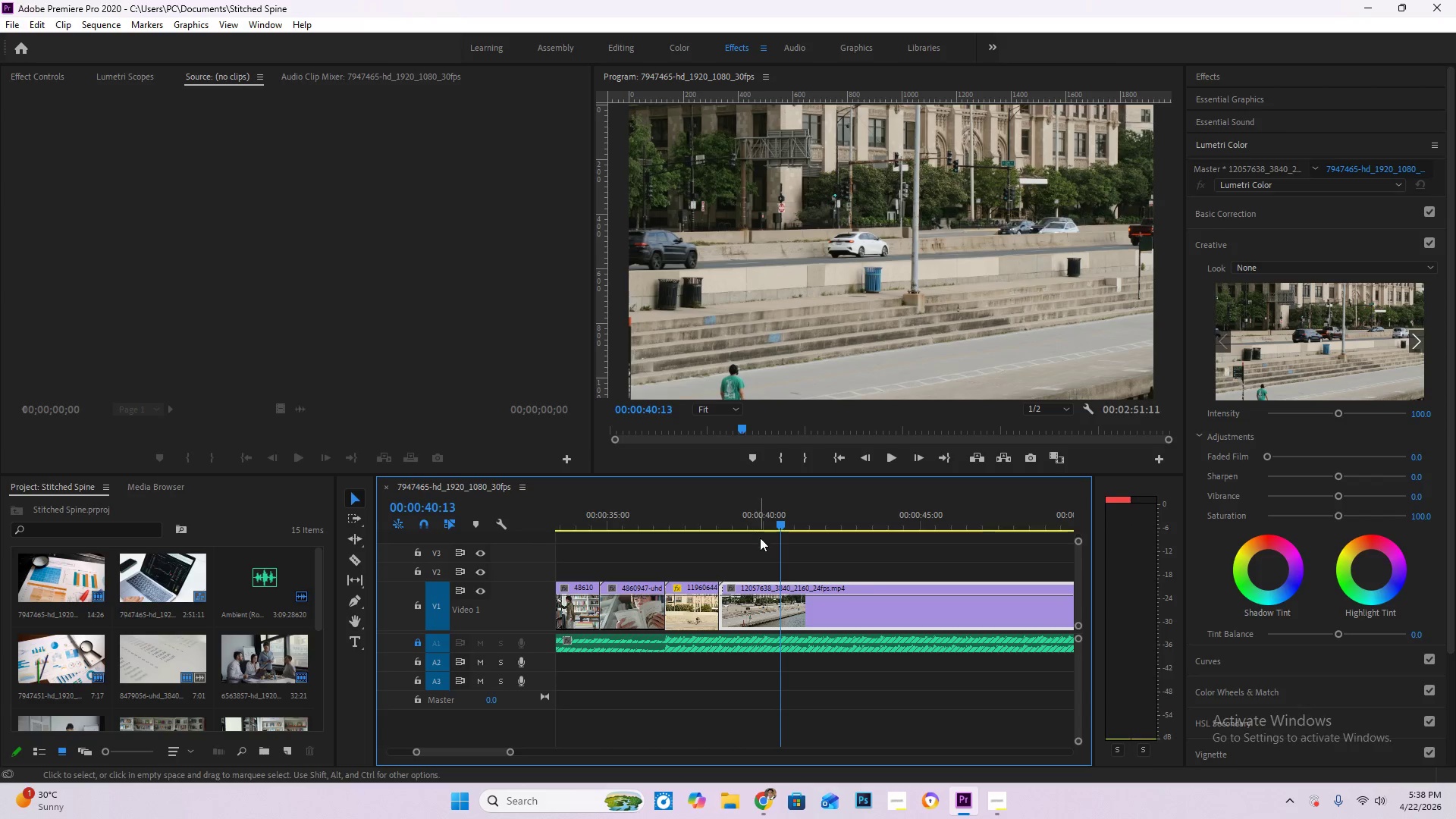 
key(C)
 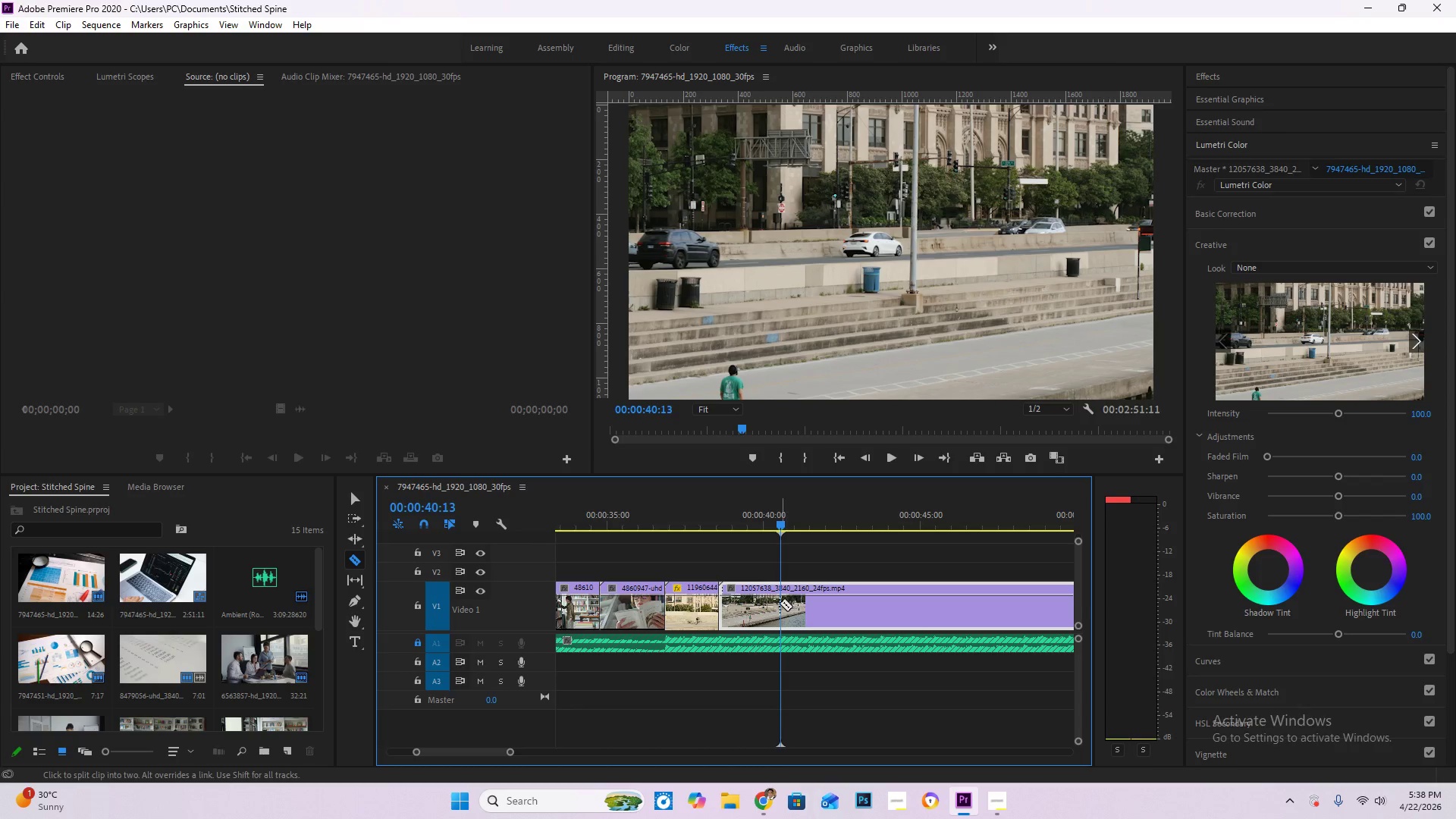 
left_click([780, 603])
 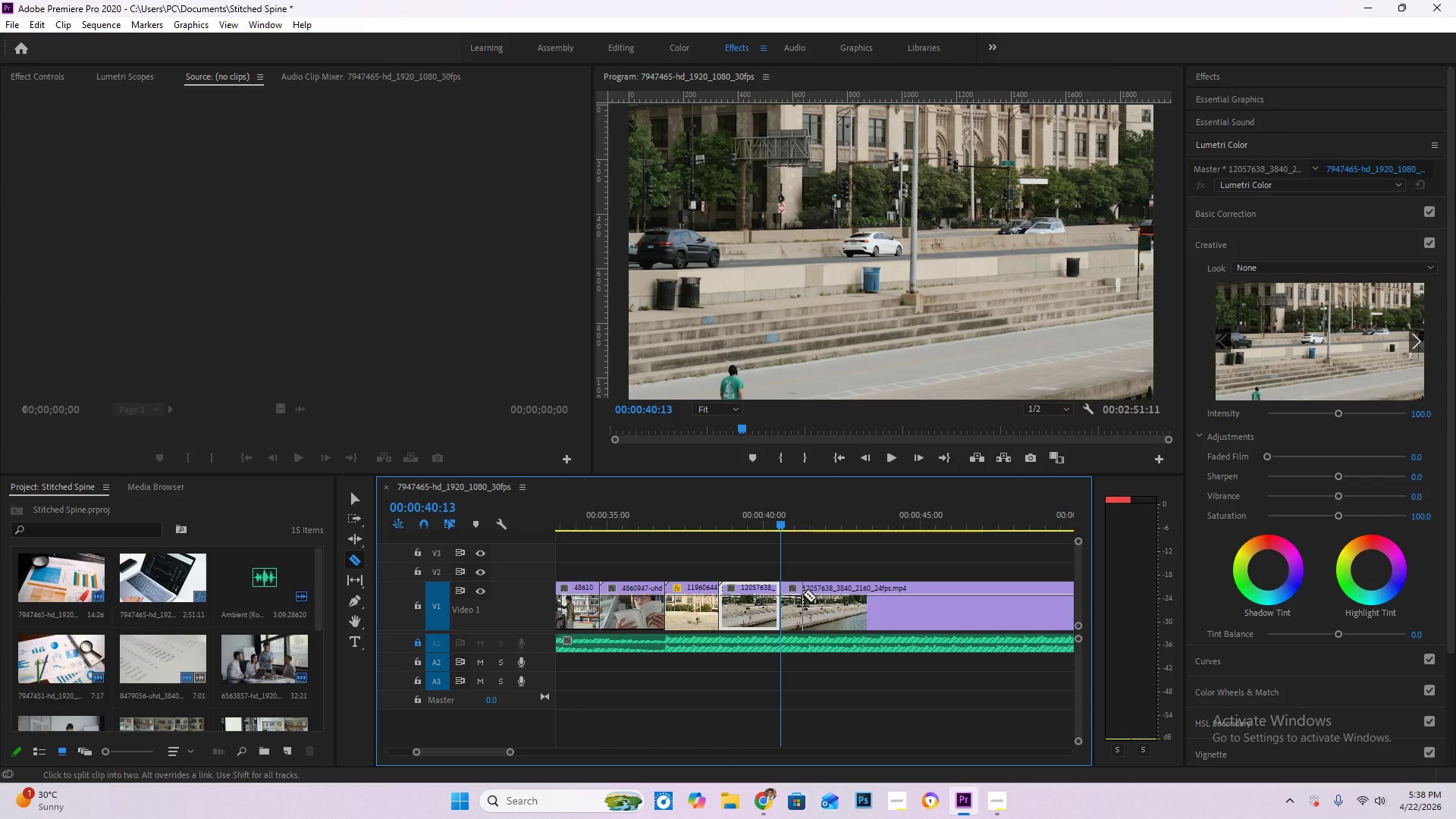 
key(V)
 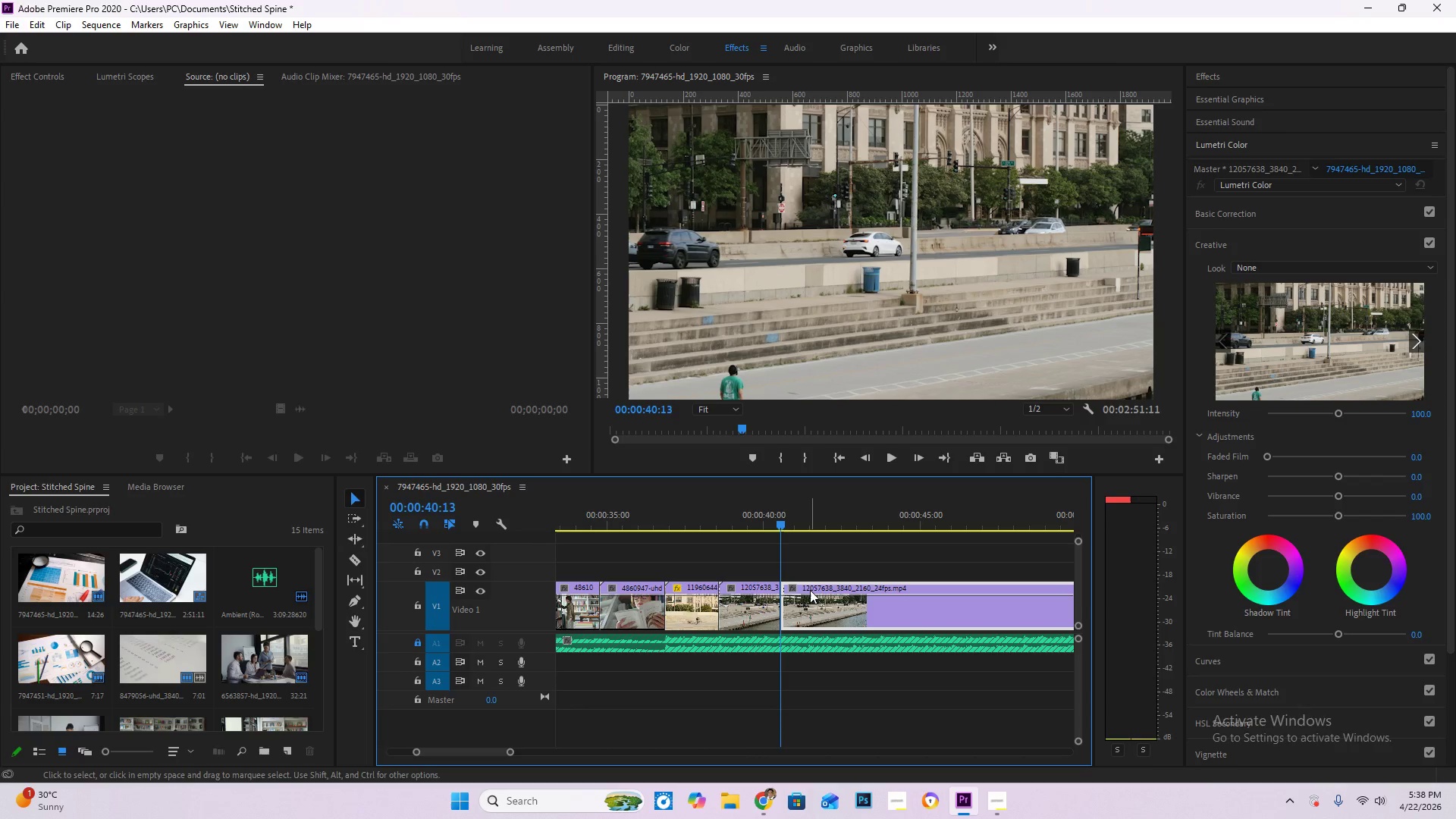 
left_click([810, 590])
 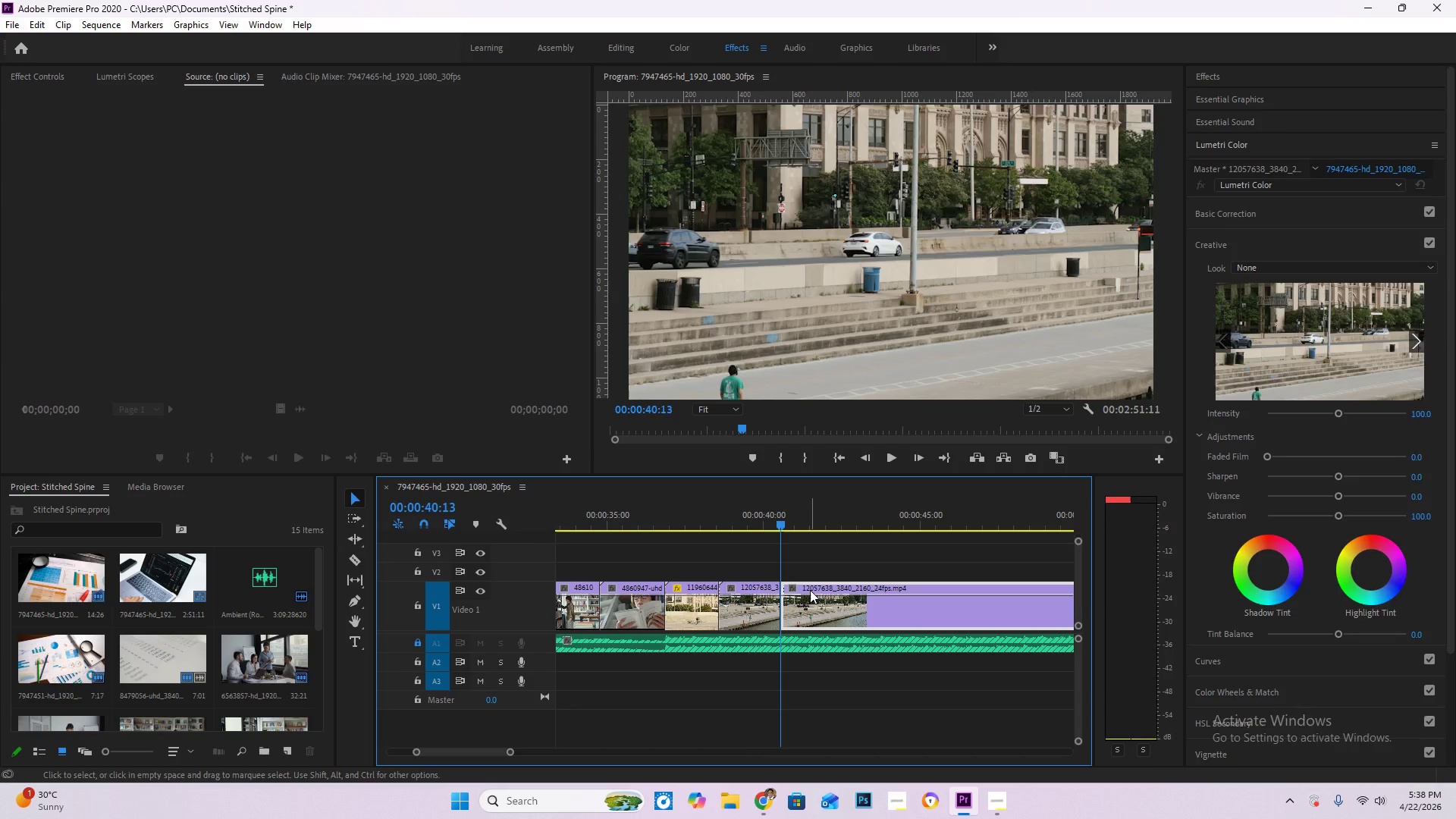 
key(Delete)
 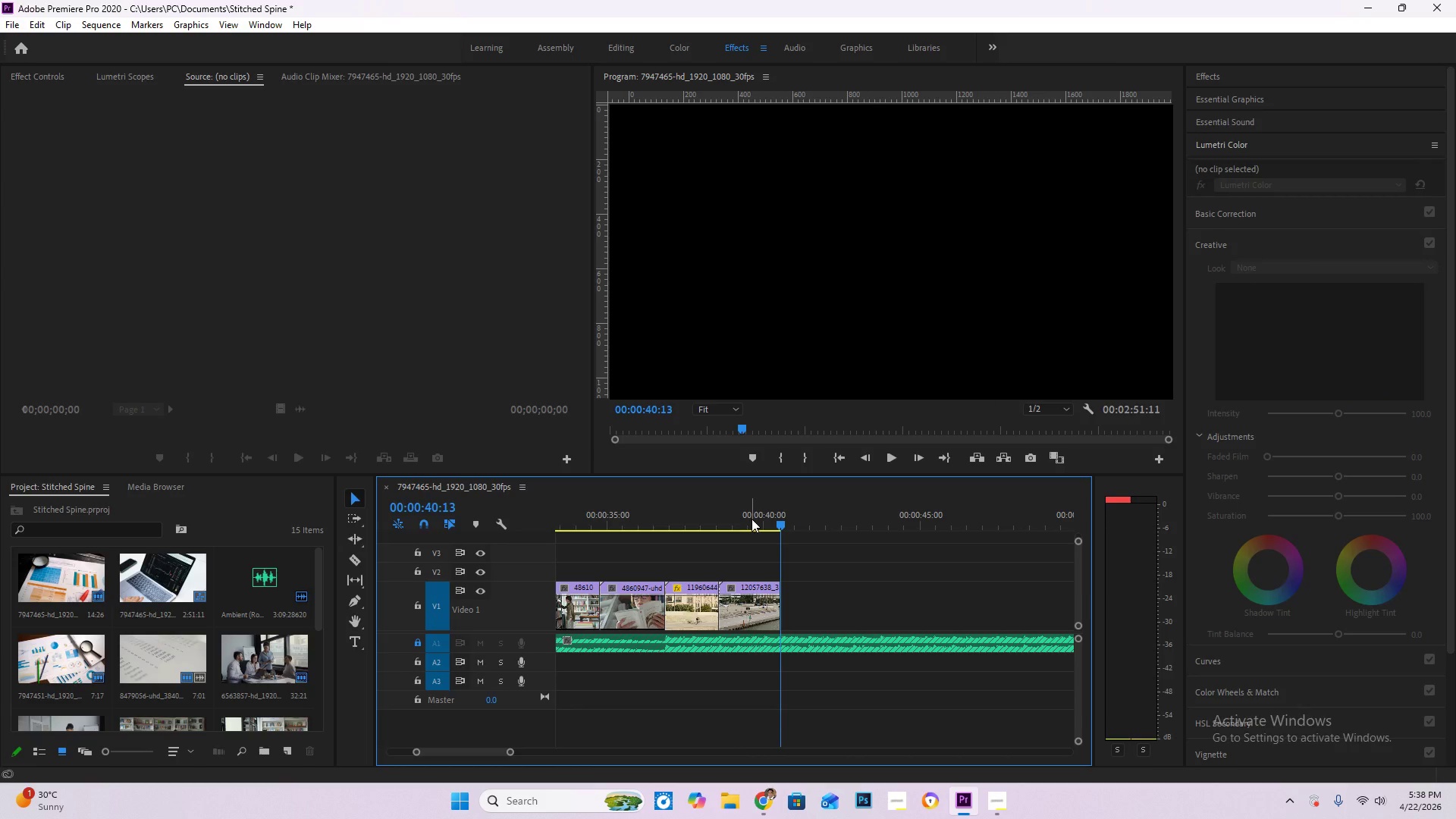 
left_click([753, 524])
 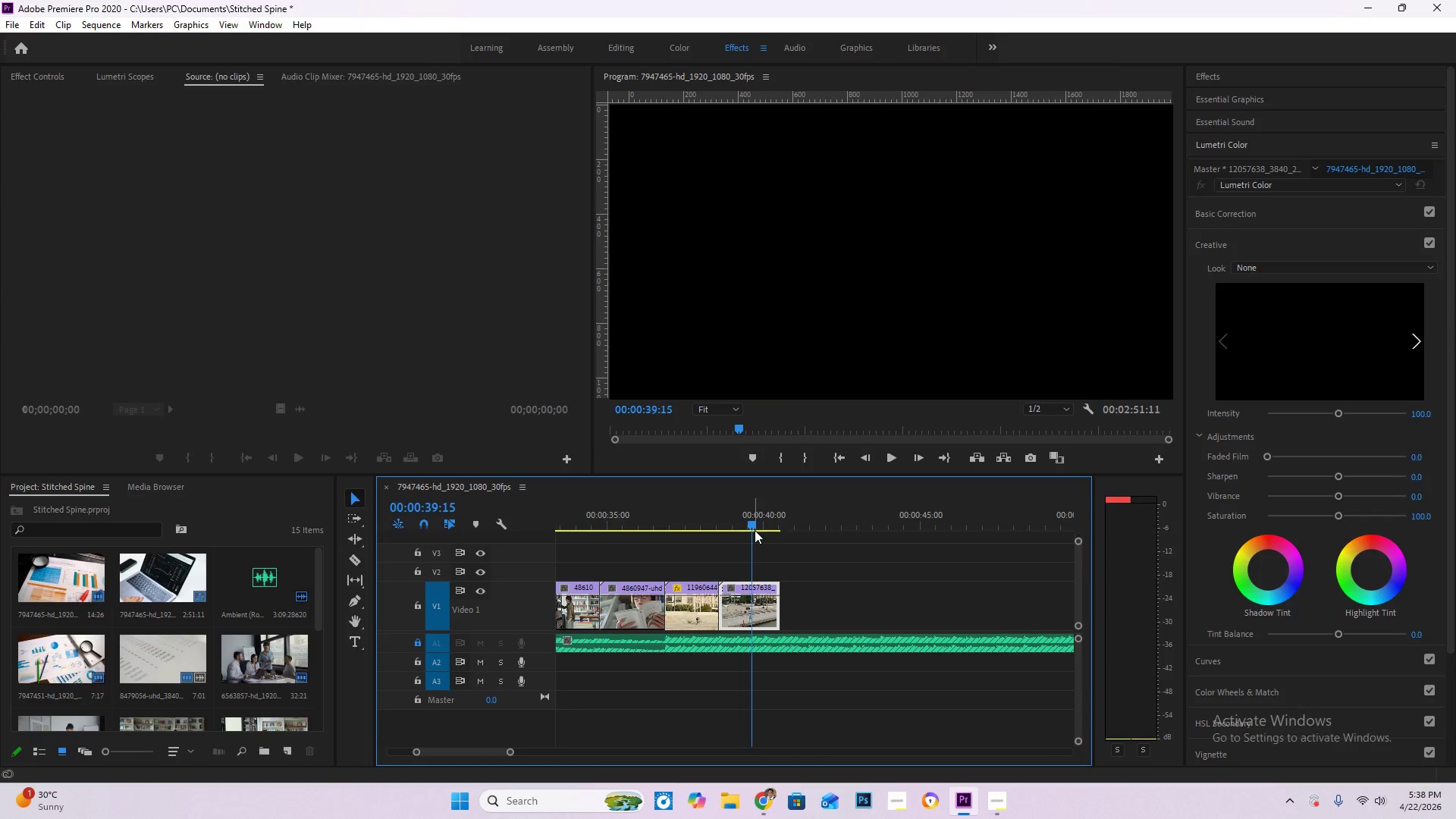 
double_click([820, 347])
 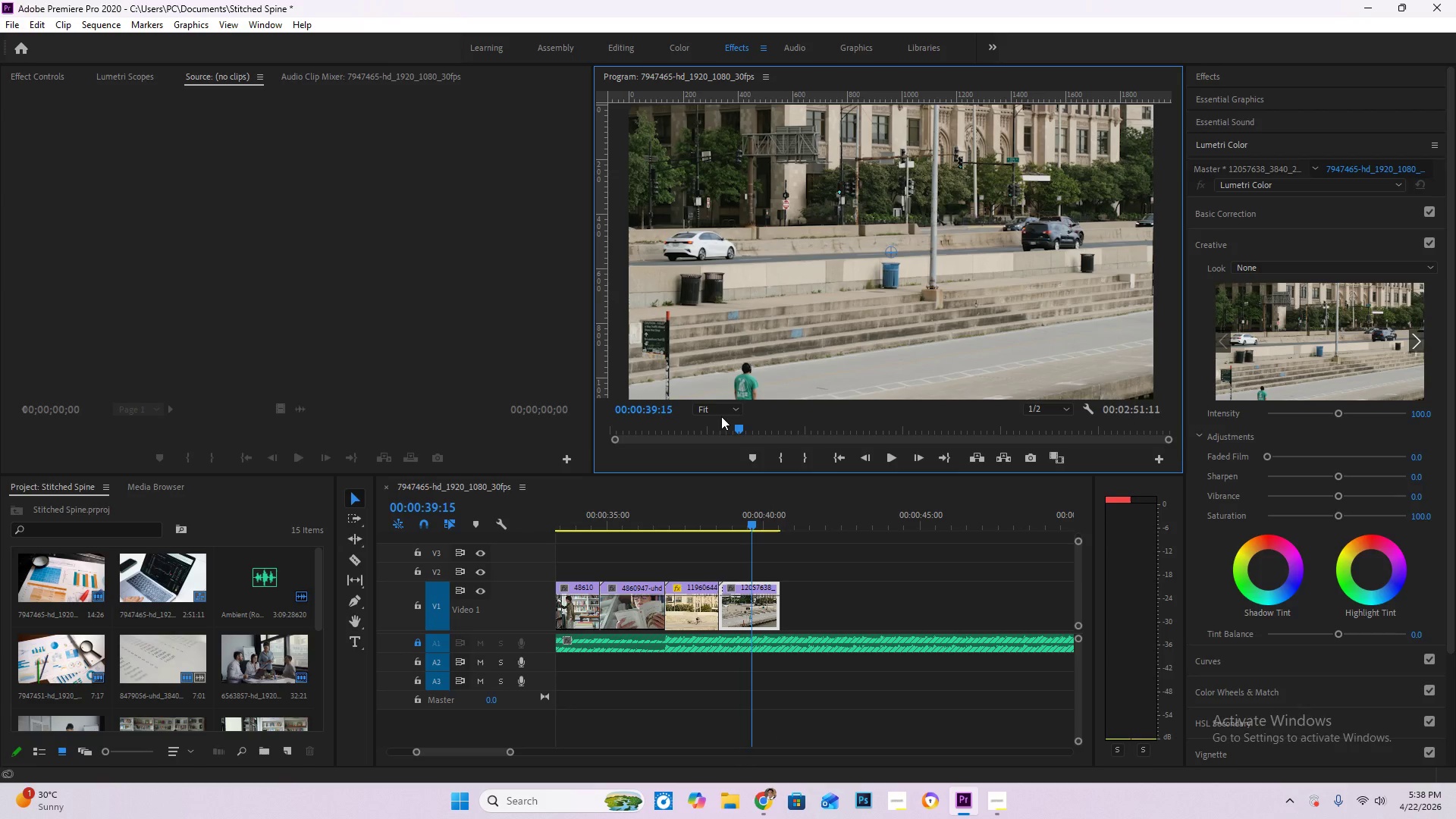 
left_click([719, 412])
 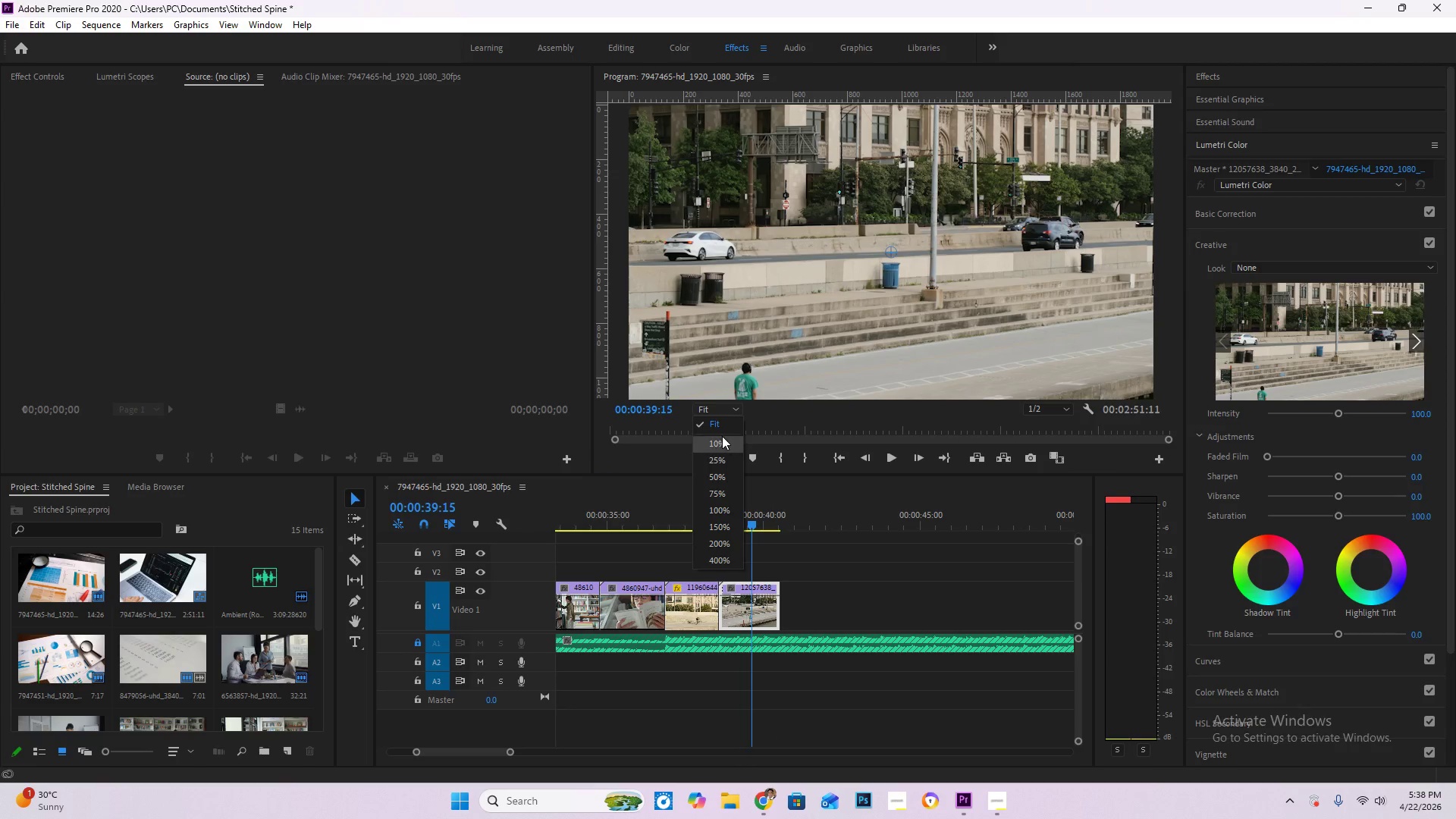 
left_click([722, 436])
 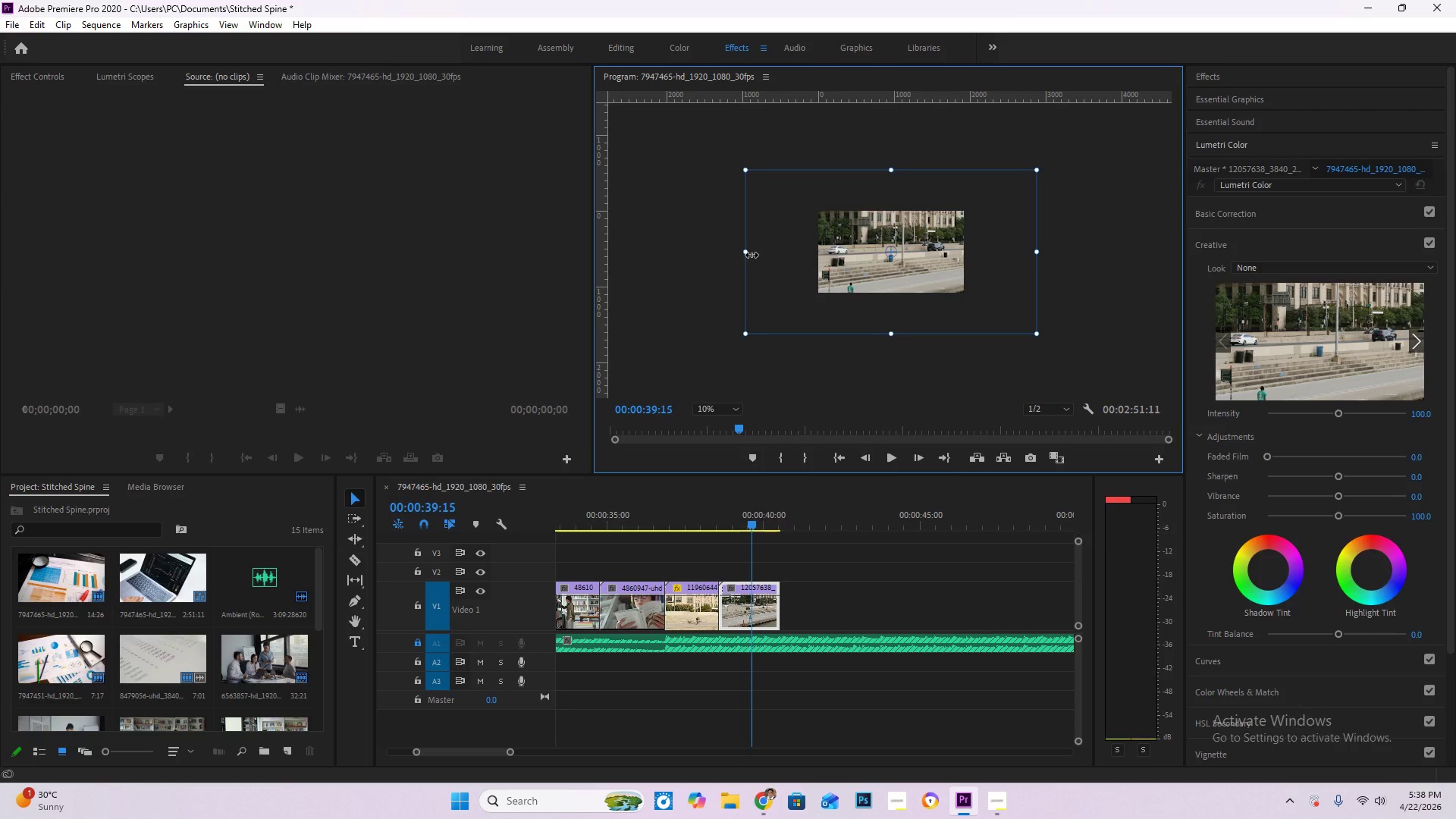 
left_click_drag(start_coordinate=[751, 255], to_coordinate=[802, 254])
 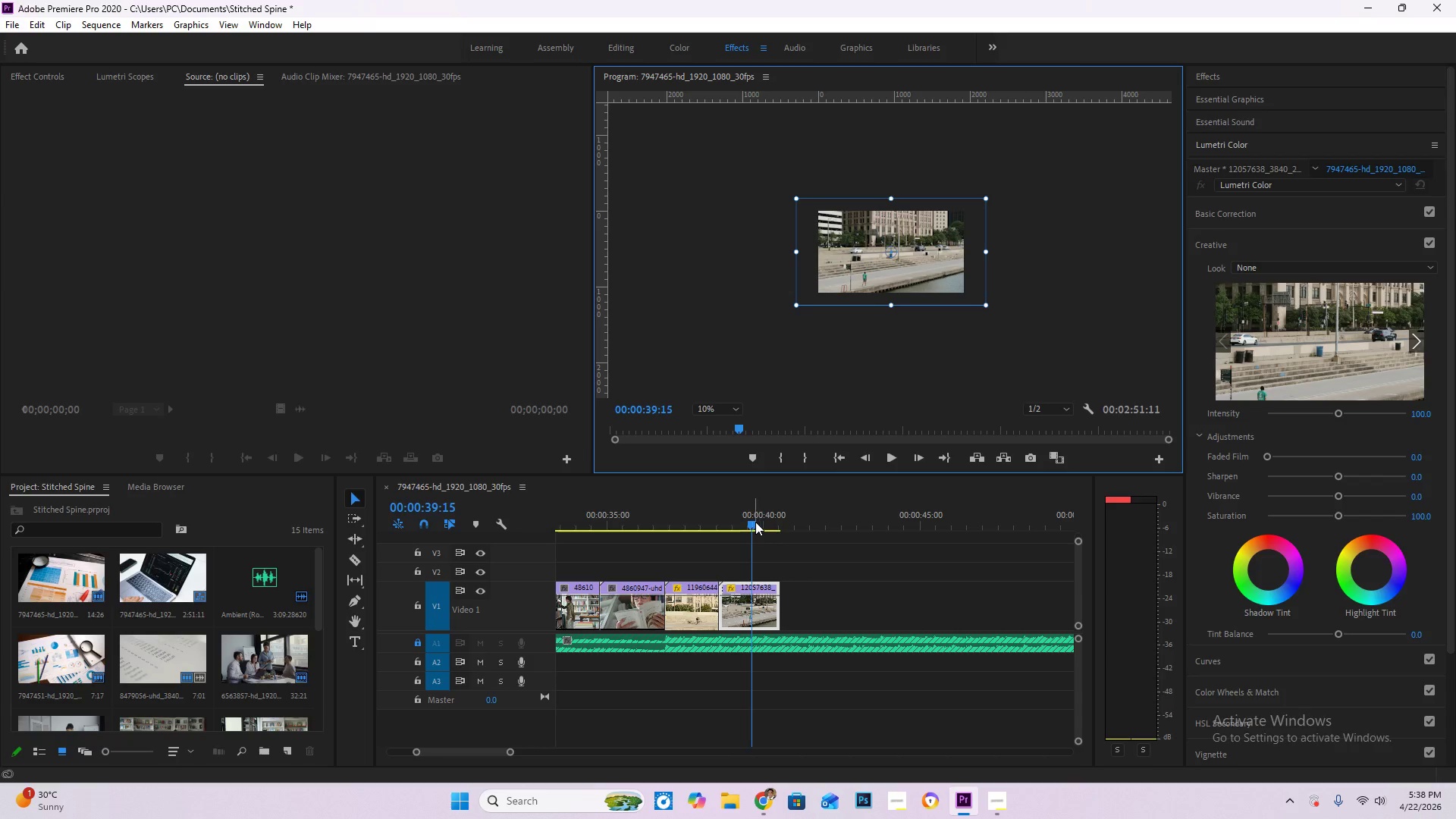 
left_click_drag(start_coordinate=[753, 522], to_coordinate=[659, 523])
 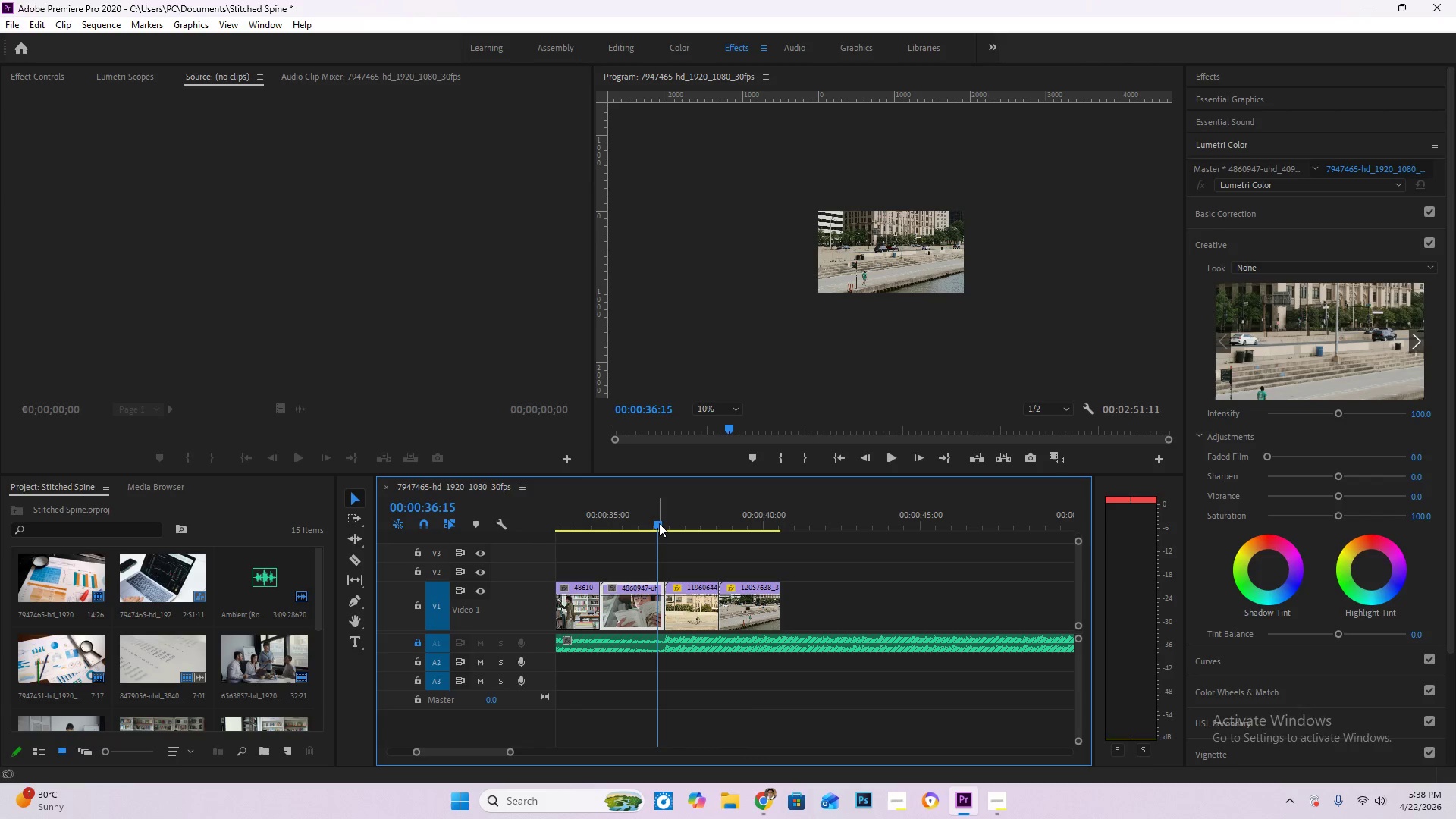 
key(Space)
 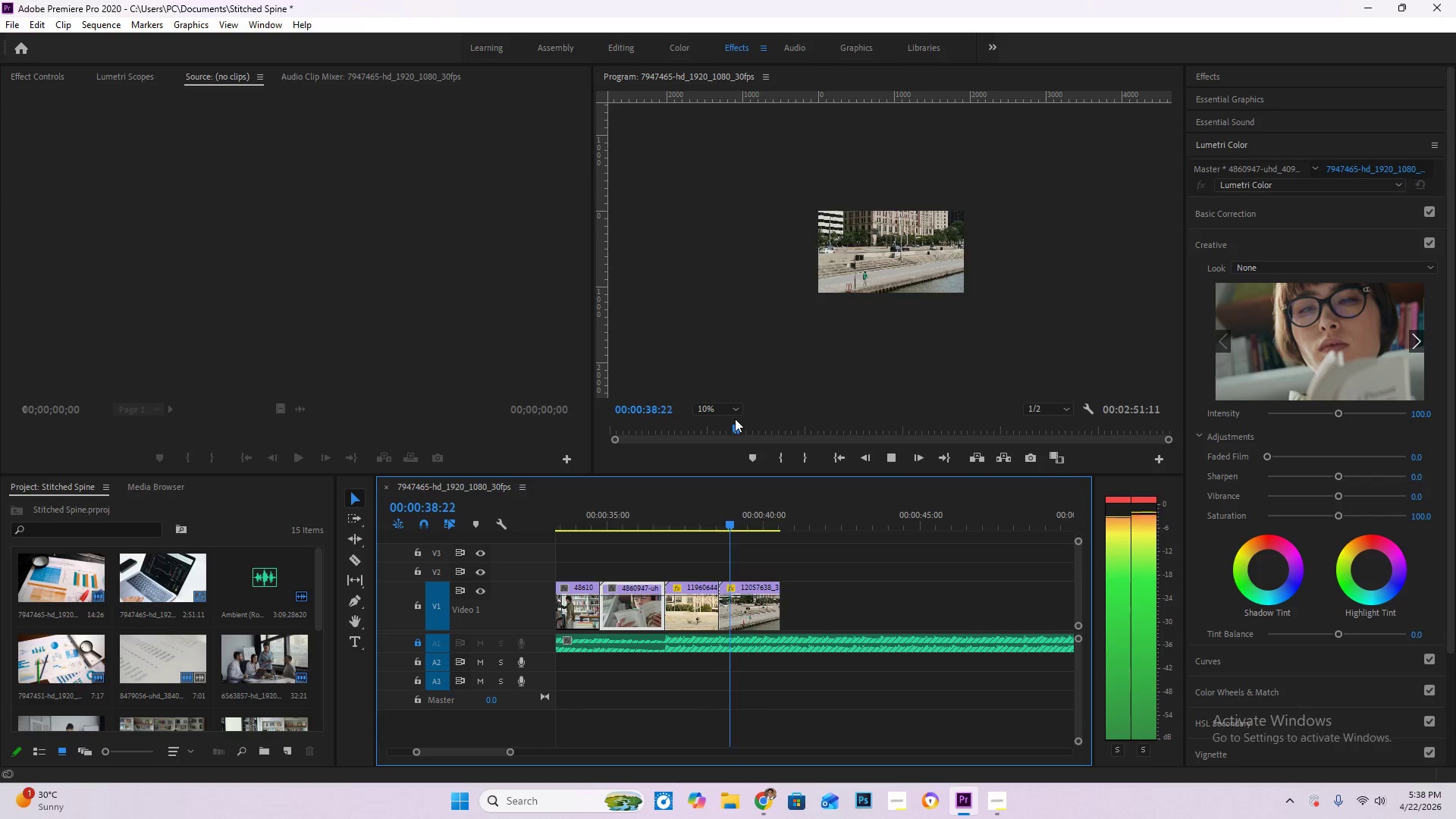 
key(Space)
 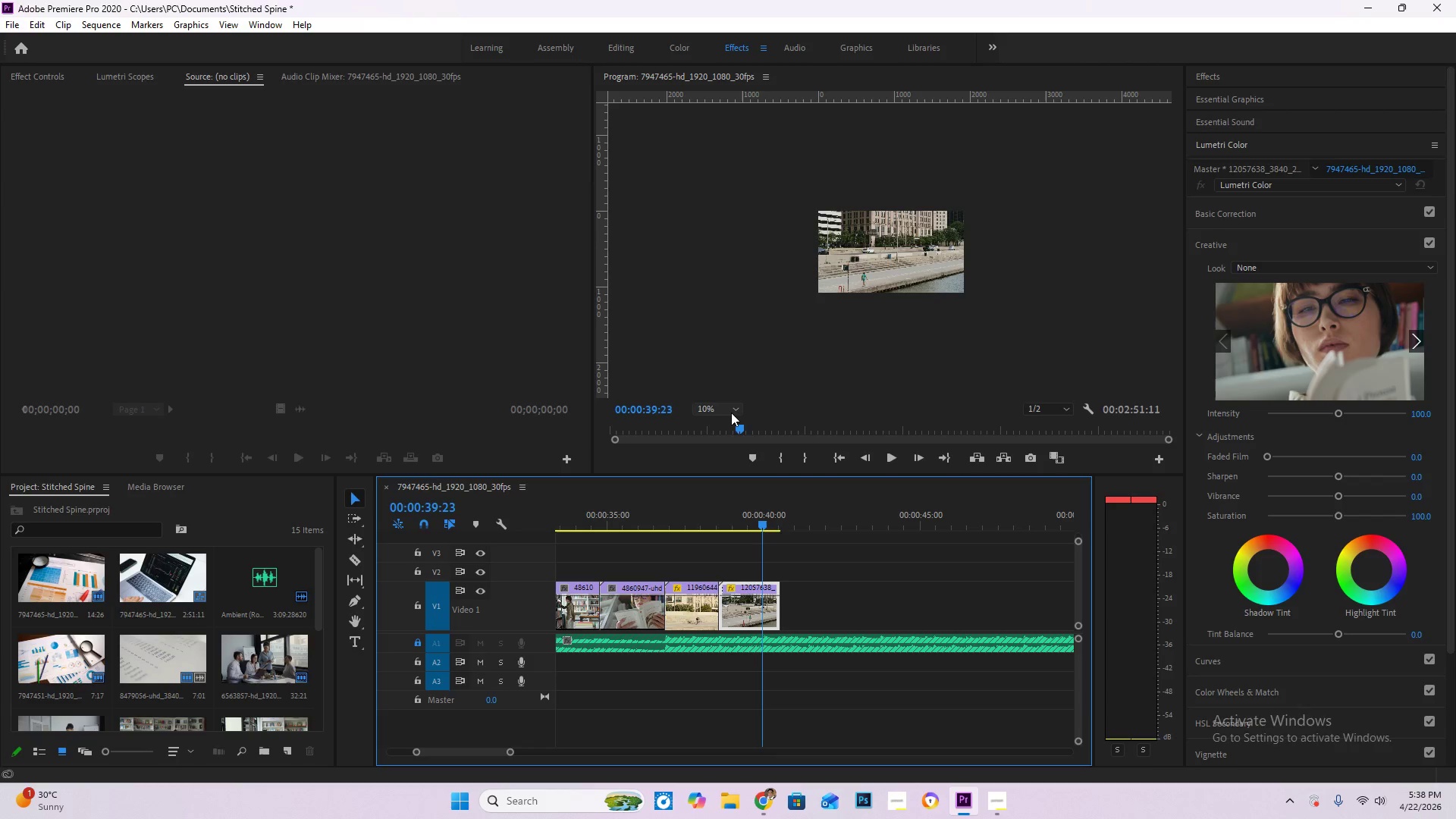 
left_click([731, 413])
 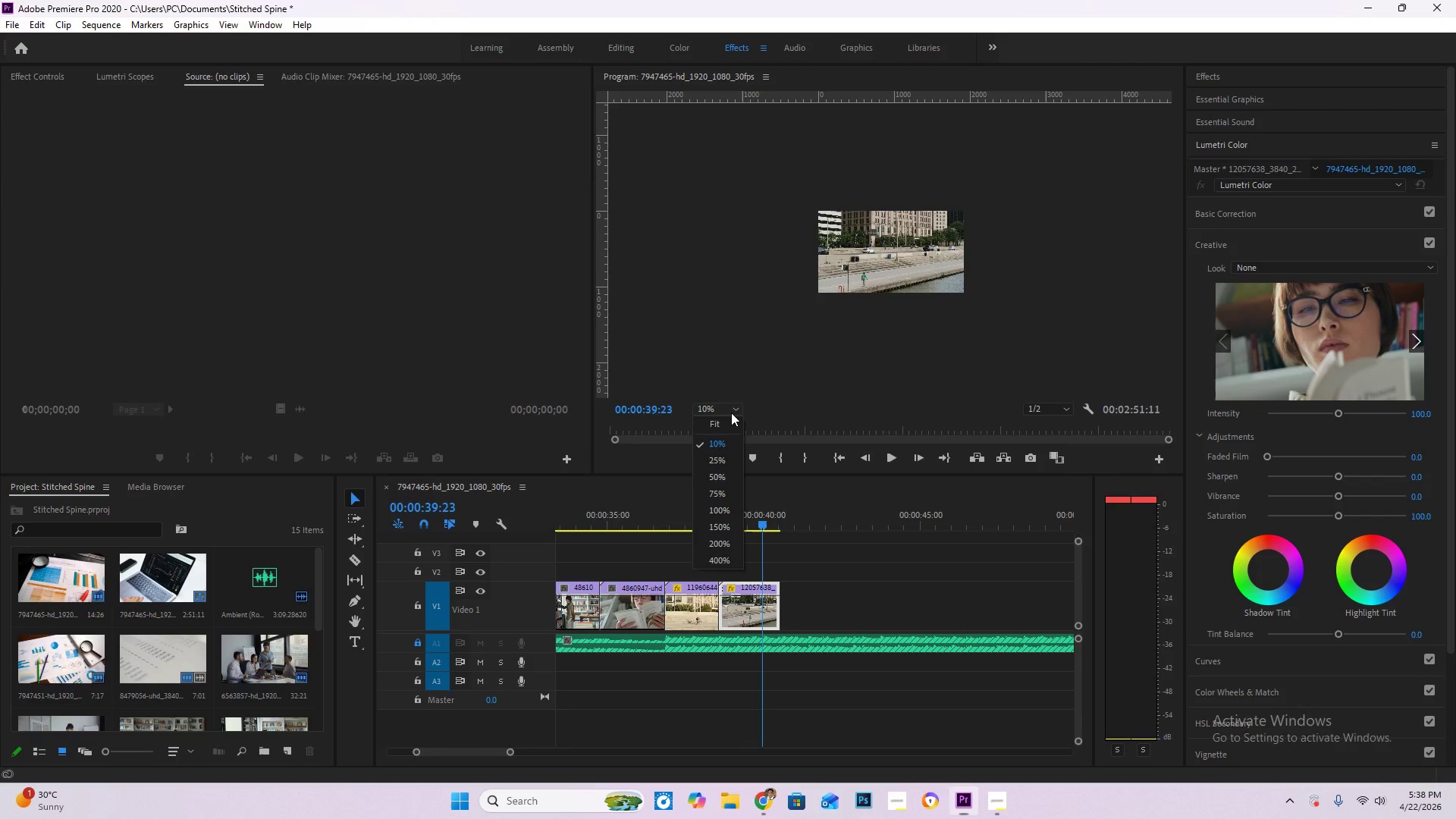 
left_click([732, 430])
 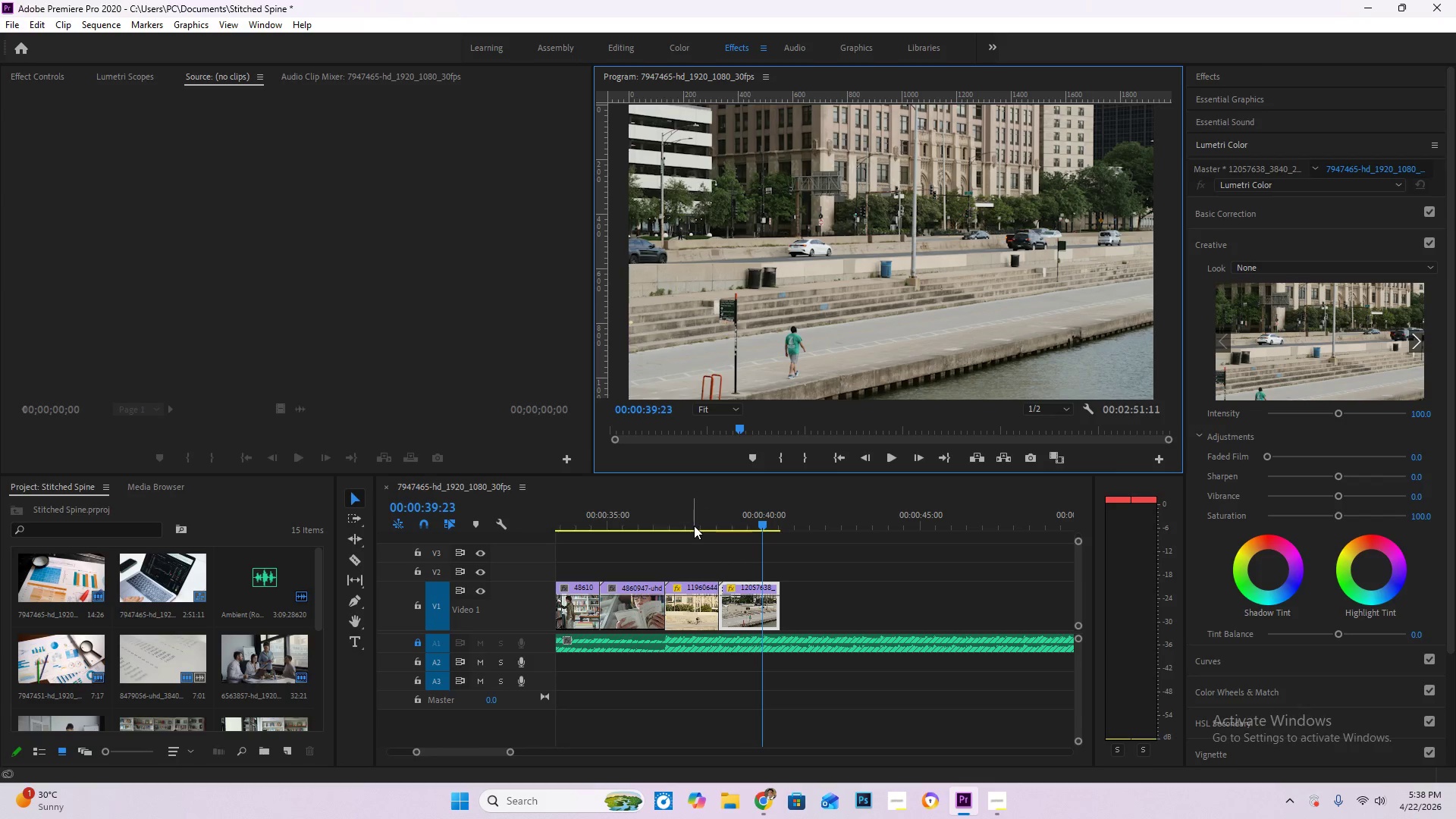 
left_click_drag(start_coordinate=[692, 526], to_coordinate=[739, 534])
 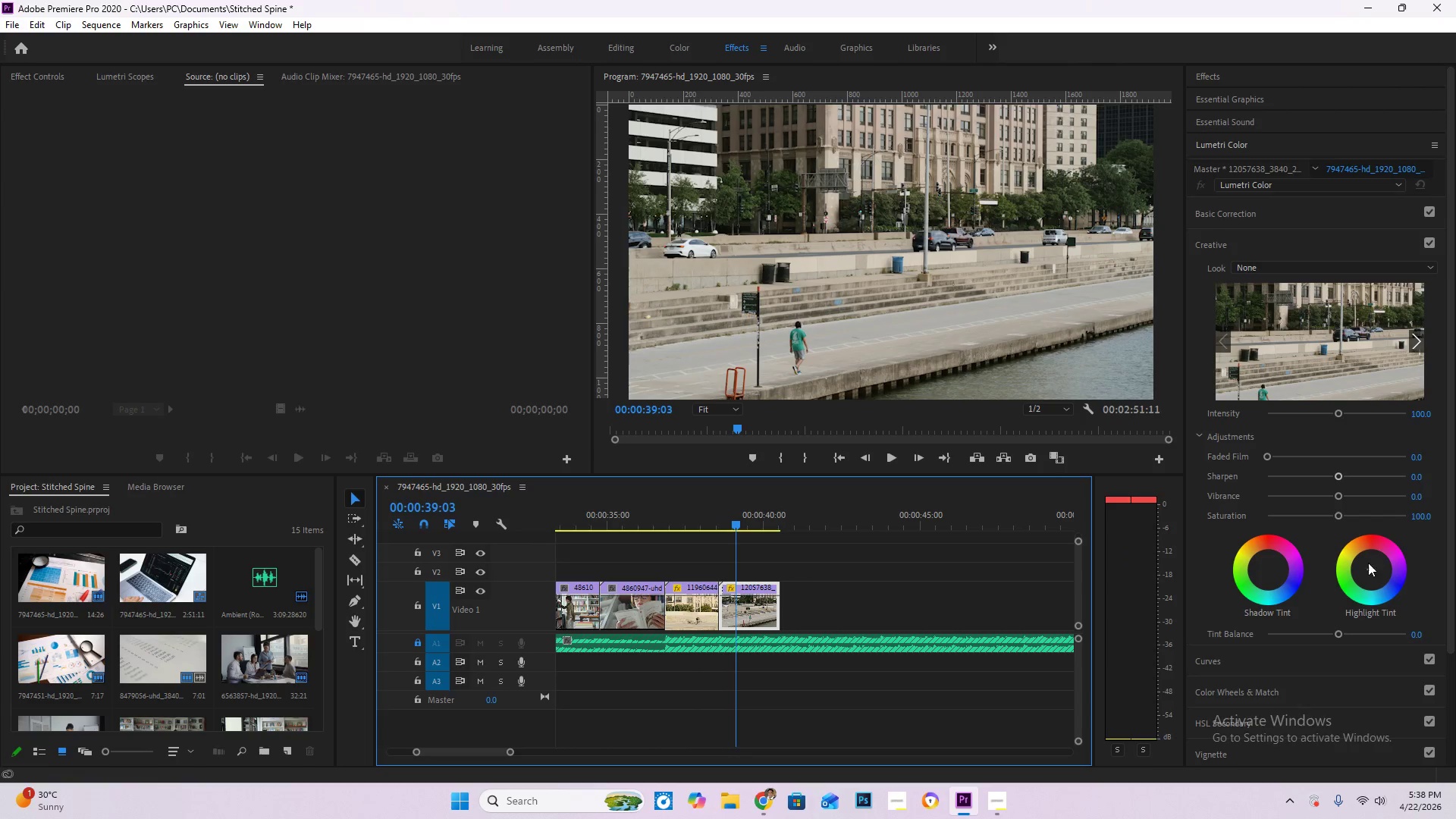 
left_click([1281, 248])
 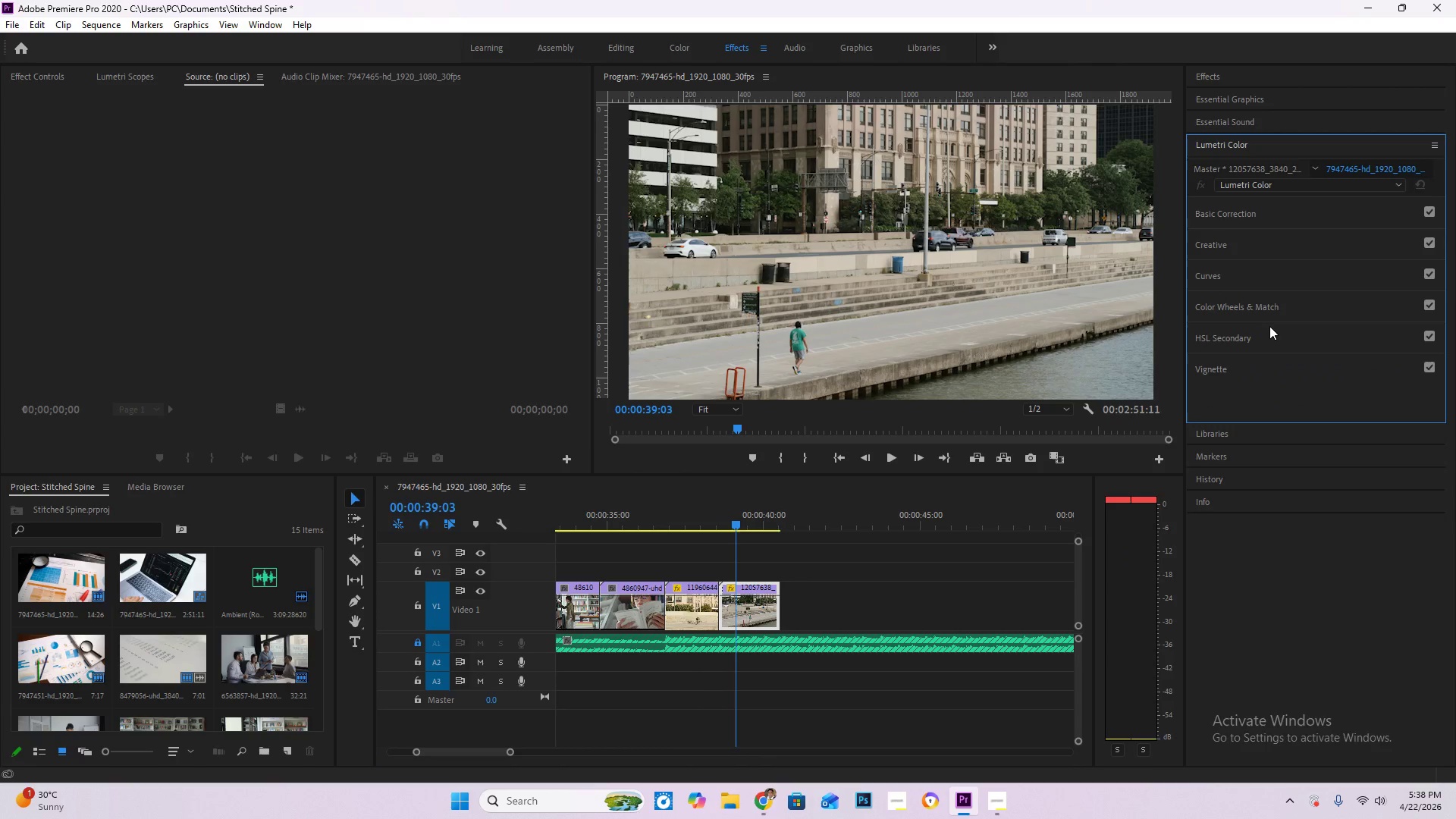 
left_click([1268, 331])
 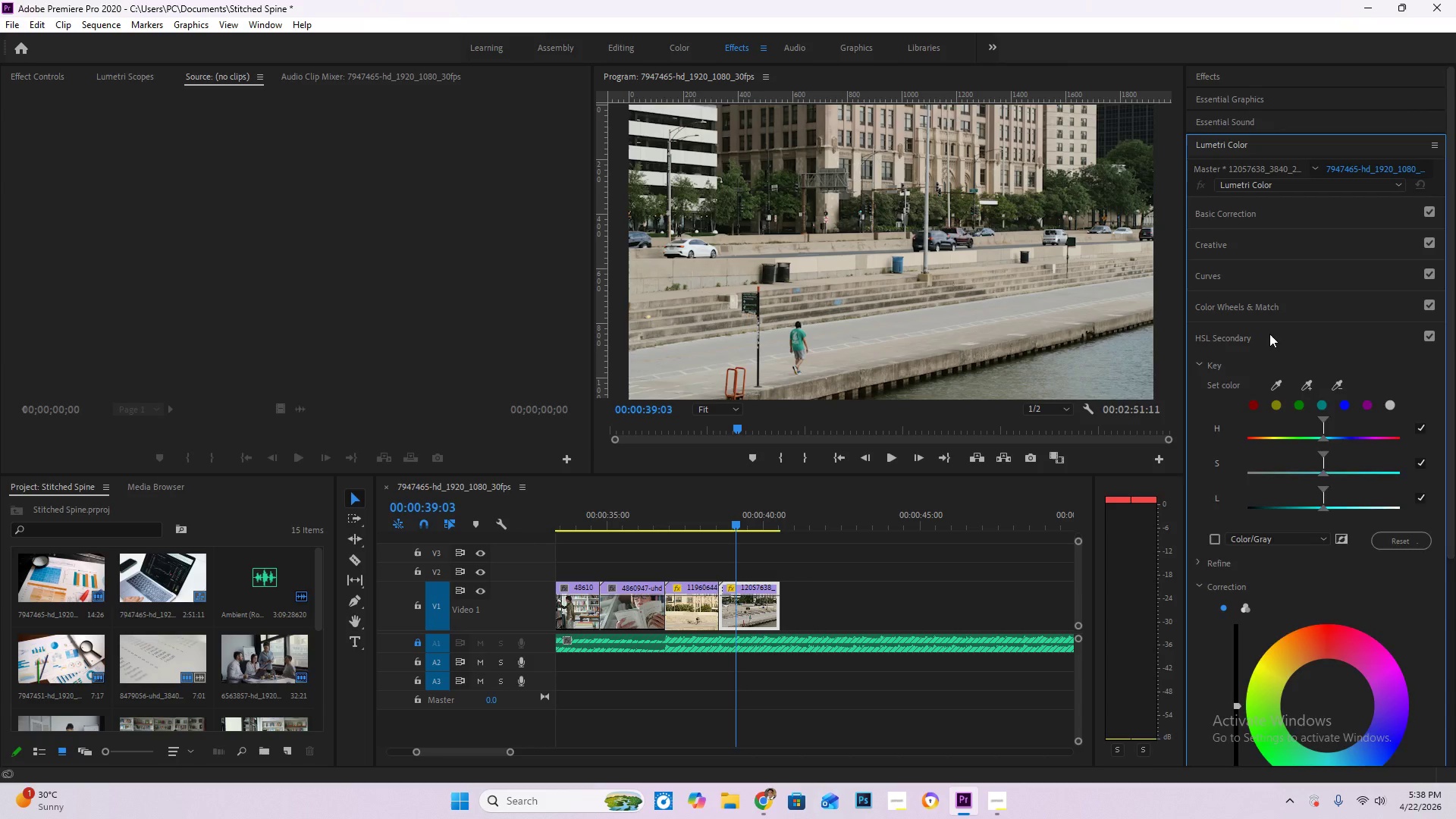 
double_click([1280, 307])
 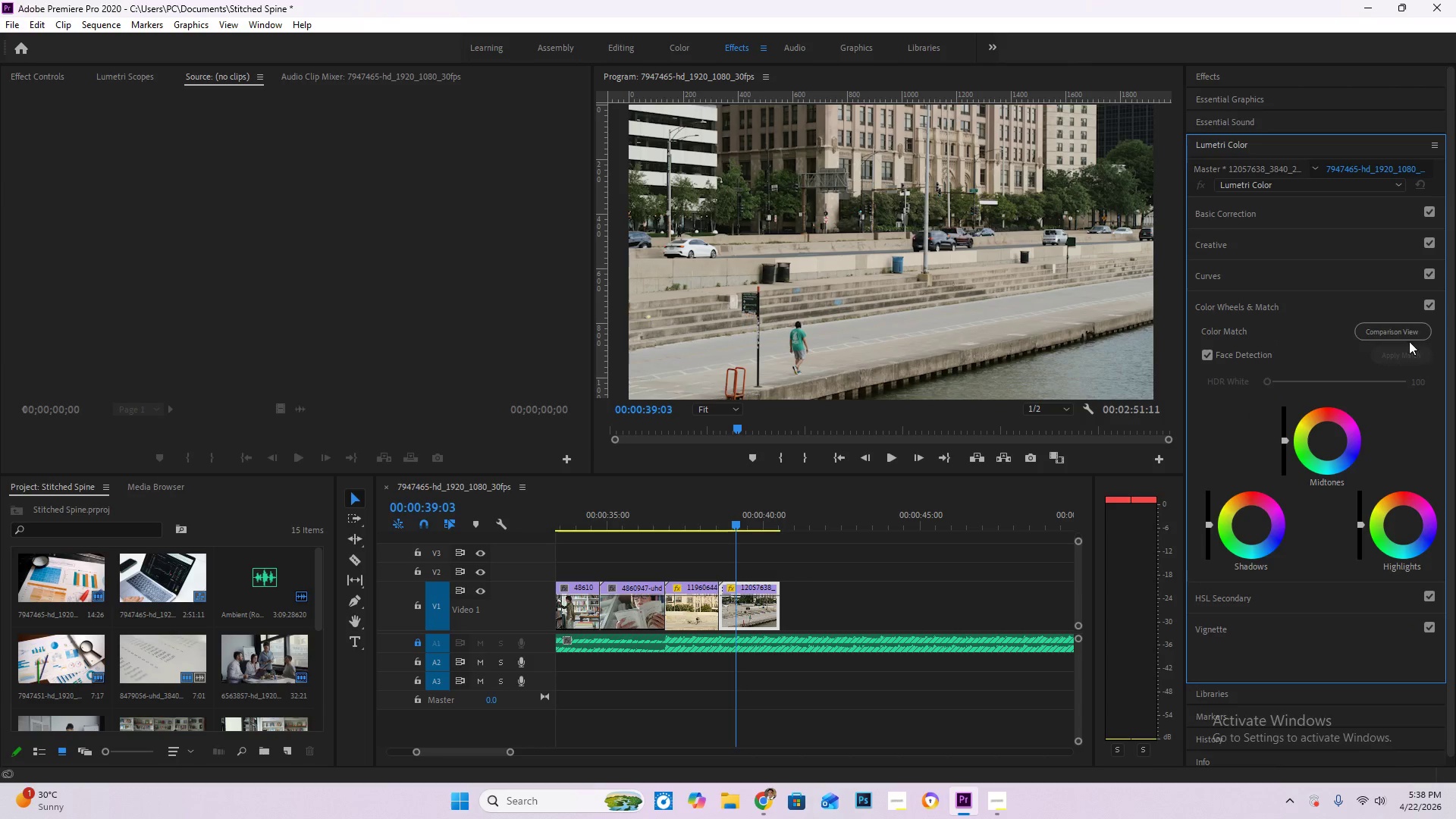 
left_click([1402, 333])
 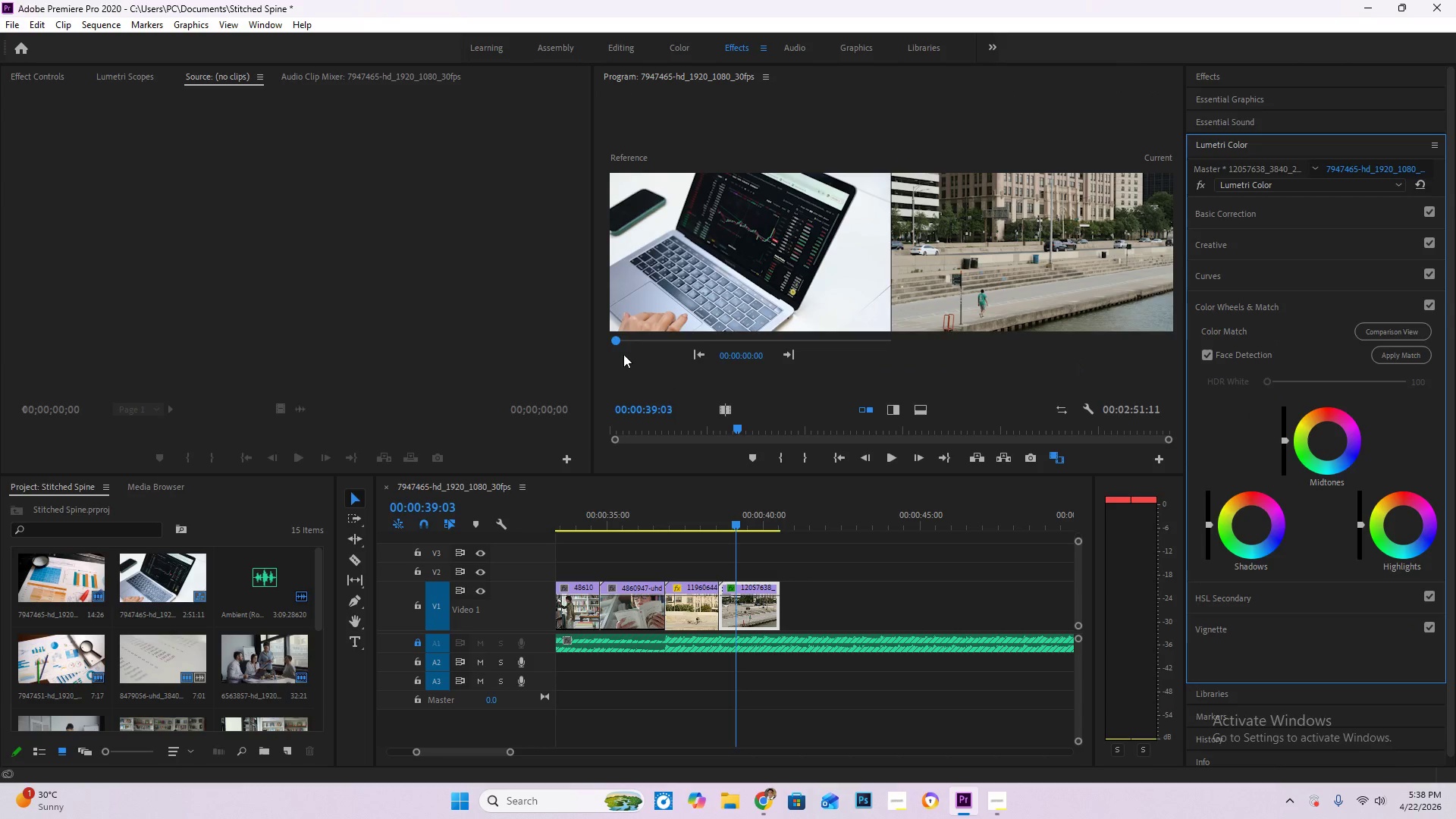 
left_click_drag(start_coordinate=[615, 337], to_coordinate=[677, 356])
 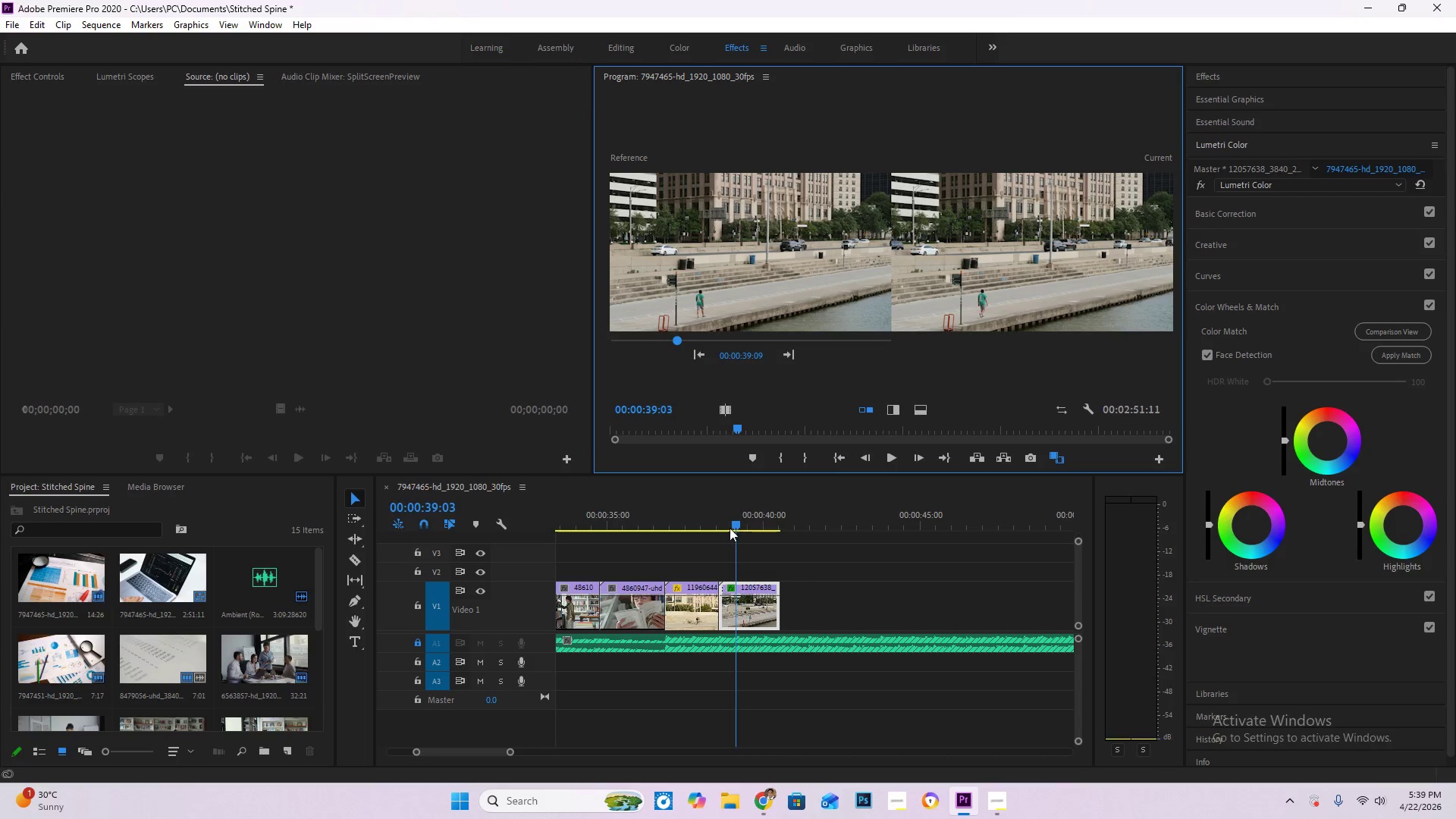 
left_click_drag(start_coordinate=[735, 526], to_coordinate=[706, 525])
 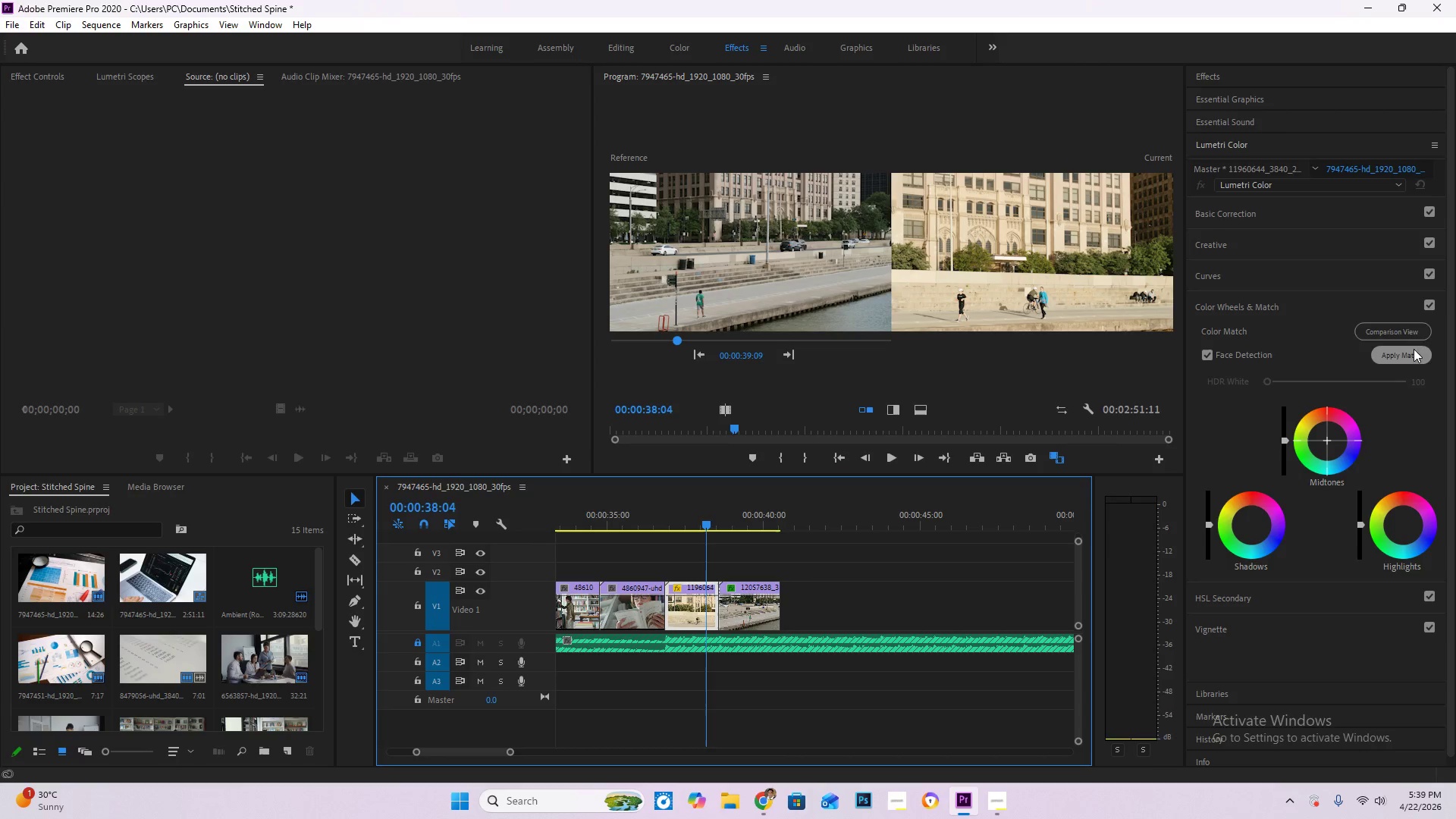 
left_click([1401, 359])
 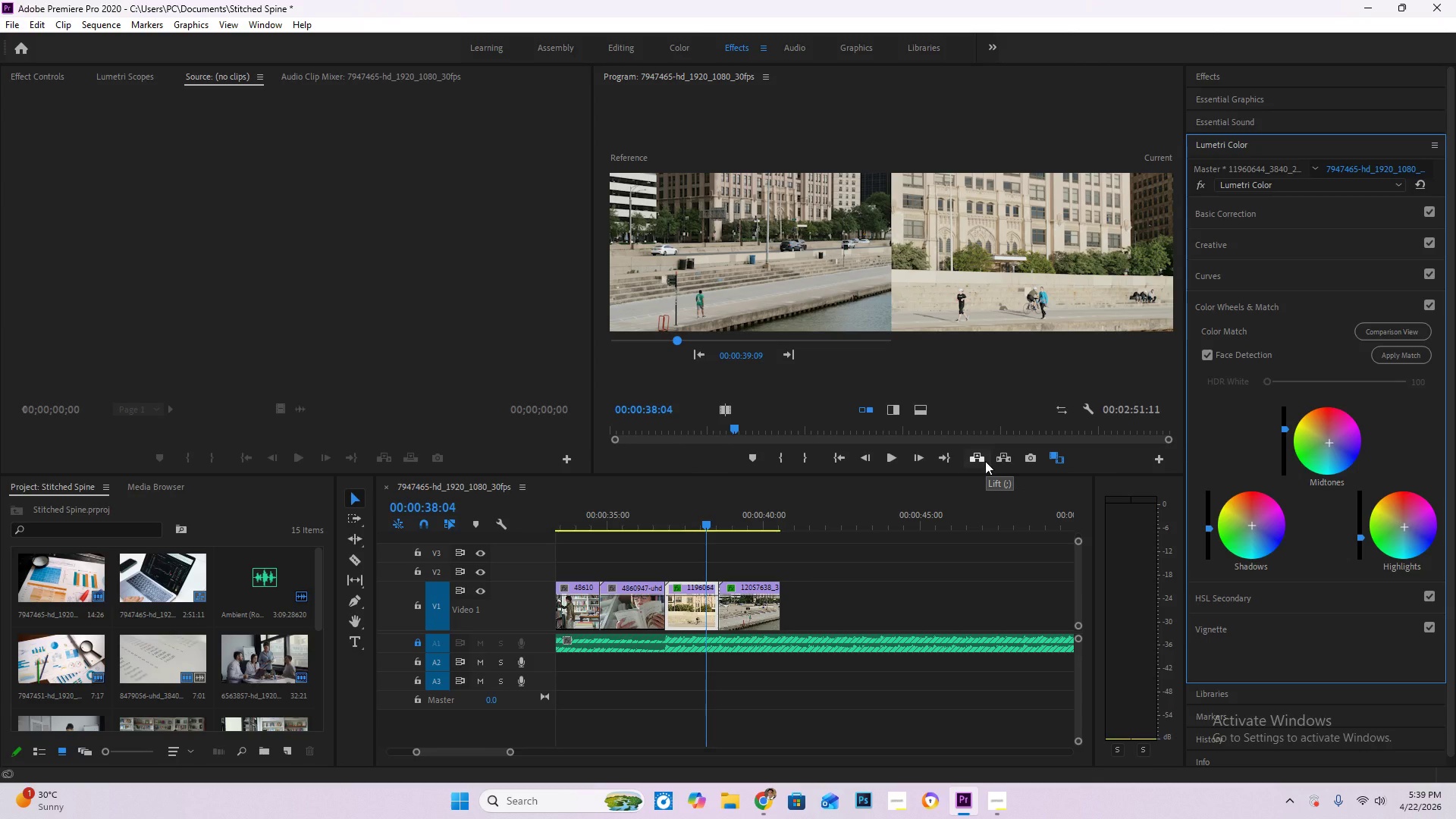 
wait(6.36)
 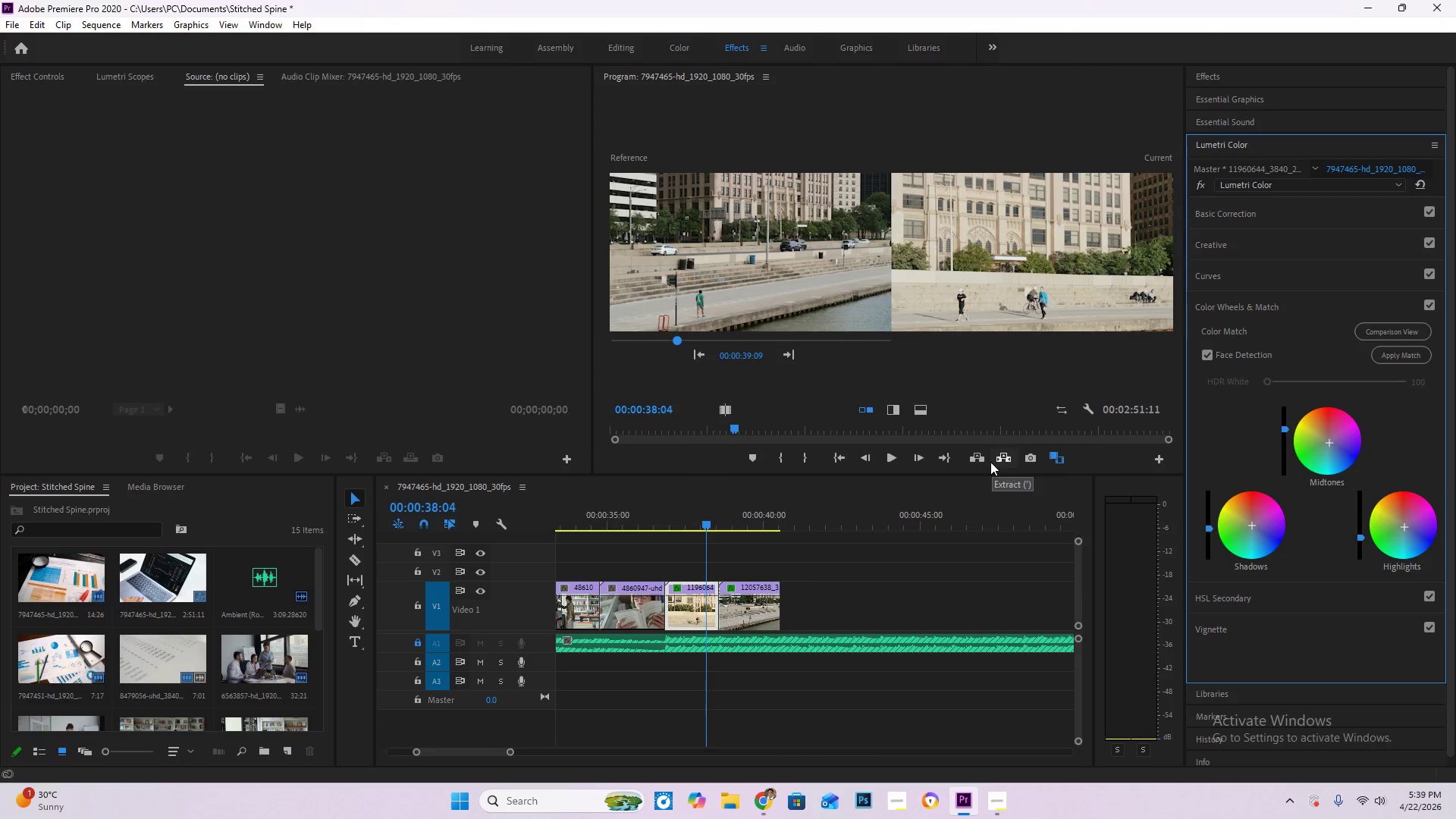 
left_click_drag(start_coordinate=[700, 526], to_coordinate=[639, 529])
 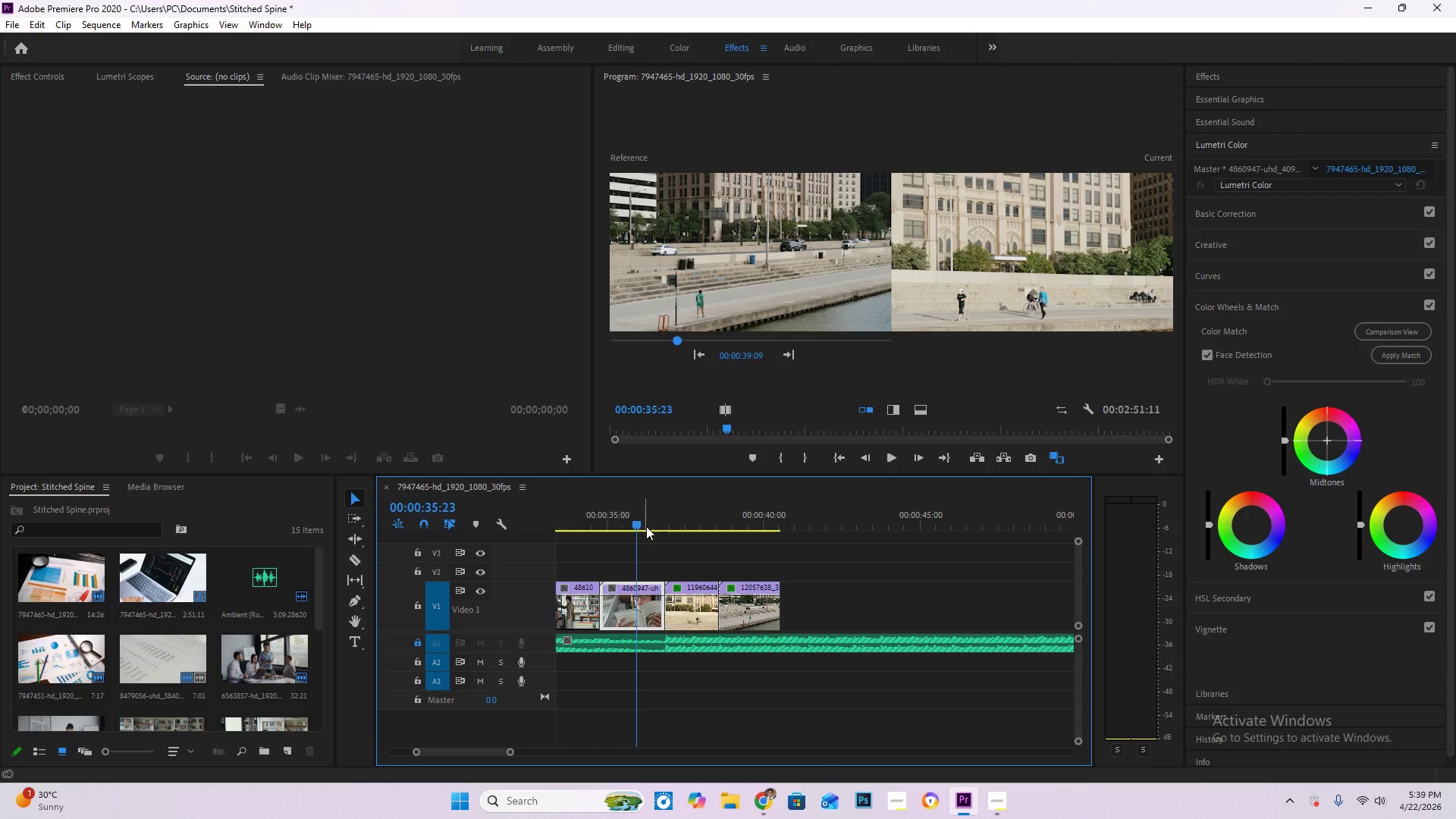 
key(Space)
 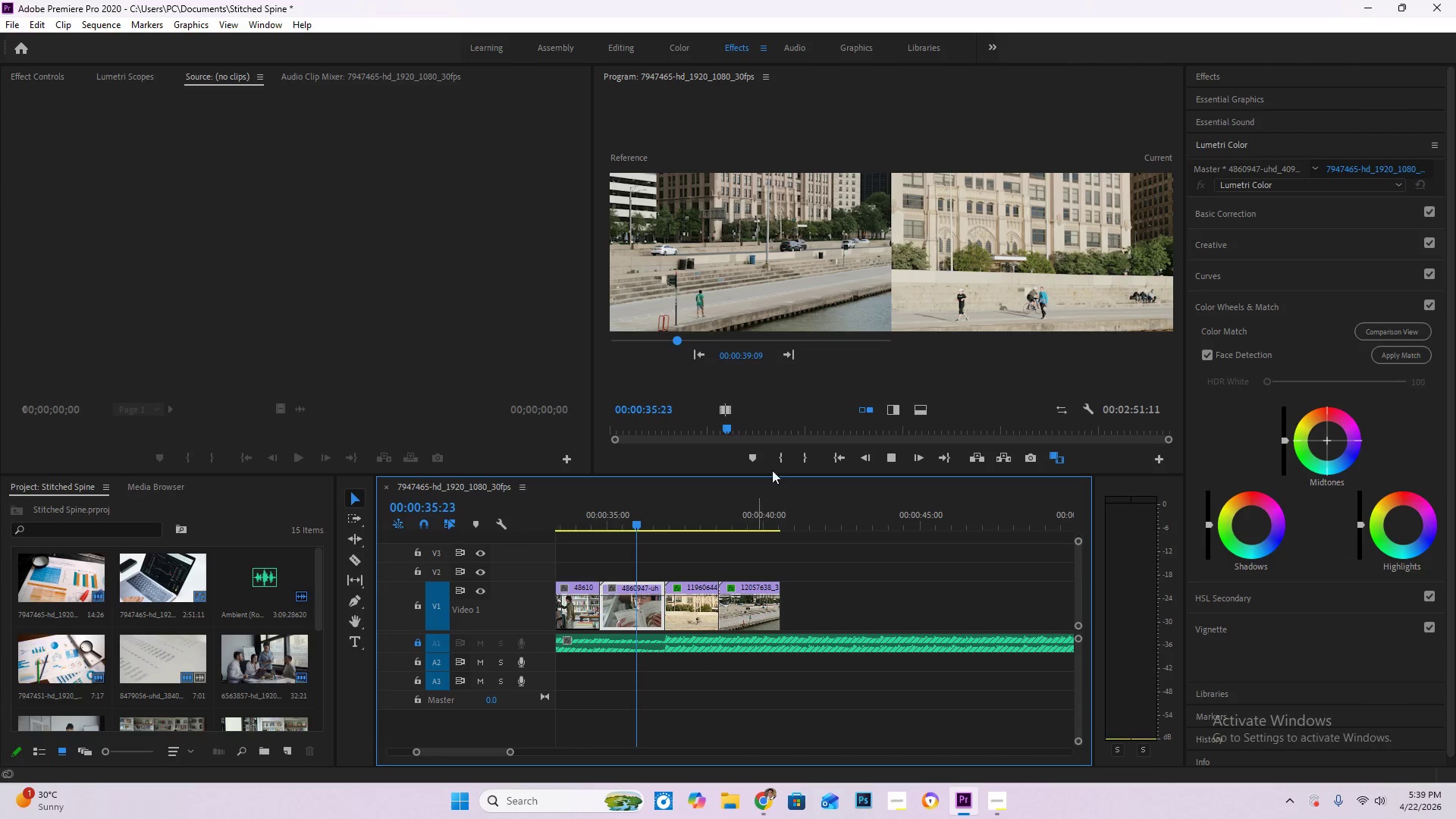 
key(Space)
 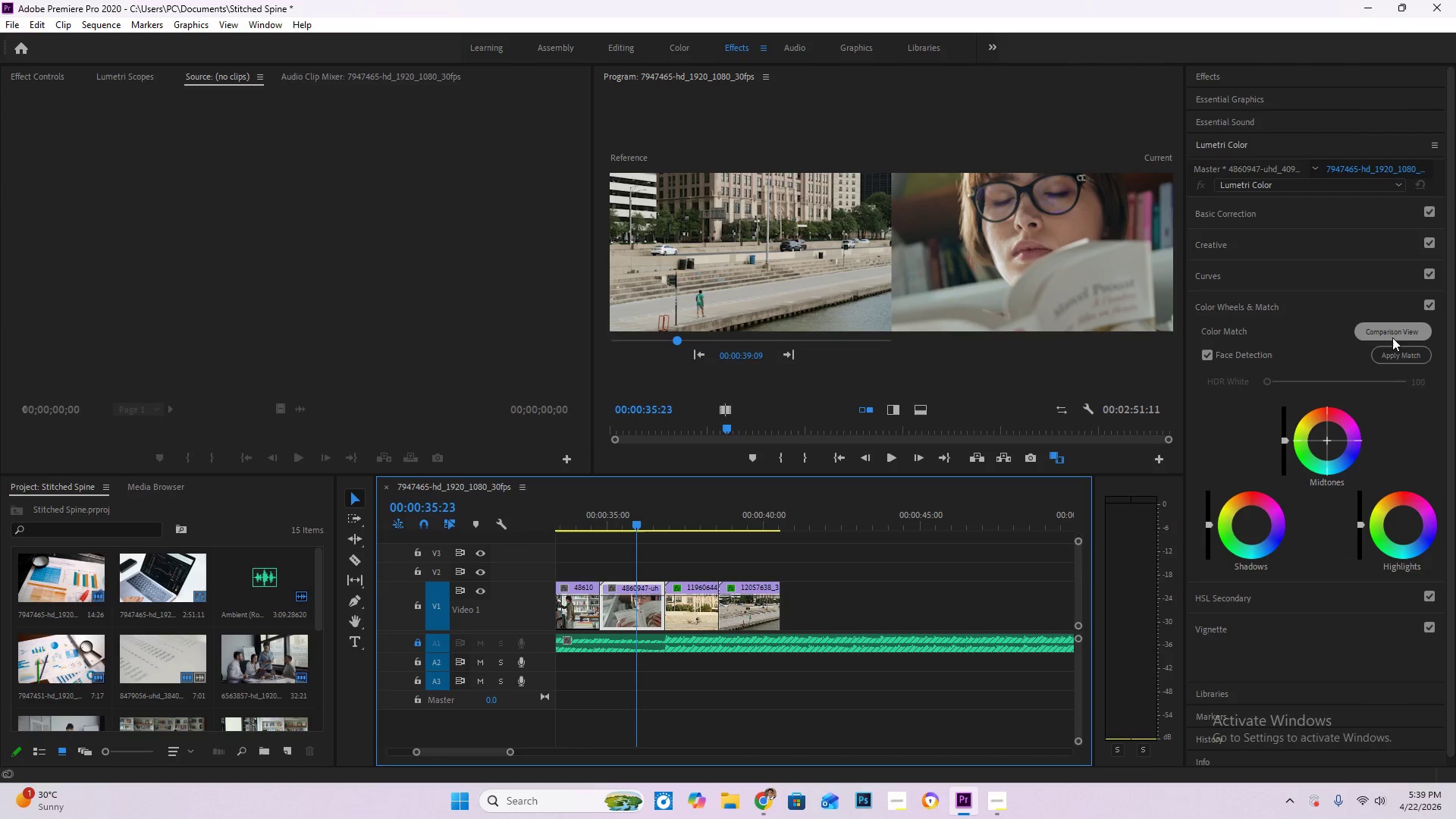 
left_click([1392, 337])
 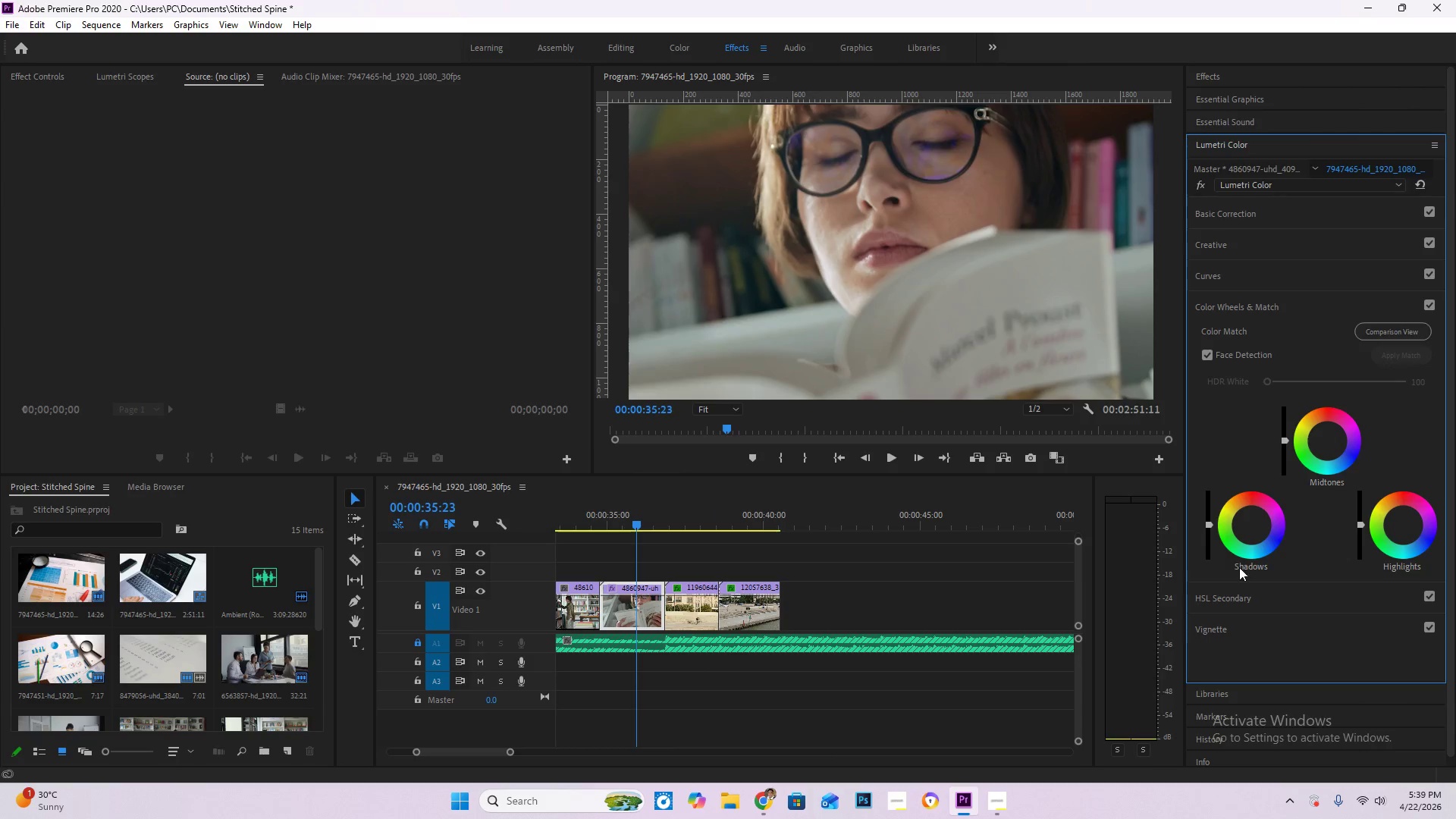 
key(Space)
 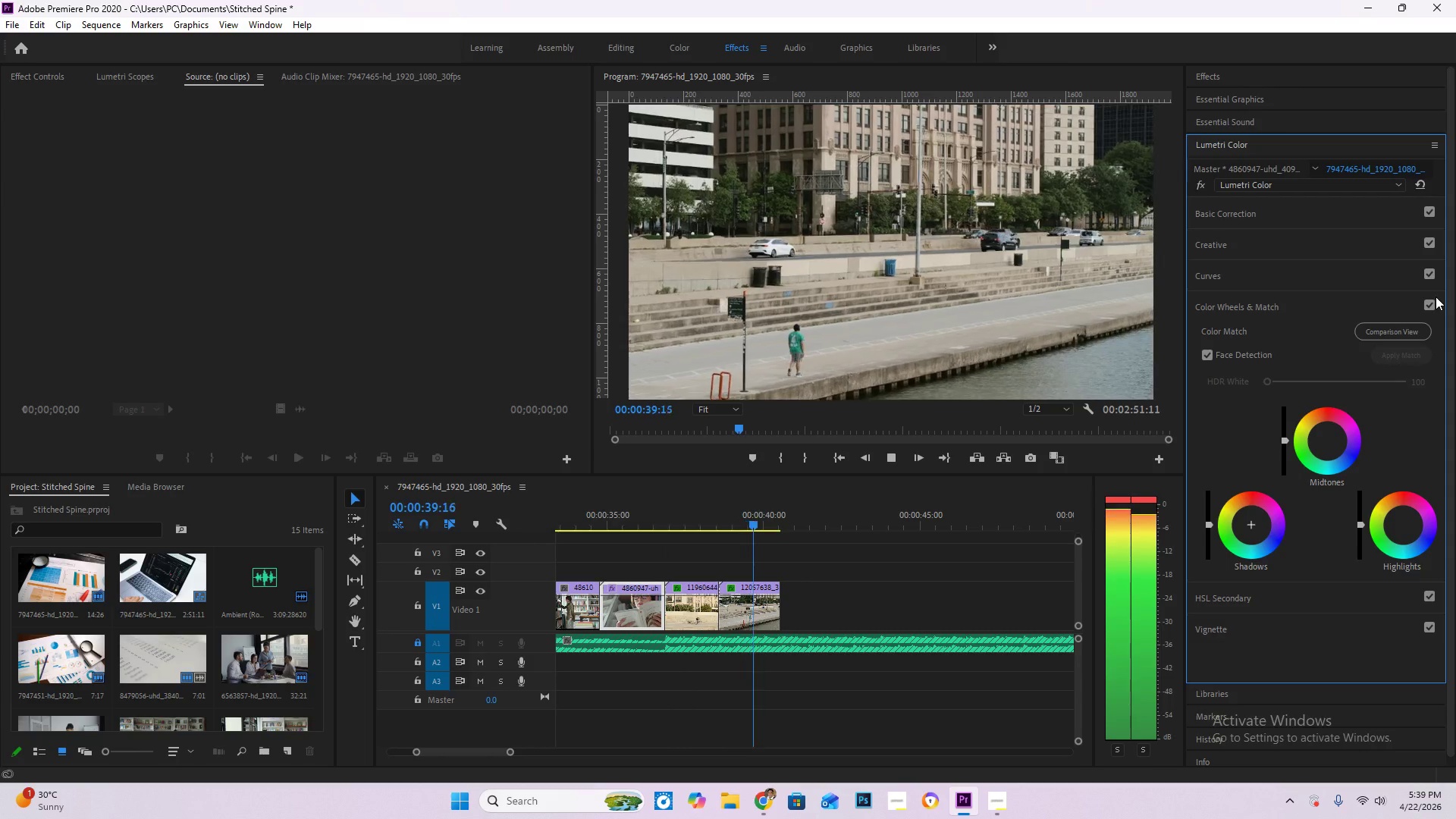 
wait(5.11)
 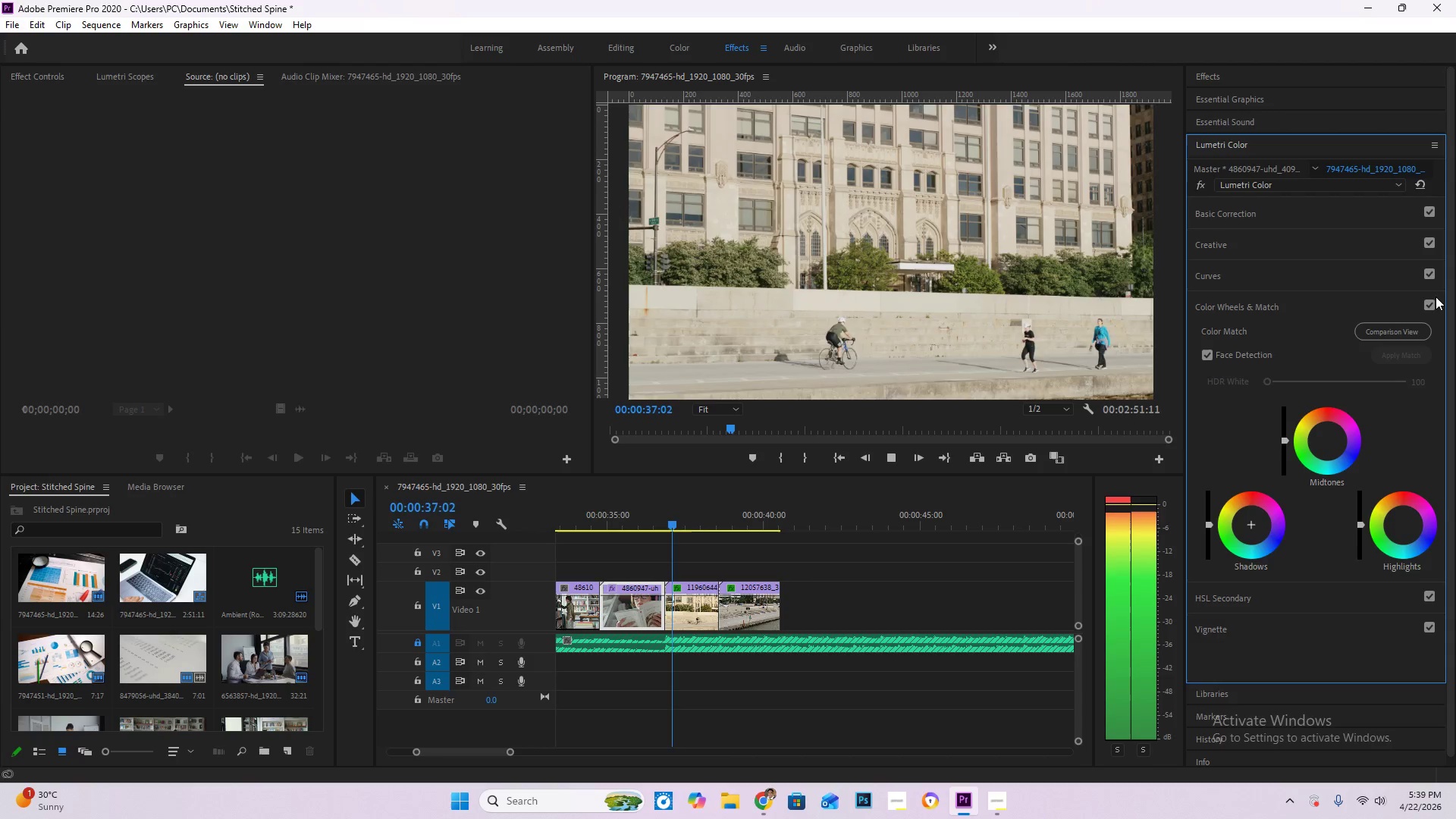 
key(Space)
 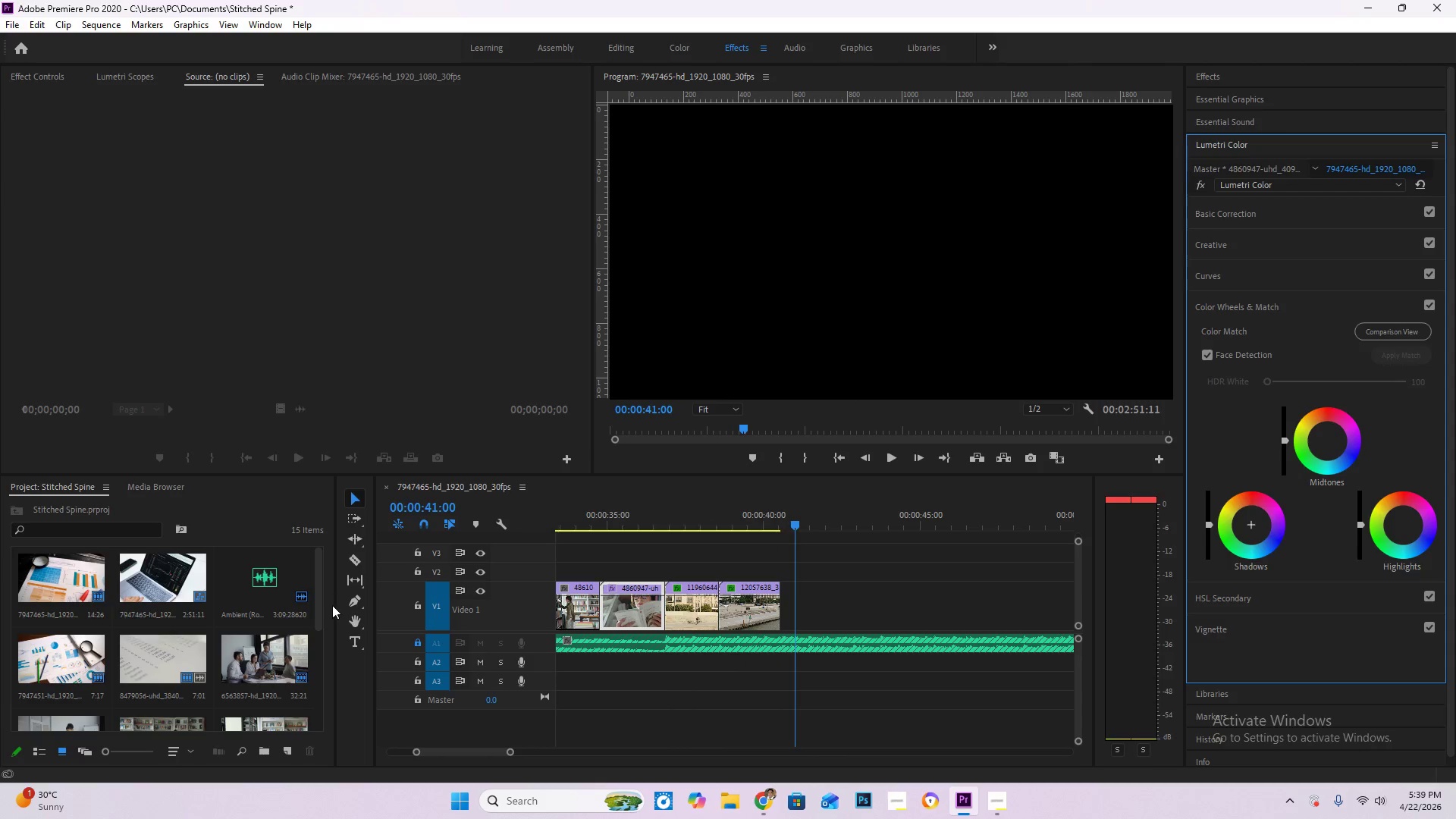 
left_click_drag(start_coordinate=[321, 607], to_coordinate=[314, 727])
 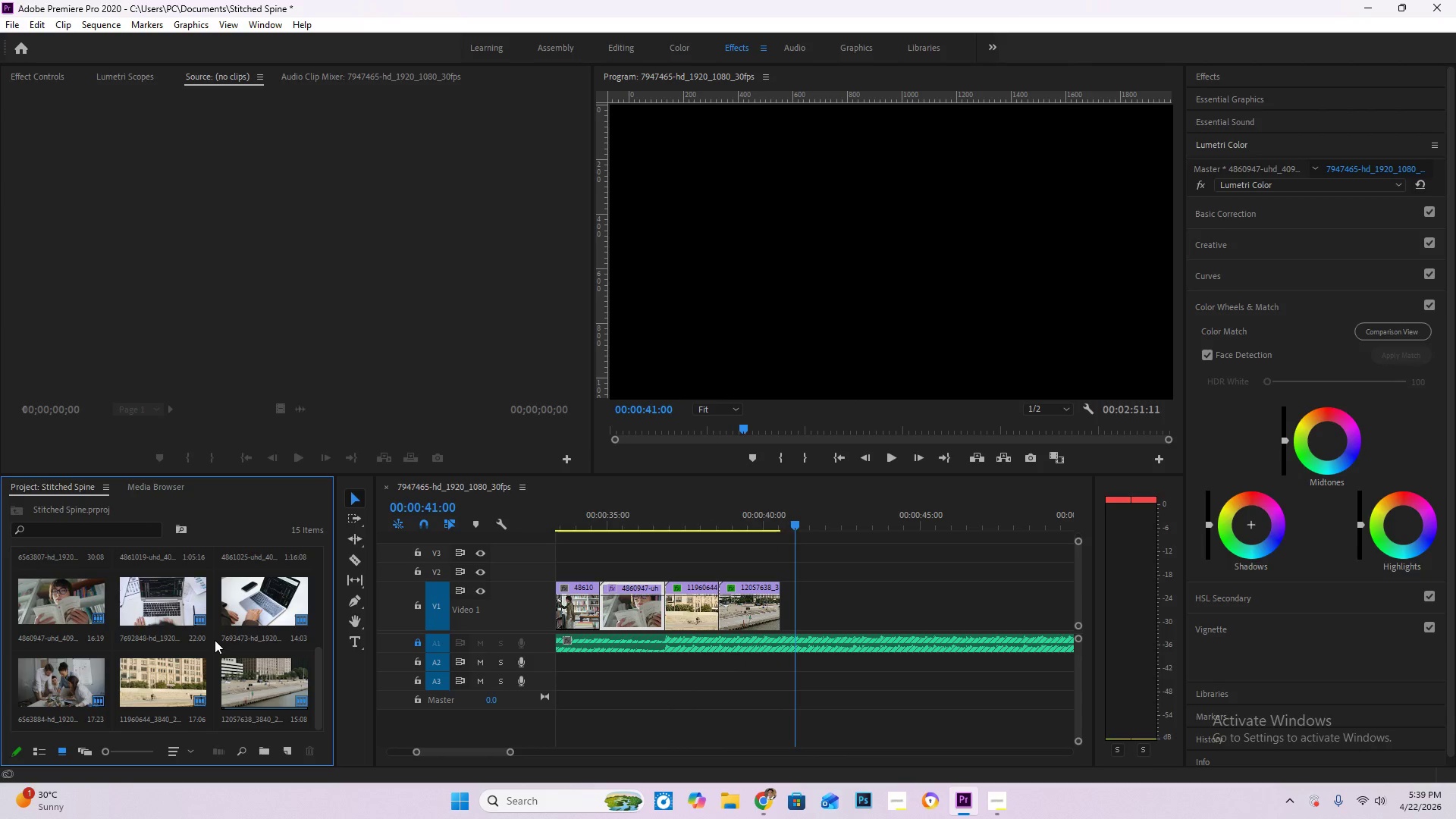 
double_click([215, 640])
 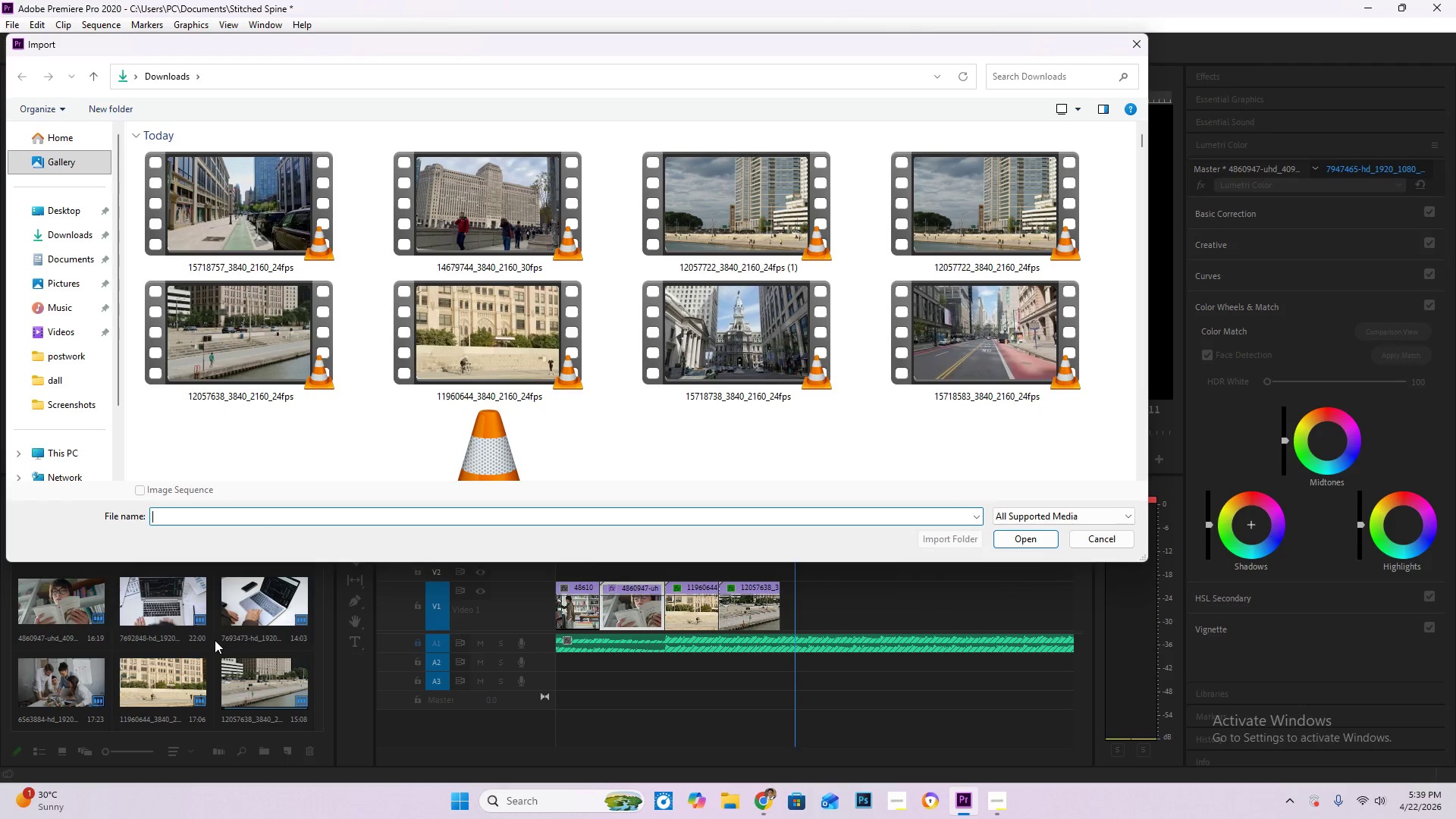 
wait(8.34)
 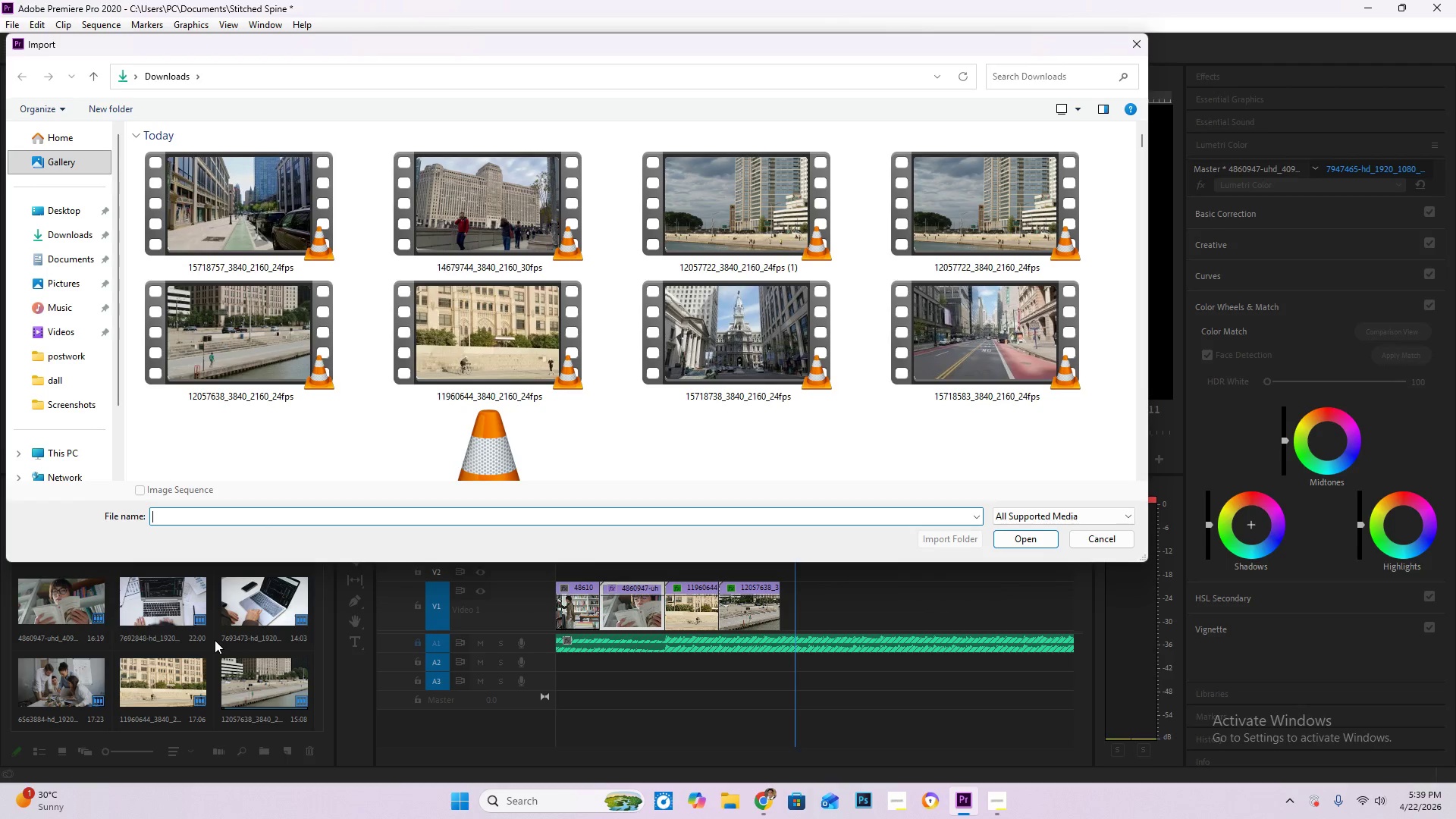 
left_click([985, 214])
 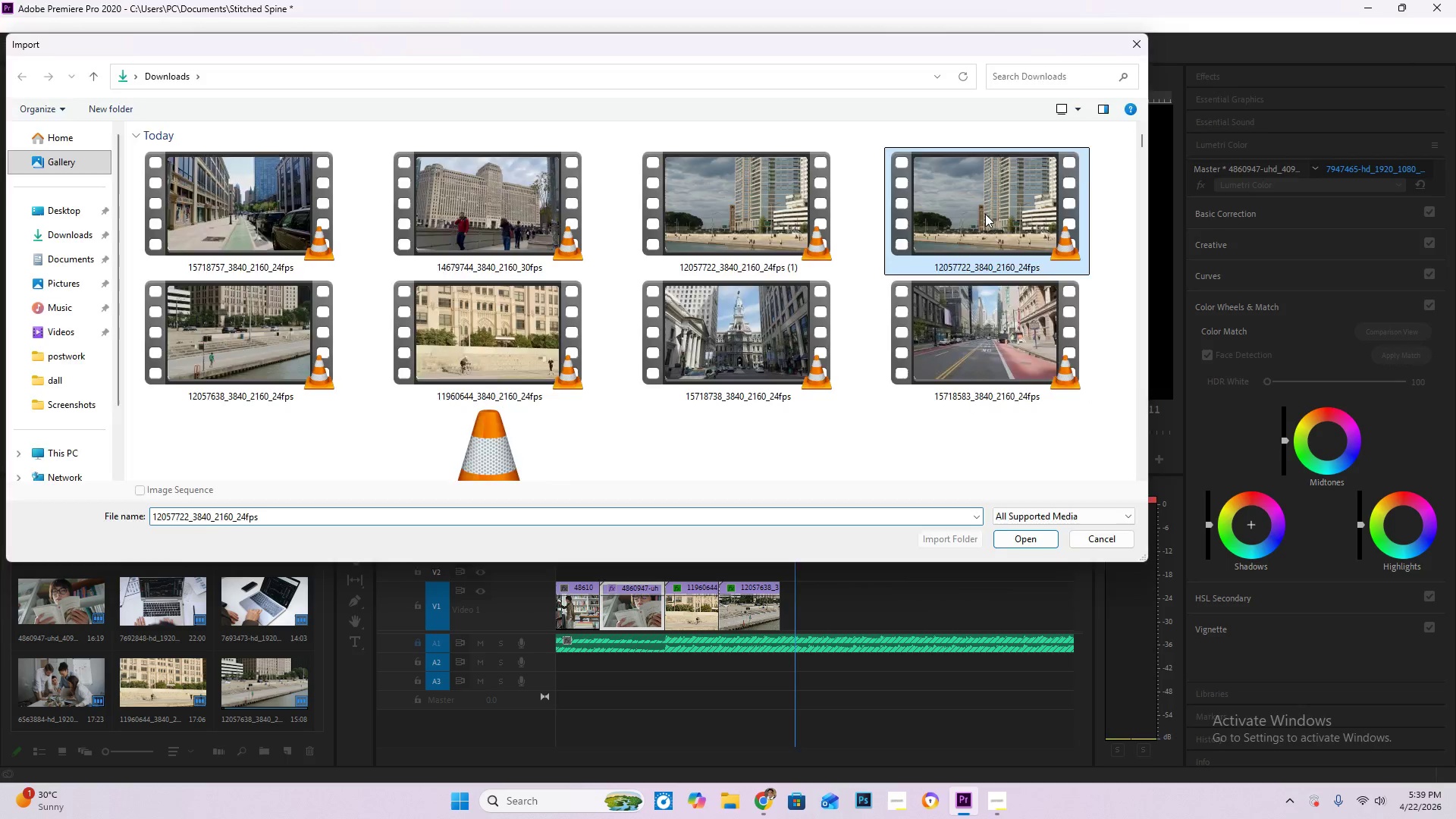 
double_click([985, 214])
 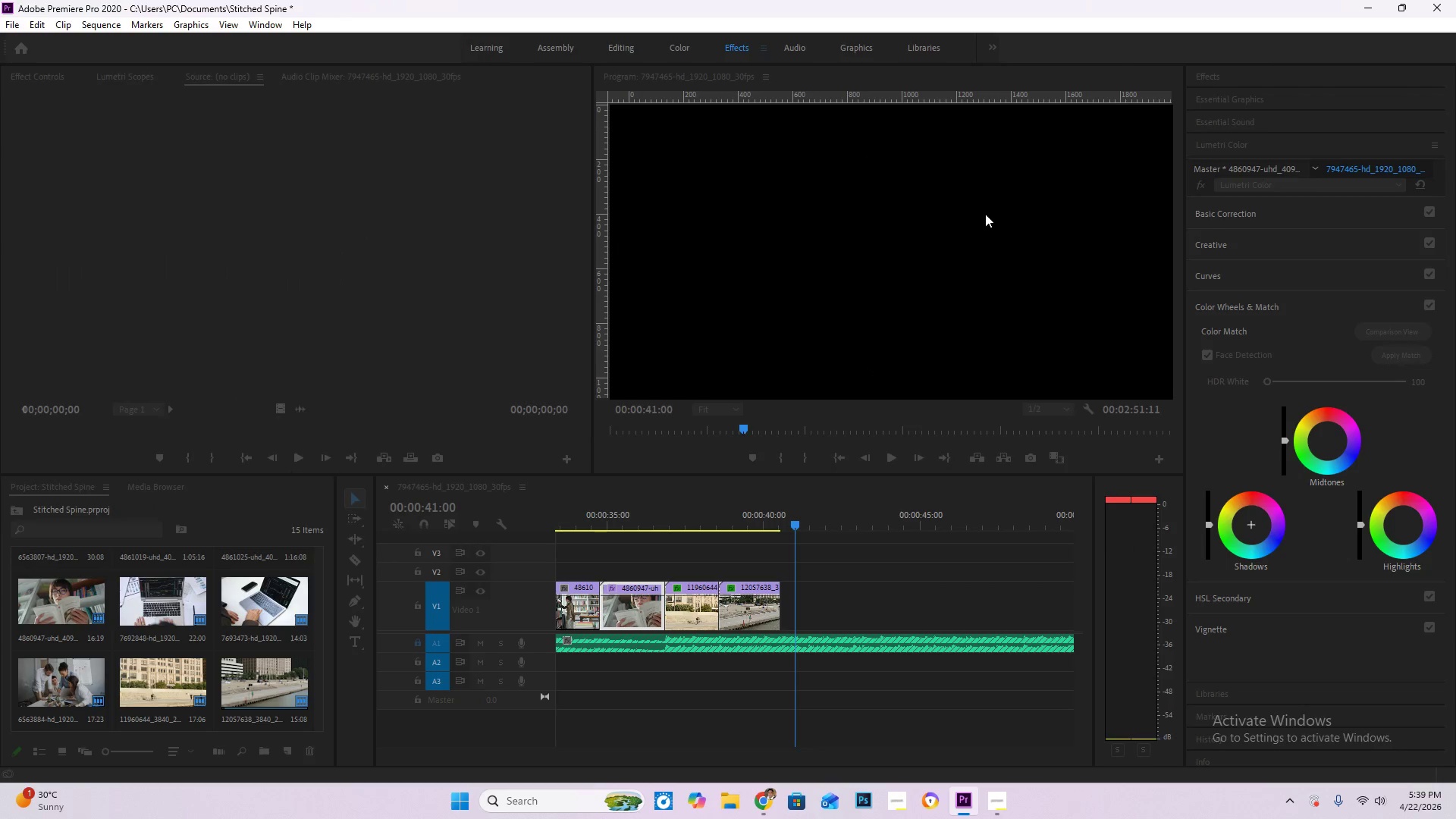 
mouse_move([881, 334])
 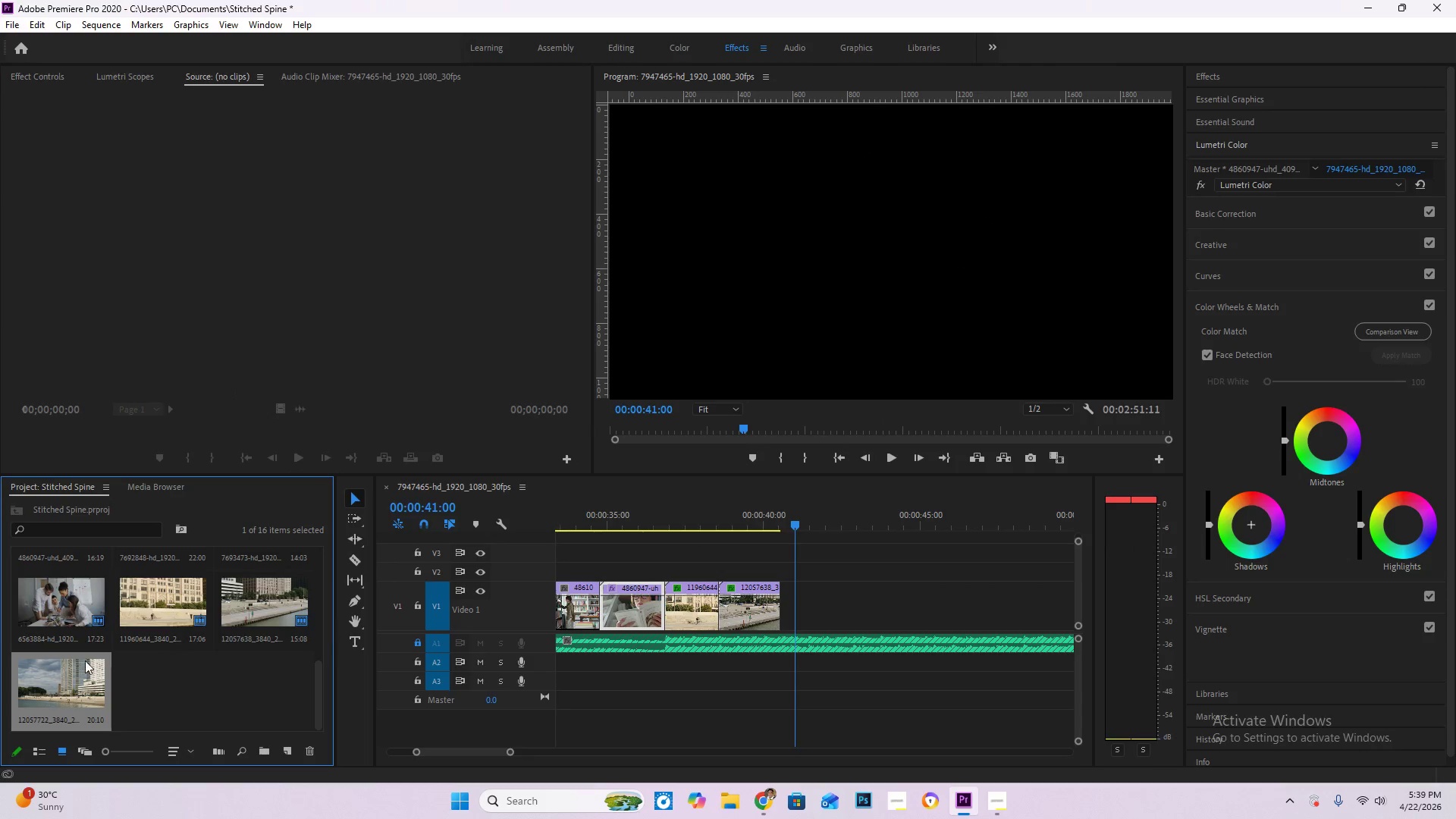 
left_click_drag(start_coordinate=[67, 682], to_coordinate=[784, 606])
 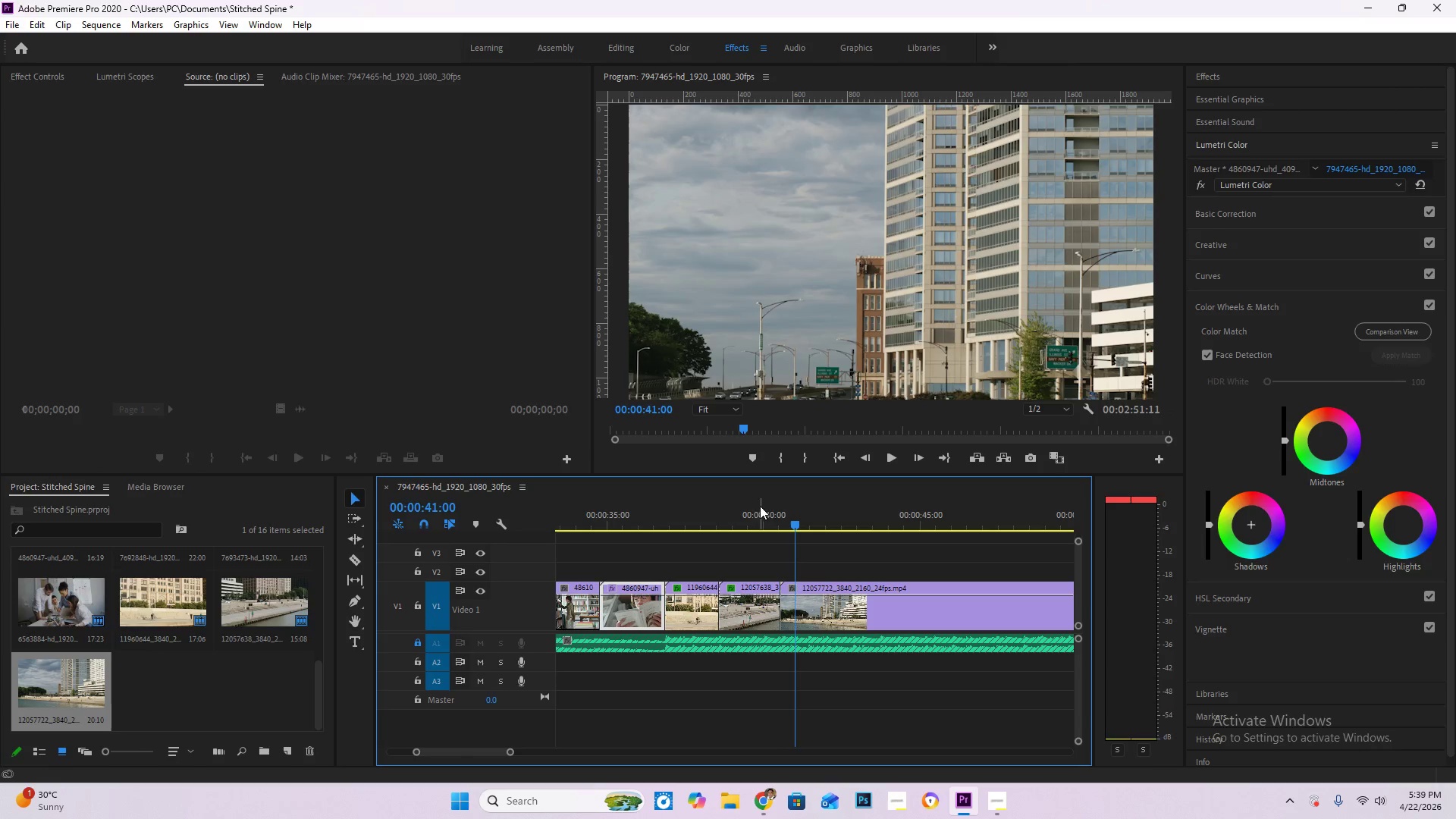 
left_click([760, 510])
 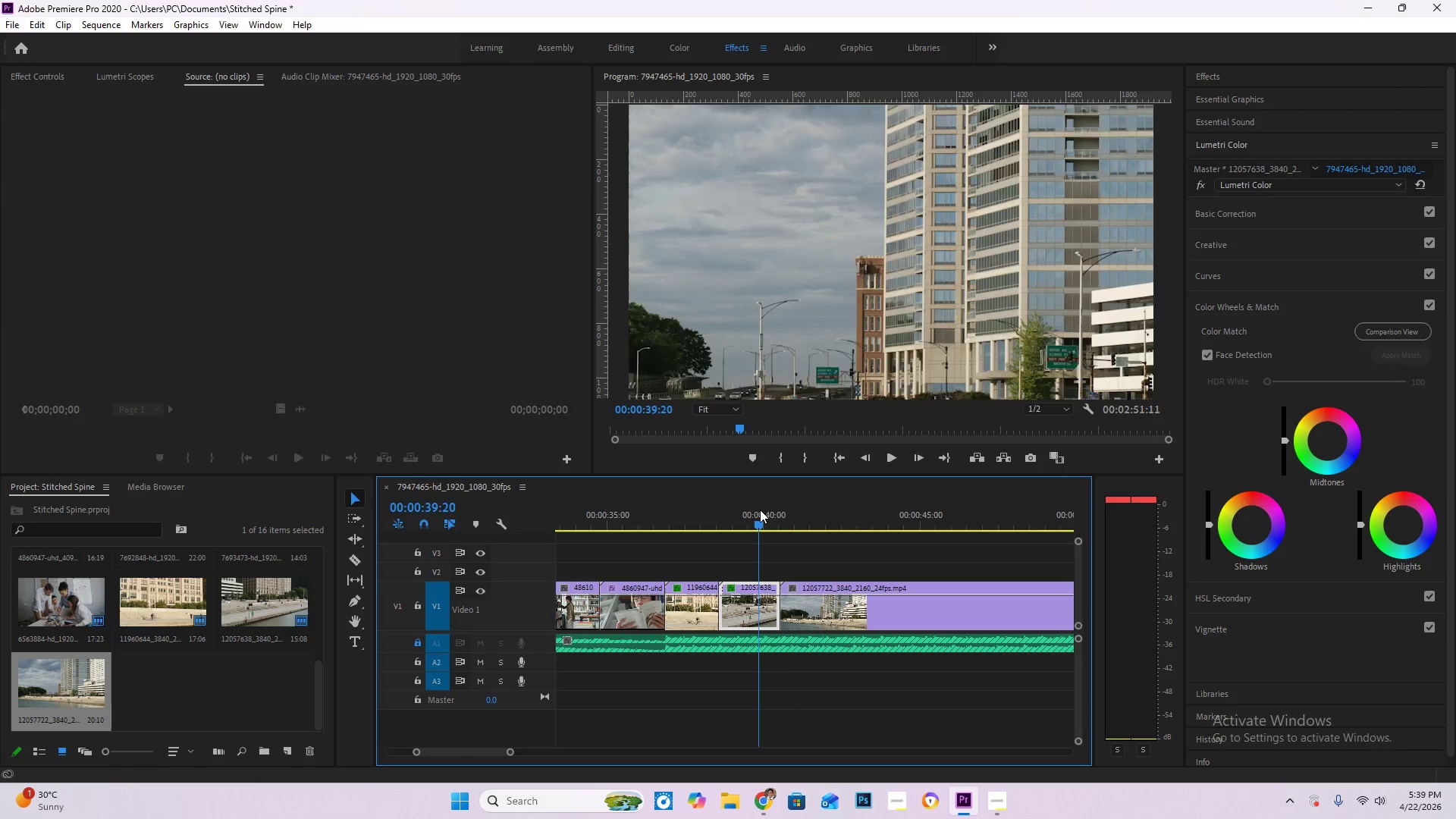 
key(Space)
 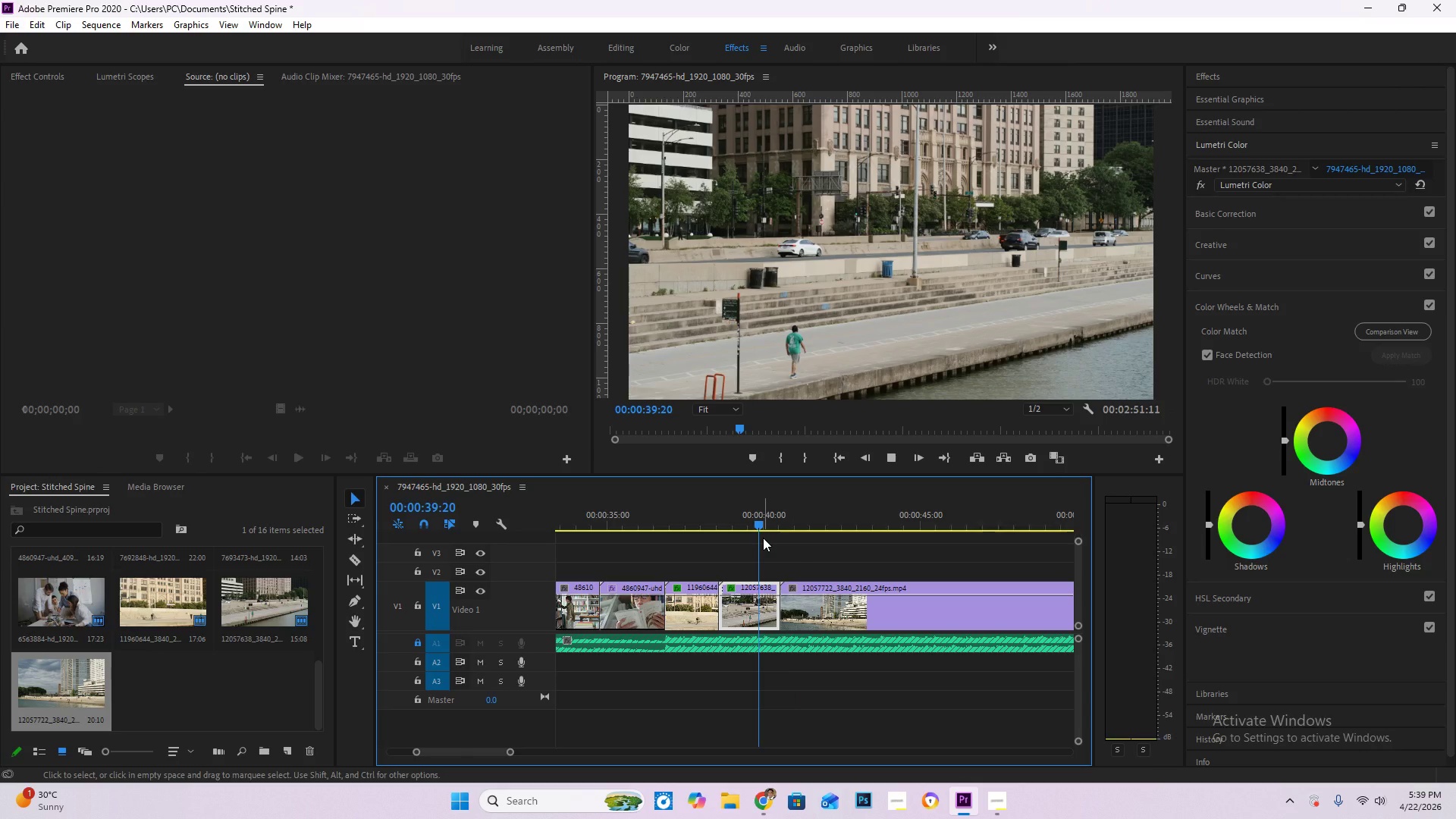 
key(Space)
 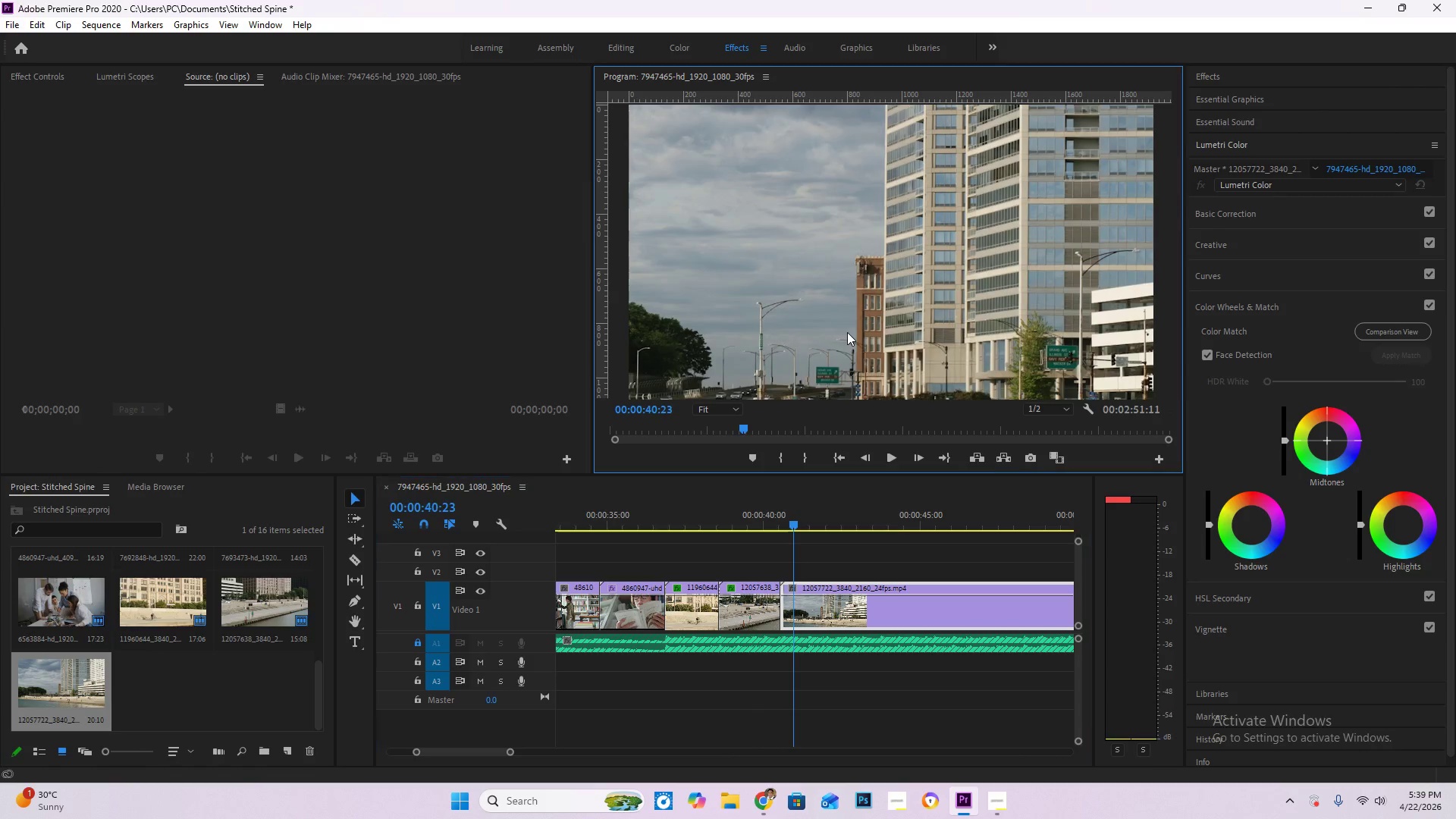 
double_click([847, 332])
 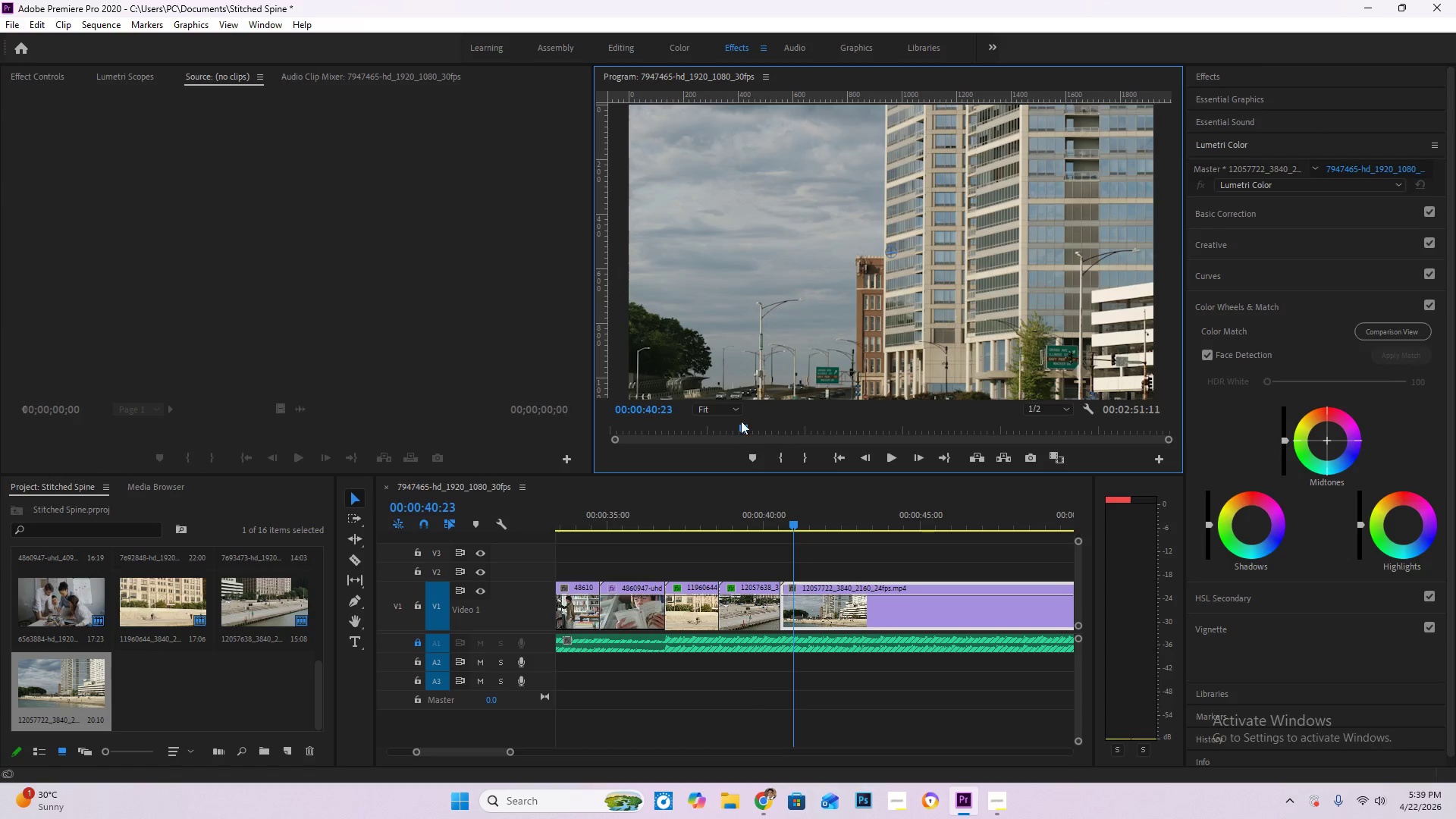 
left_click([730, 413])
 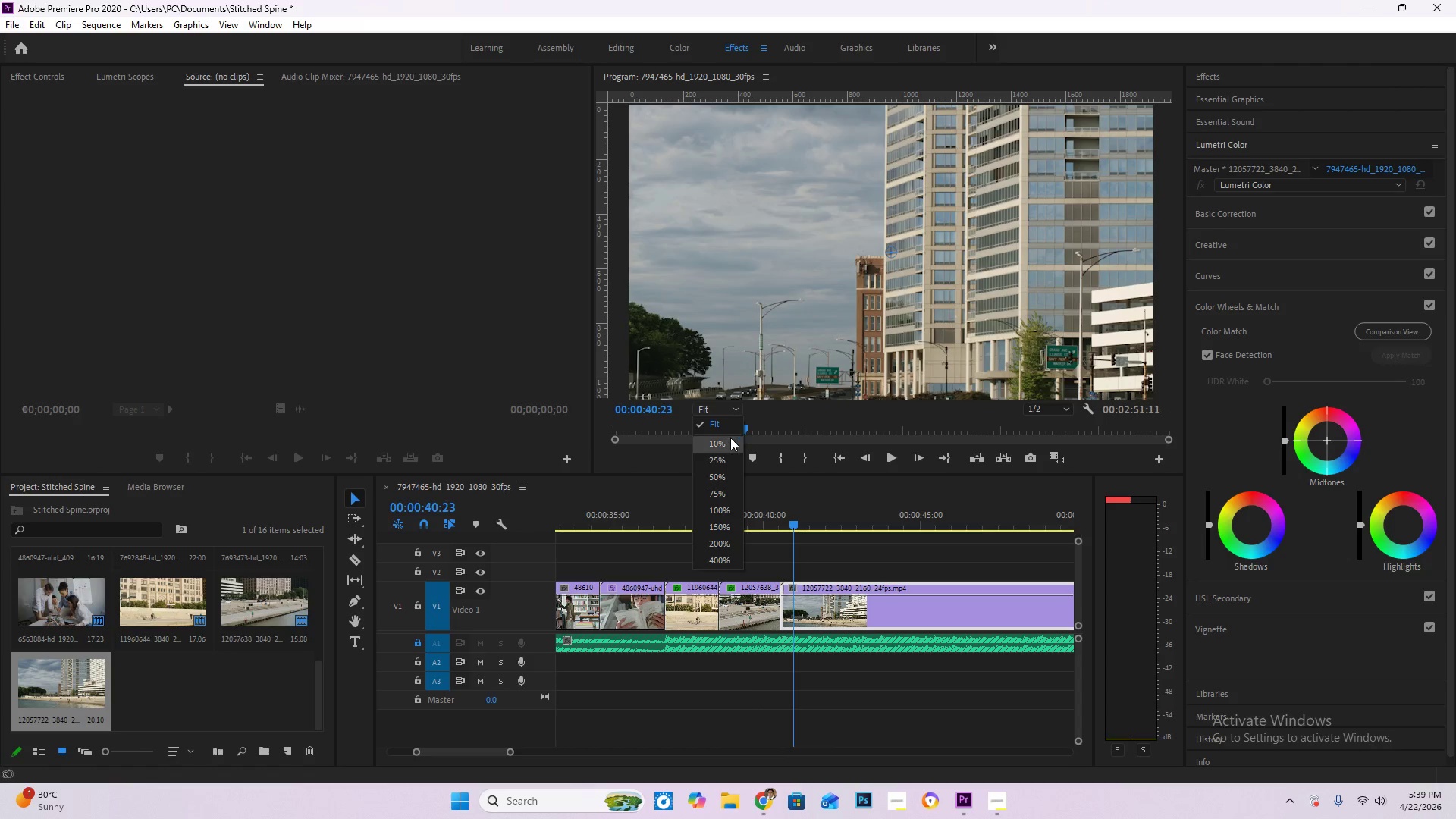 
left_click([730, 439])
 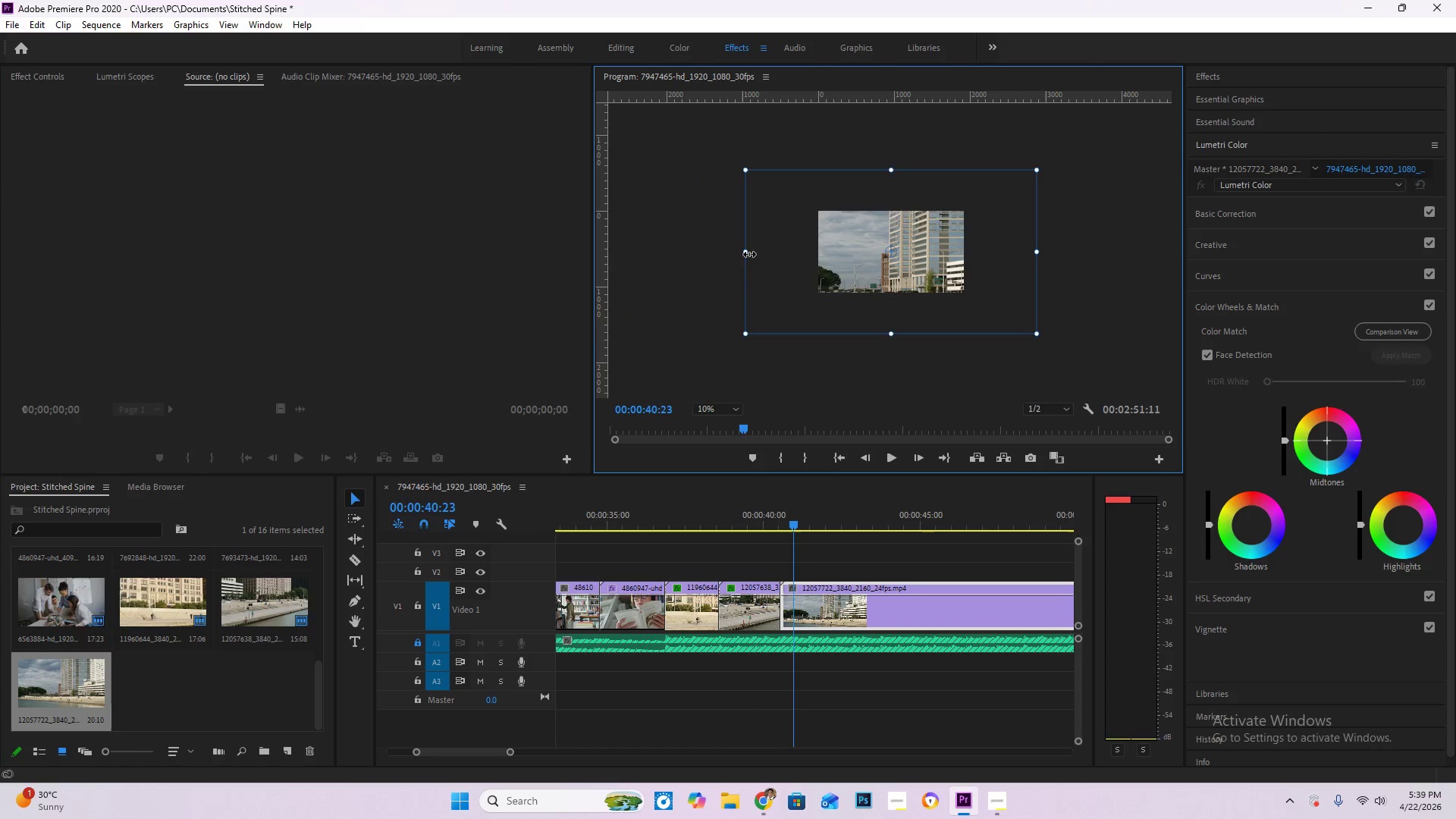 
left_click_drag(start_coordinate=[749, 254], to_coordinate=[815, 256])
 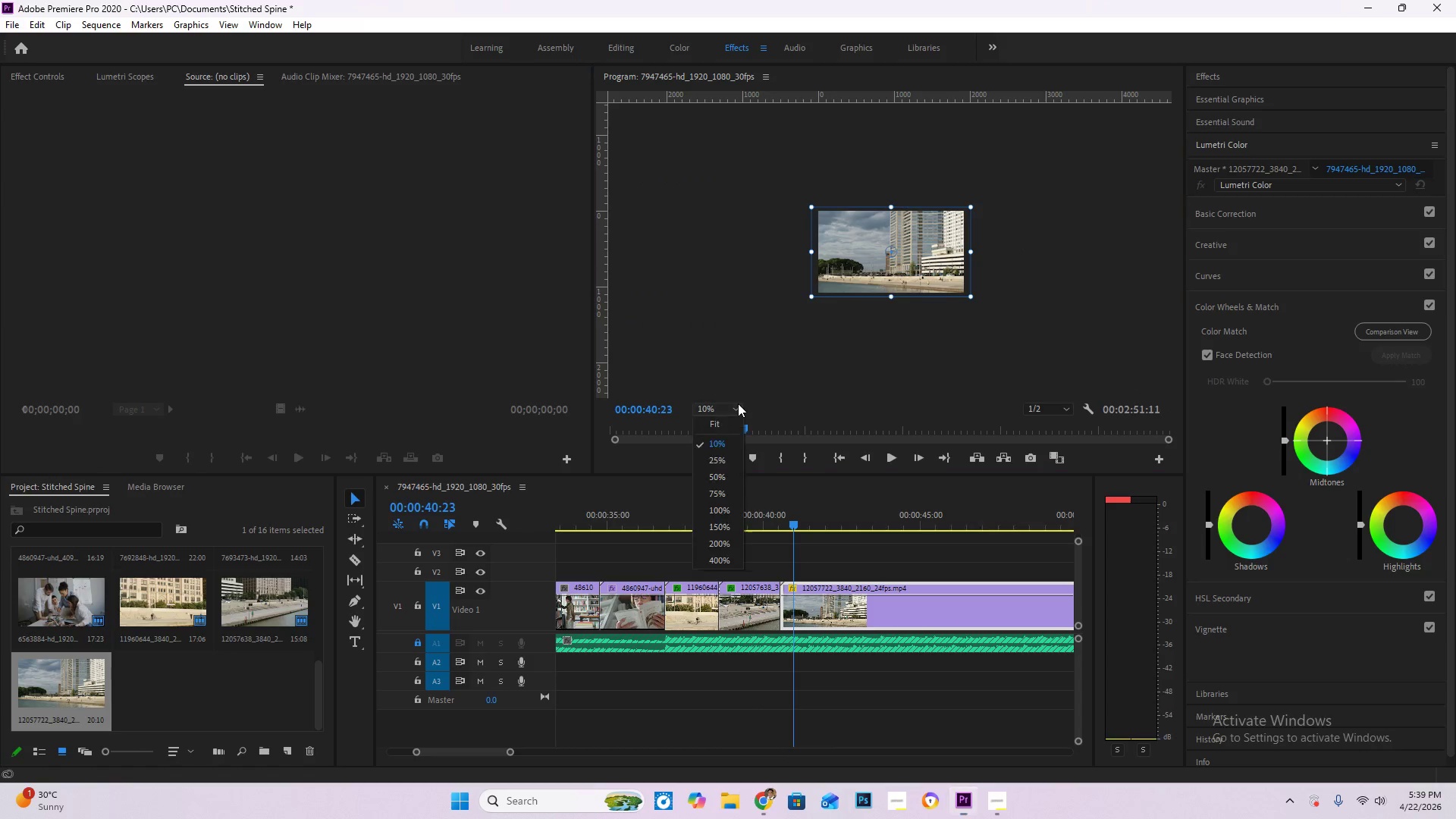 
double_click([738, 425])
 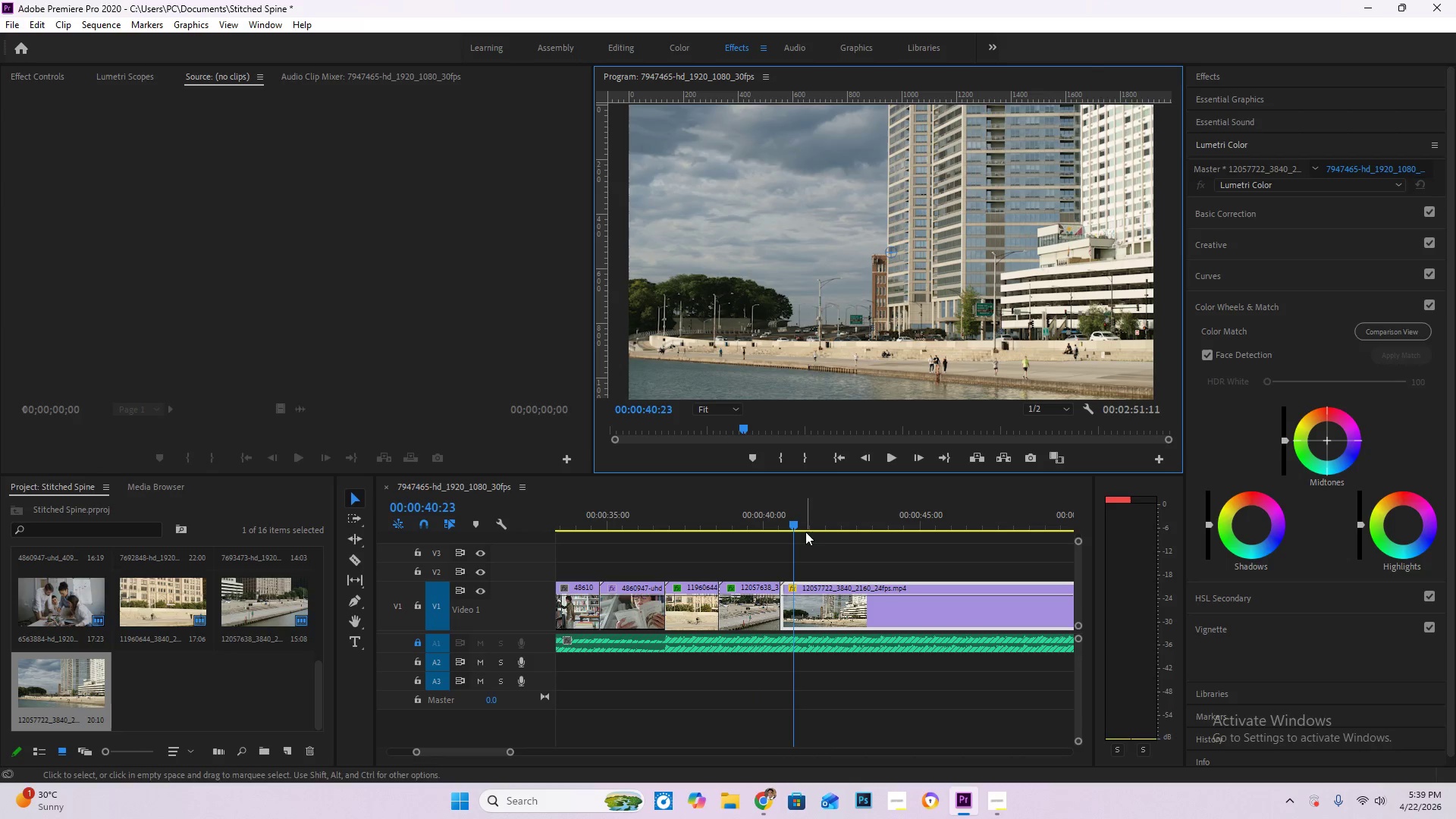 
left_click_drag(start_coordinate=[790, 522], to_coordinate=[764, 522])
 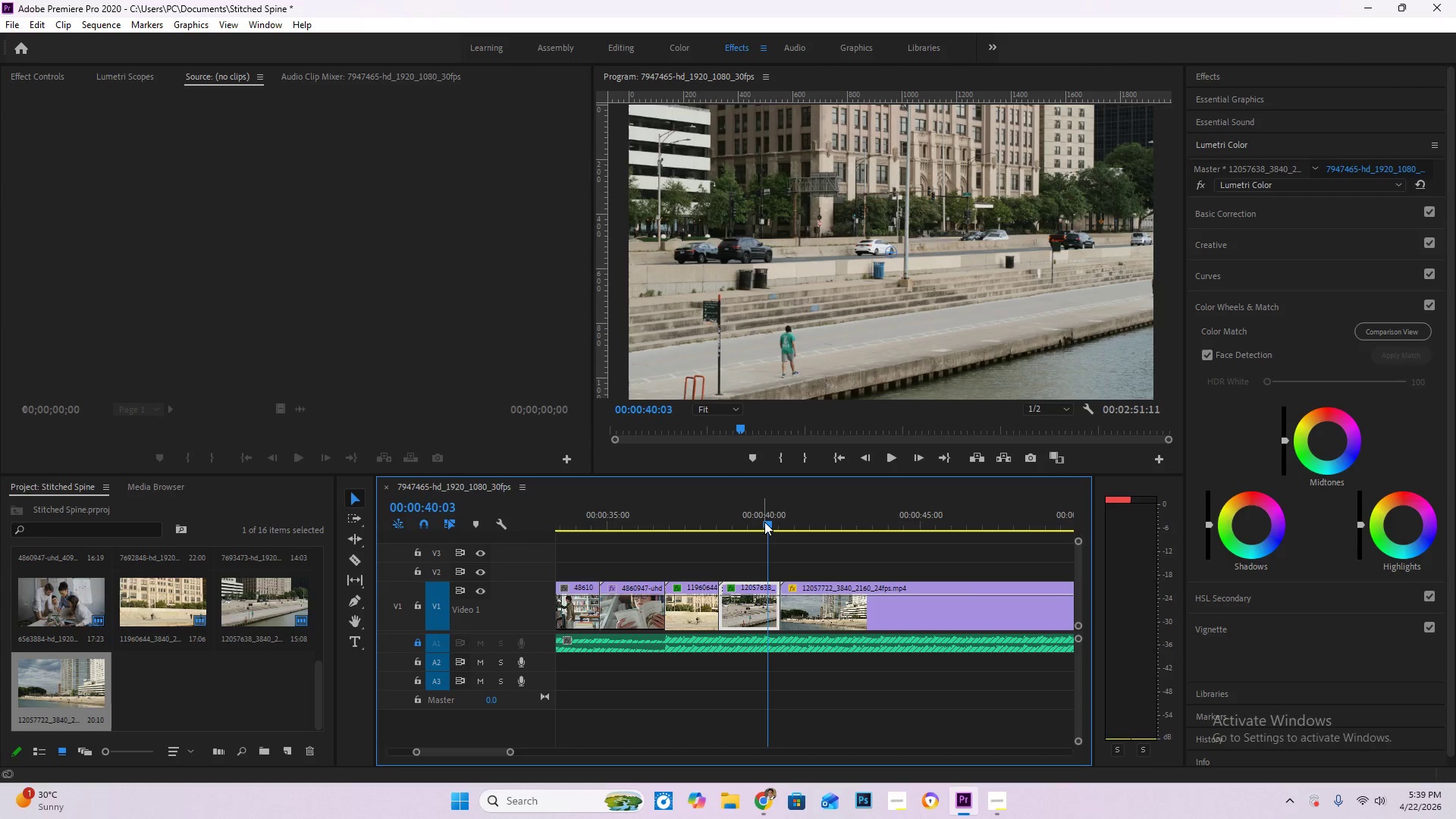 
key(Space)
 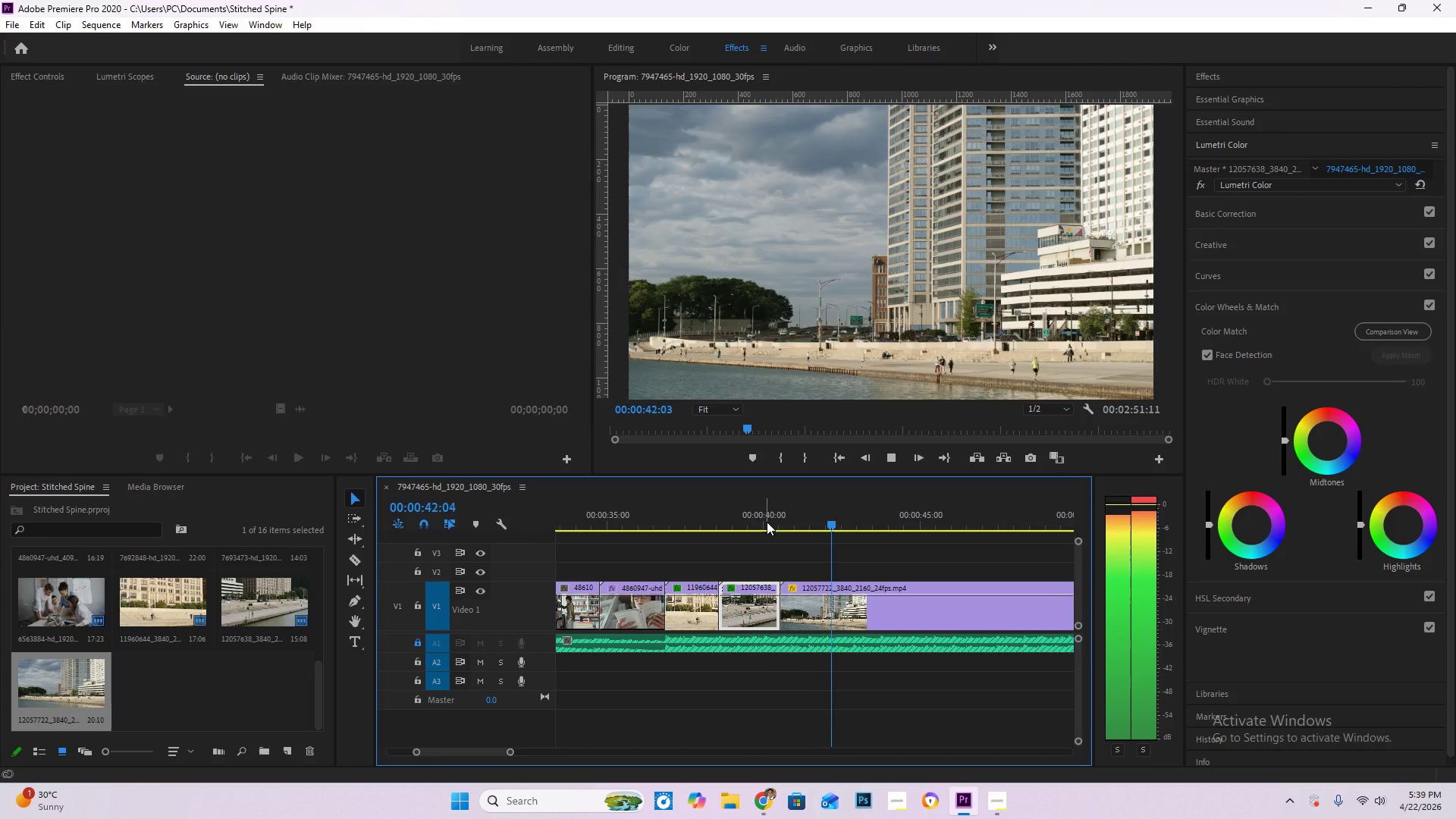 
key(Space)
 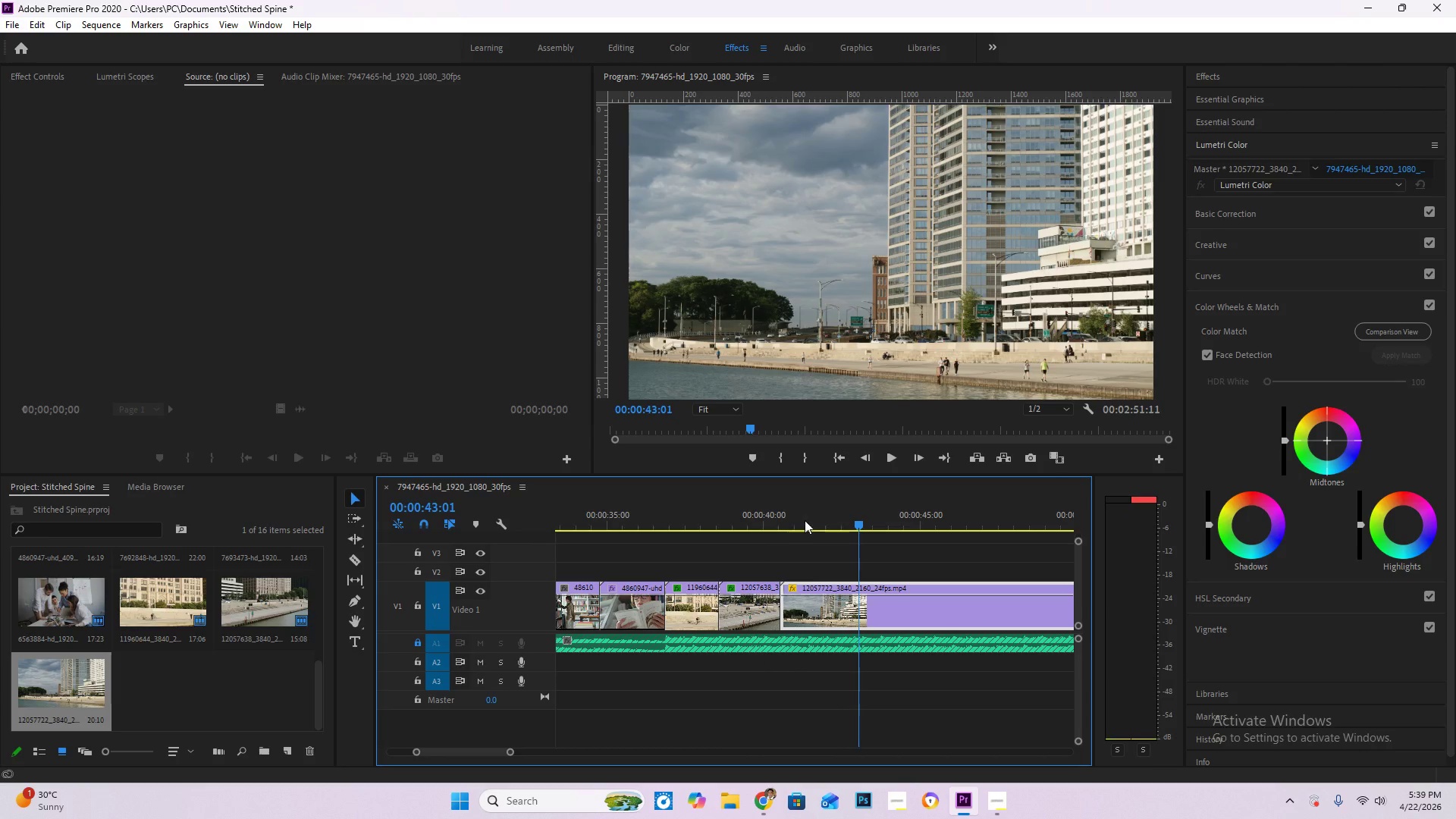 
left_click_drag(start_coordinate=[799, 521], to_coordinate=[748, 514])
 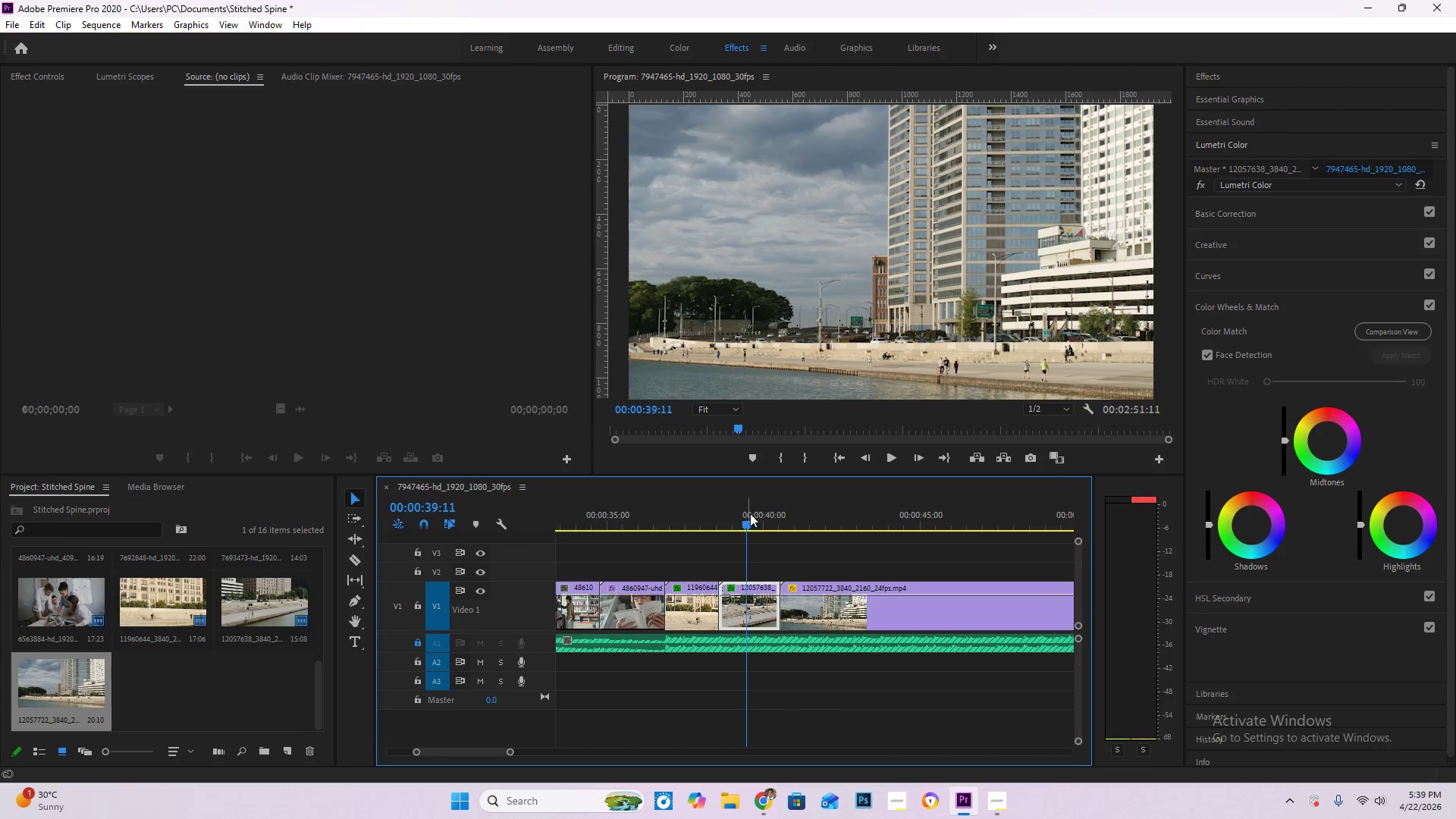 
key(Space)
 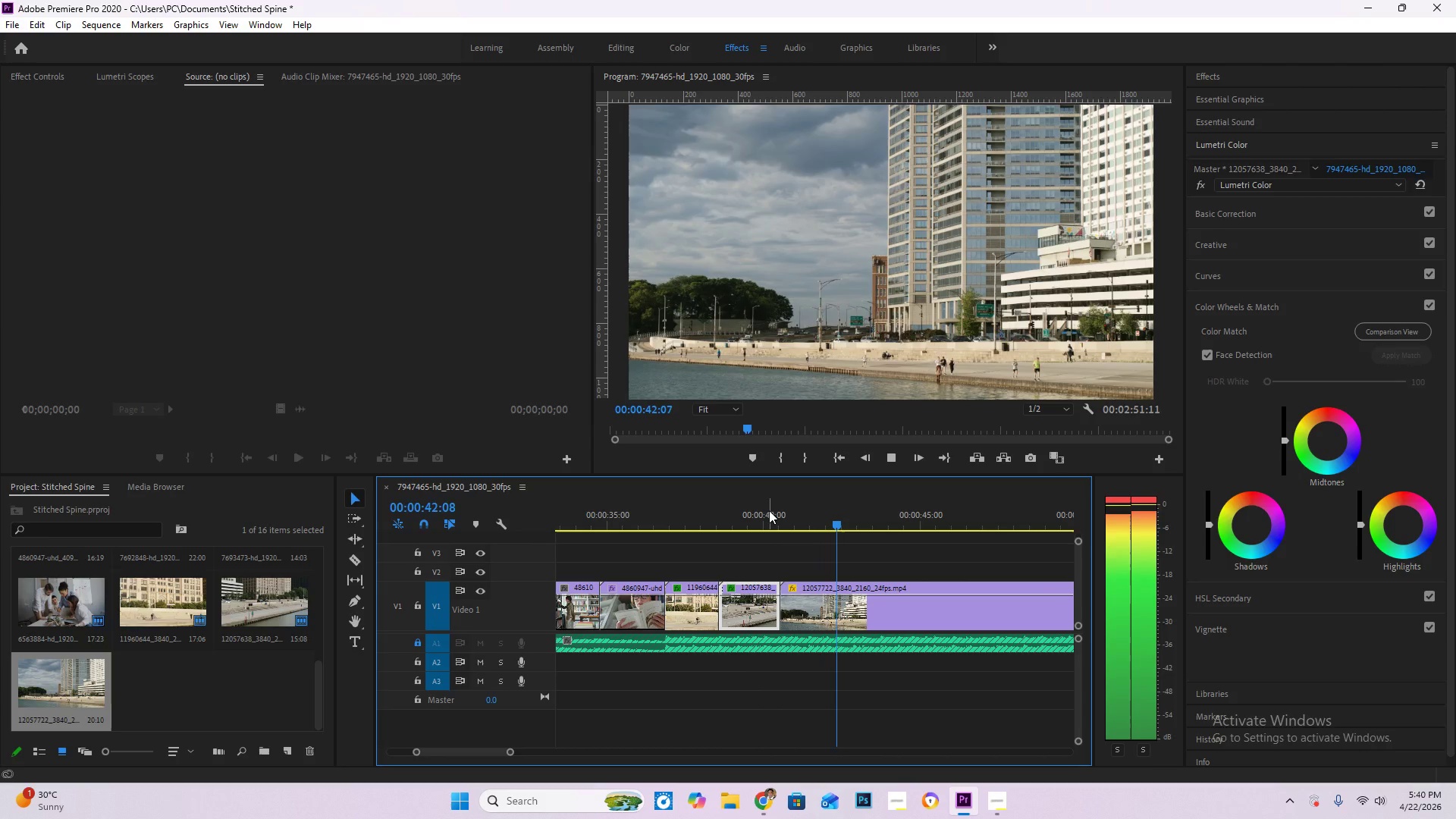 
wait(5.17)
 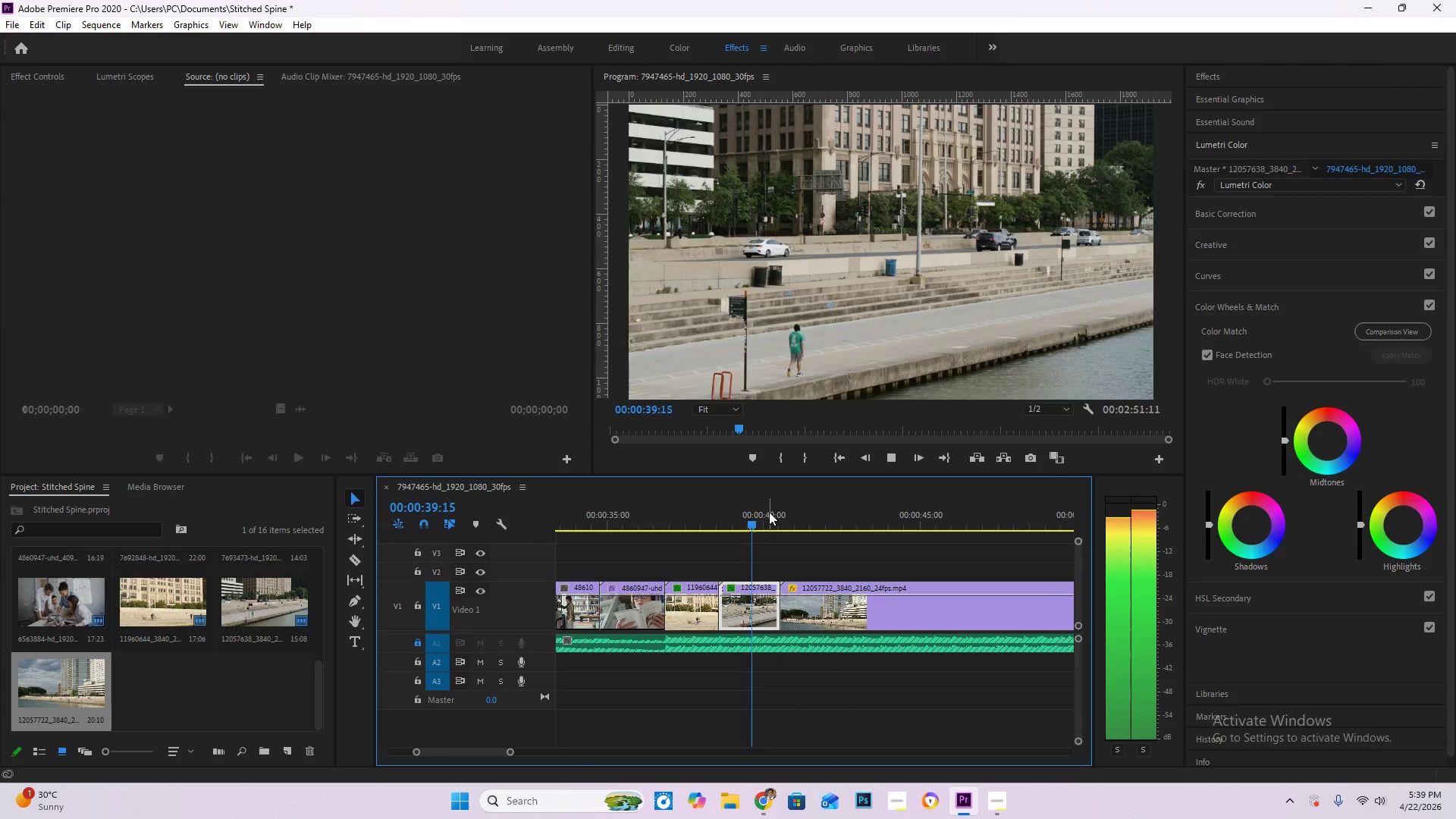 
left_click_drag(start_coordinate=[708, 513], to_coordinate=[631, 515])
 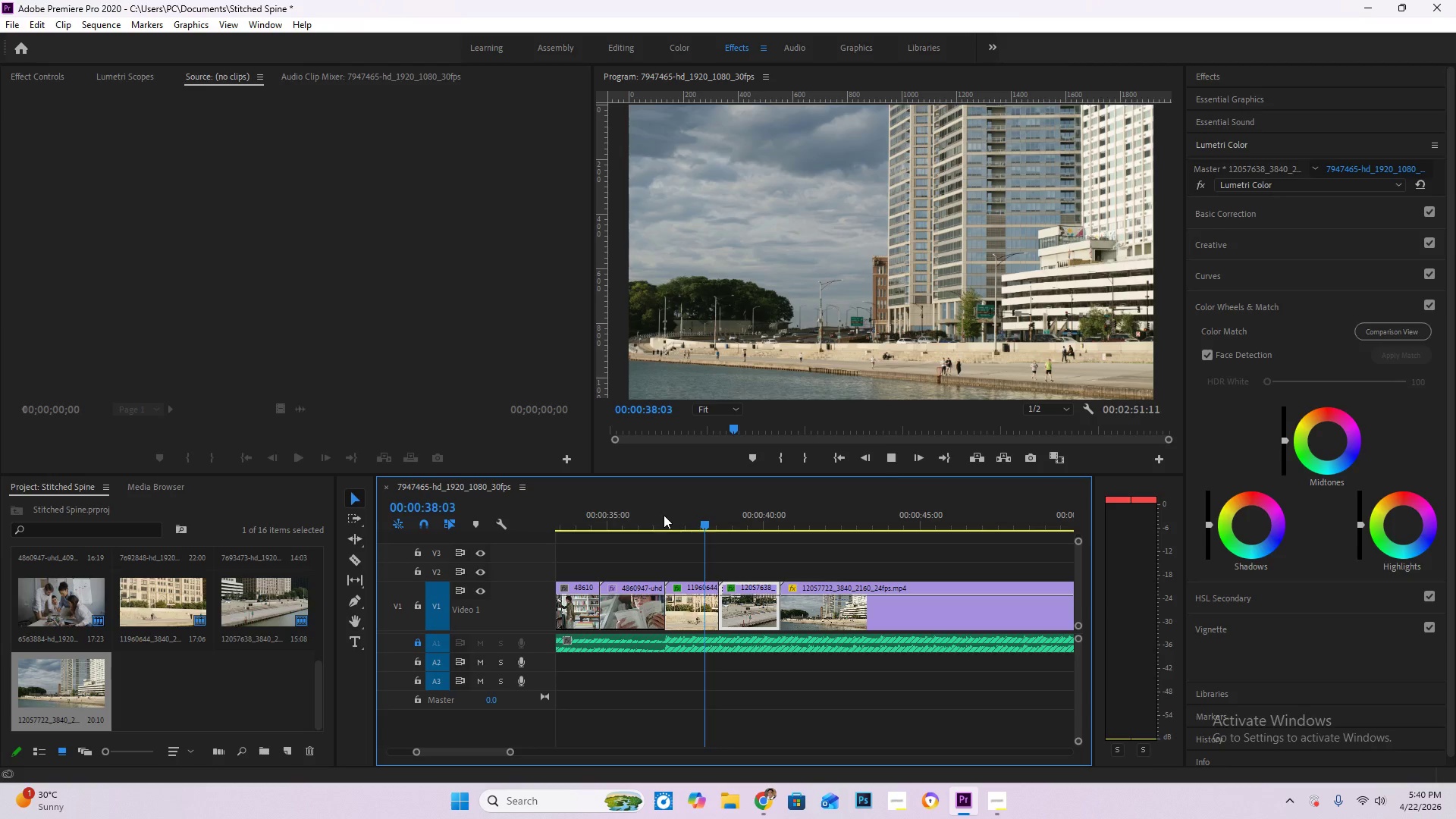 
key(Space)
 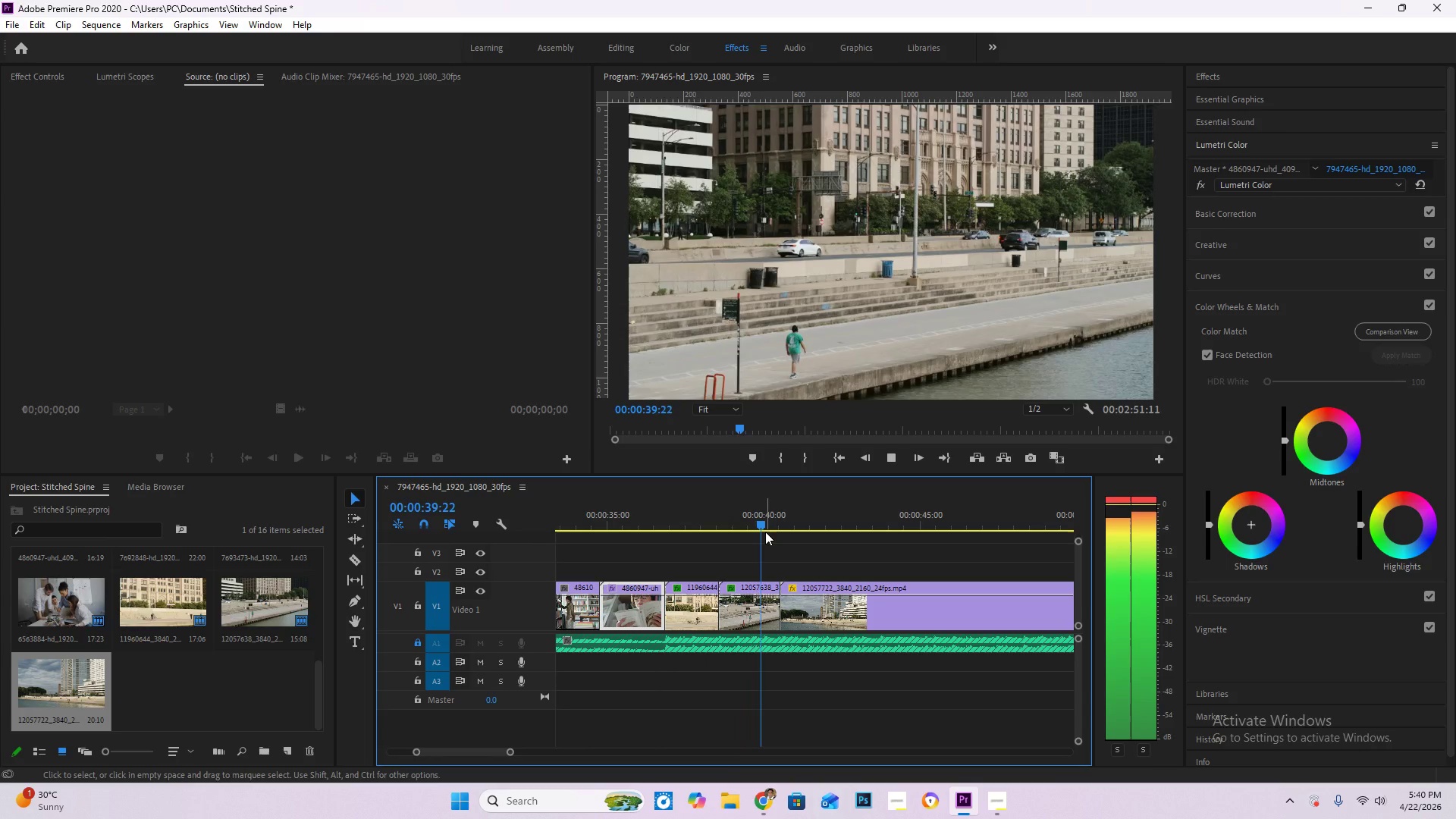 
wait(7.48)
 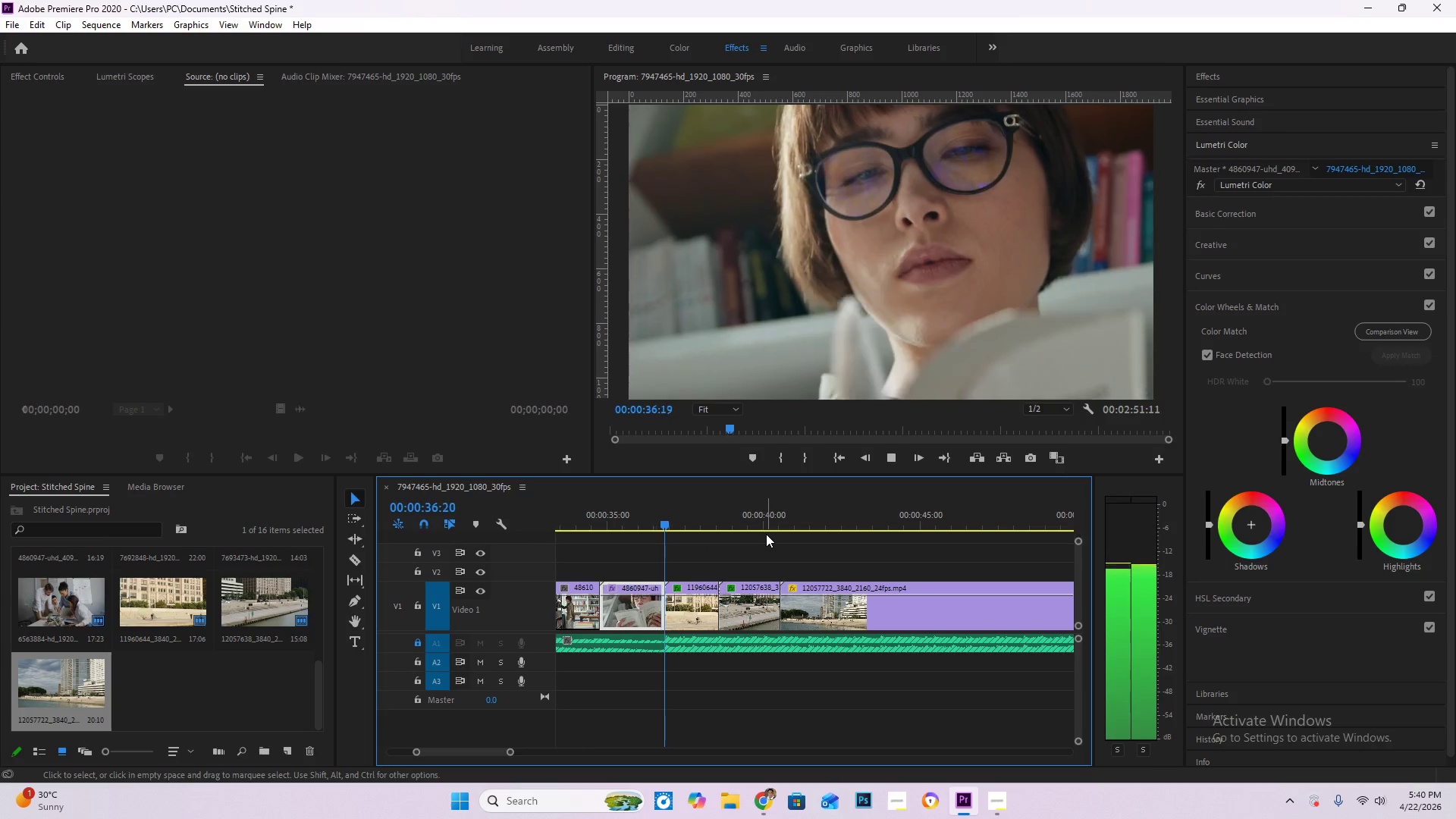 
left_click([763, 519])
 